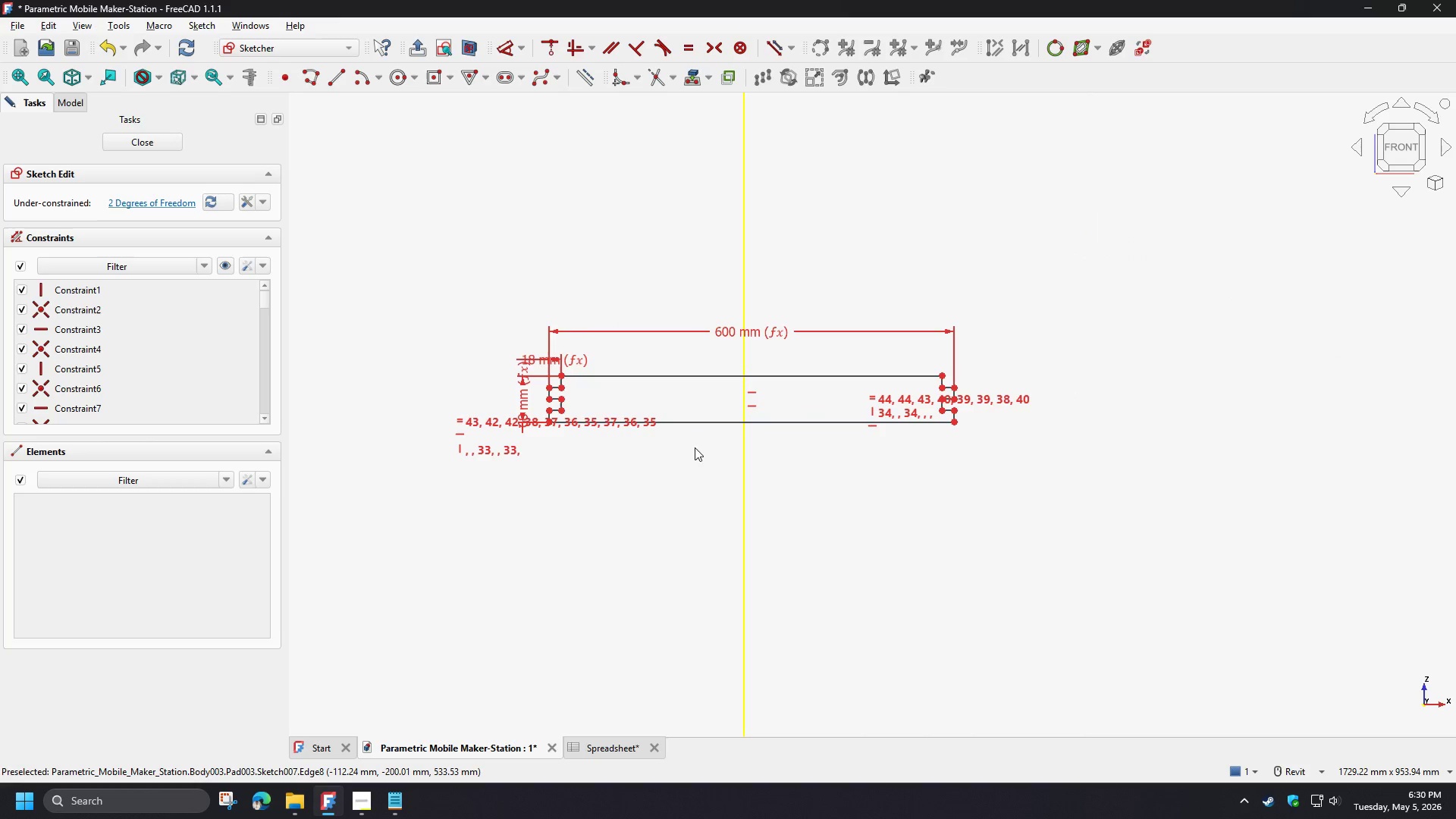 
scroll: coordinate [698, 406], scroll_direction: up, amount: 3.0
 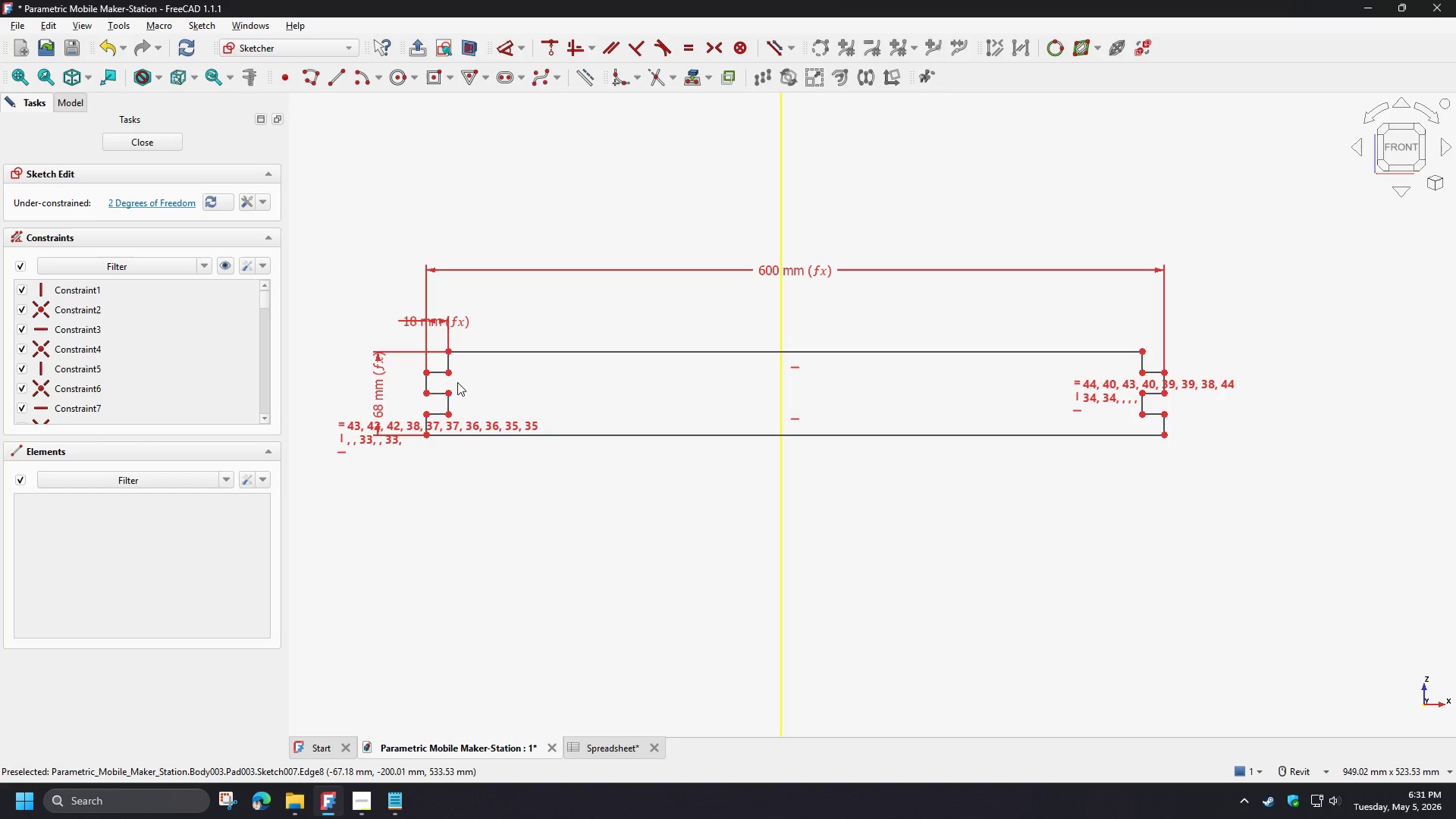 
left_click([448, 373])
 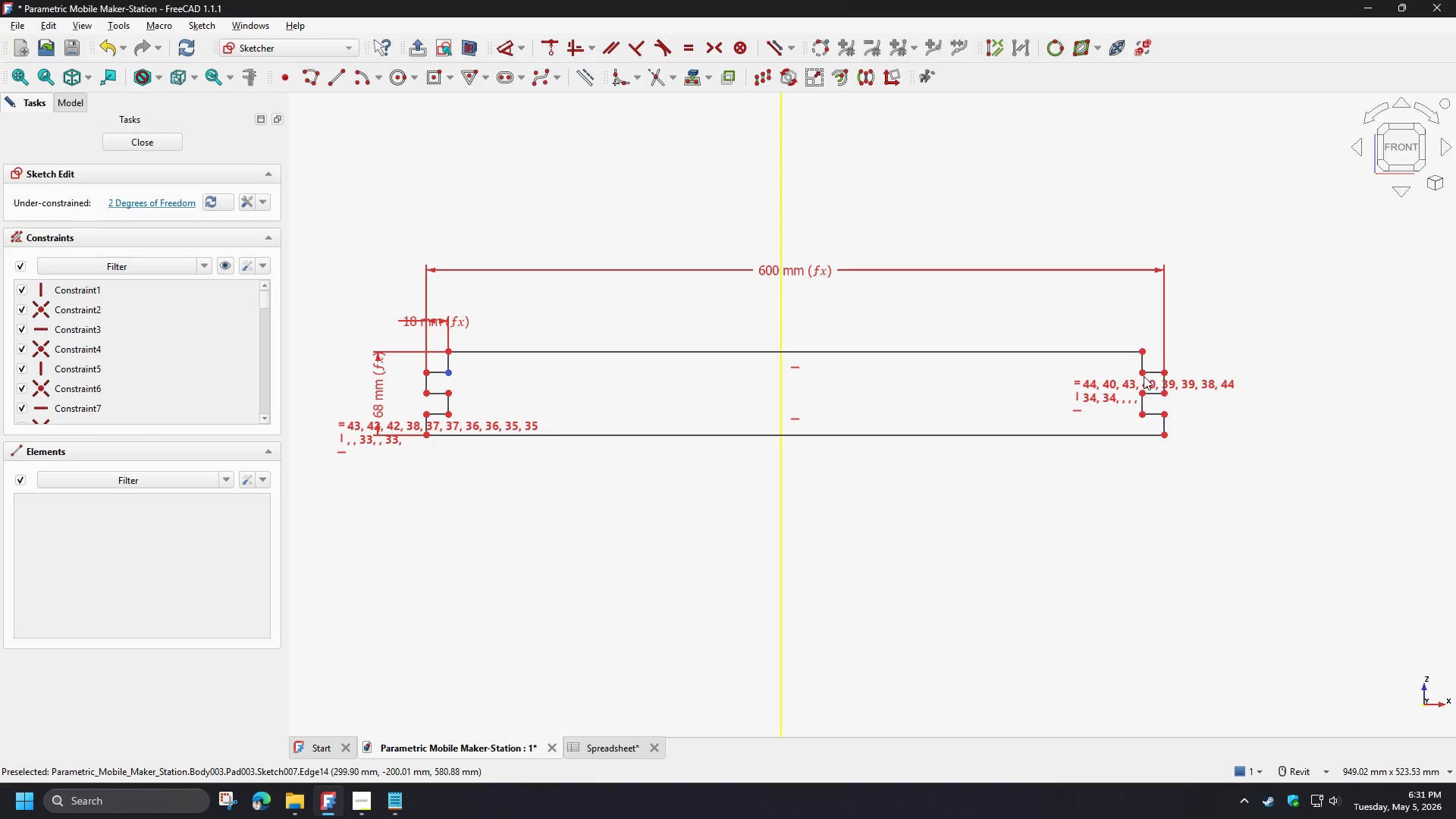 
left_click([1144, 373])
 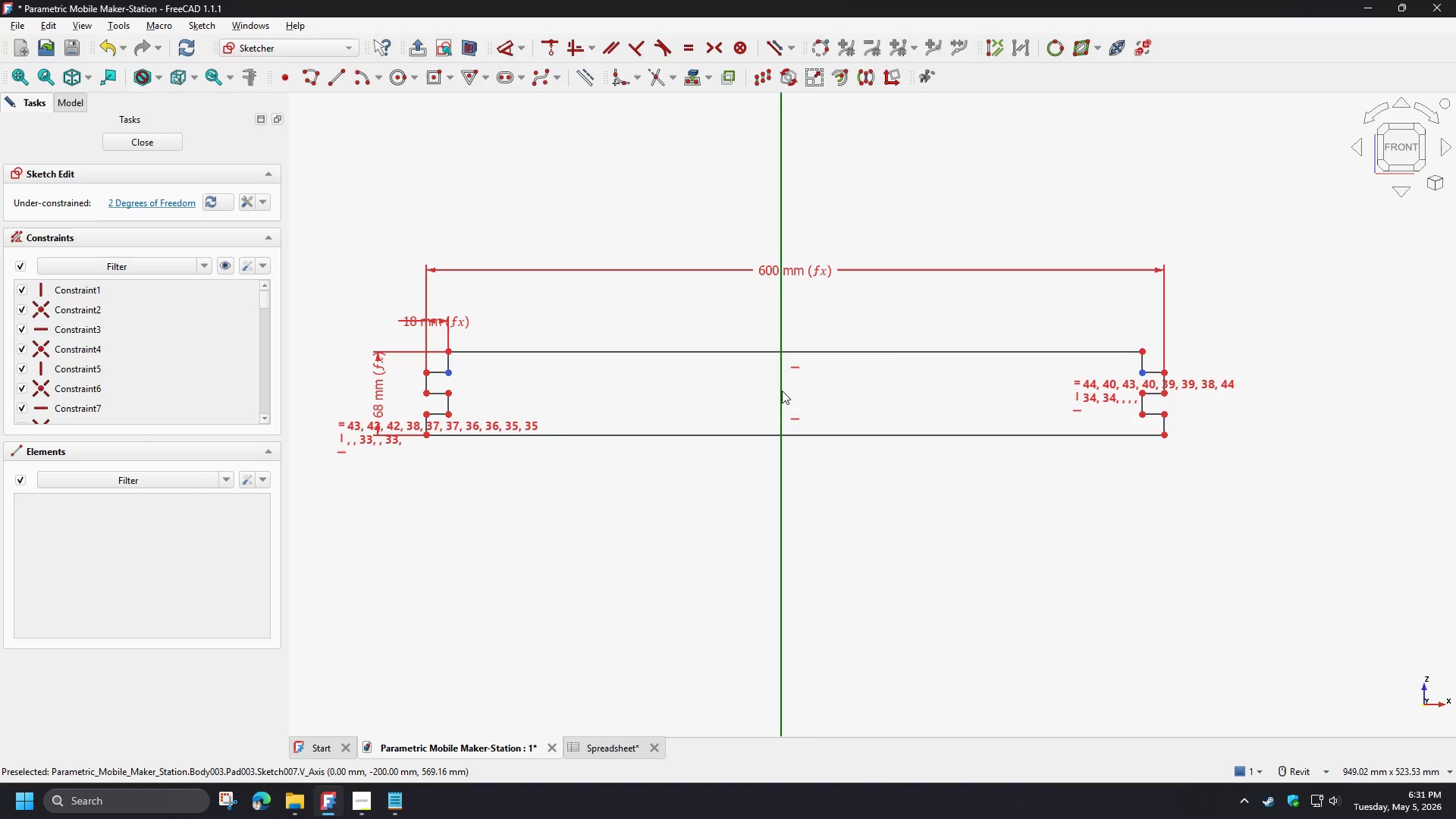 
left_click([617, 328])
 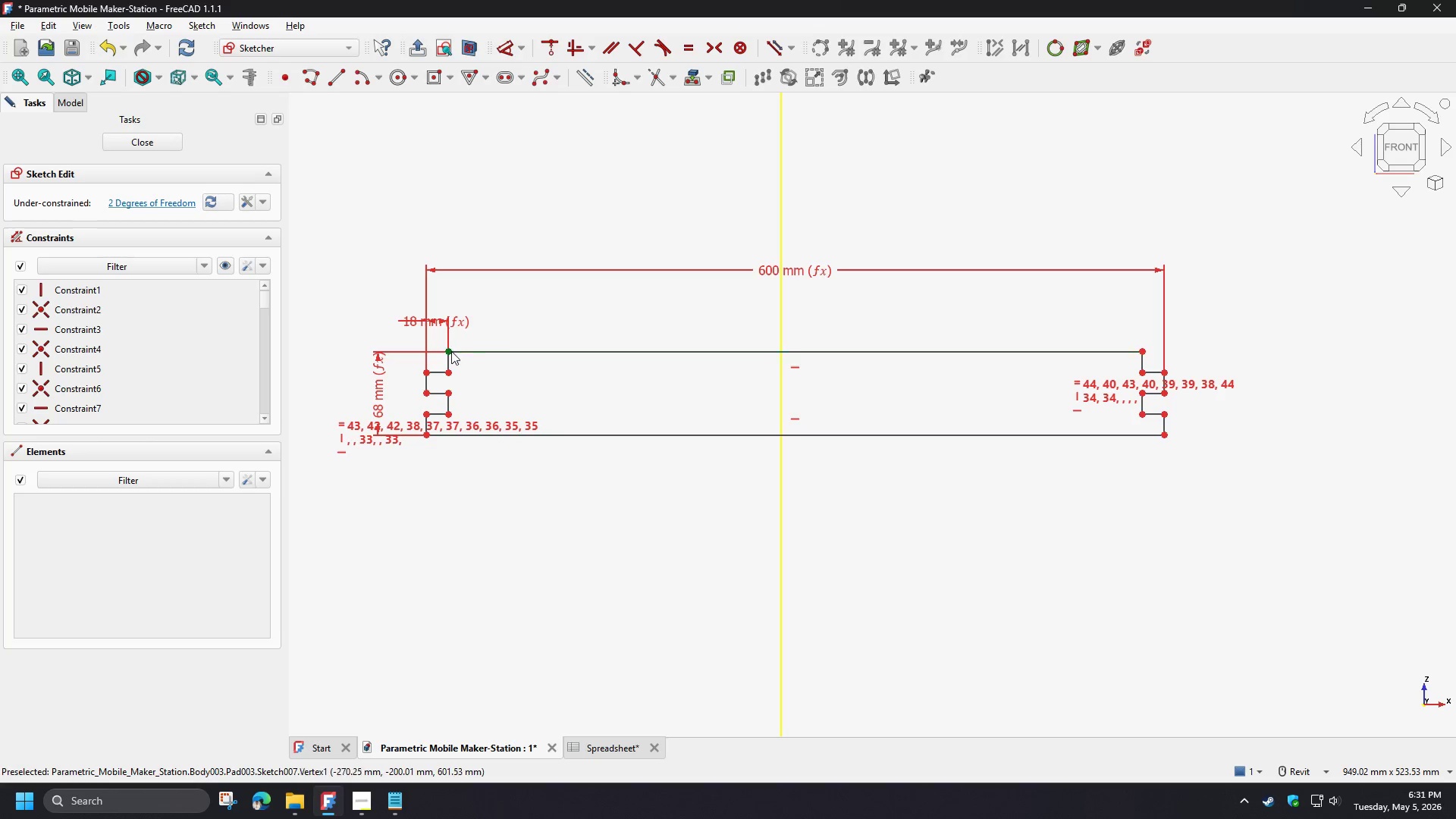 
left_click([450, 352])
 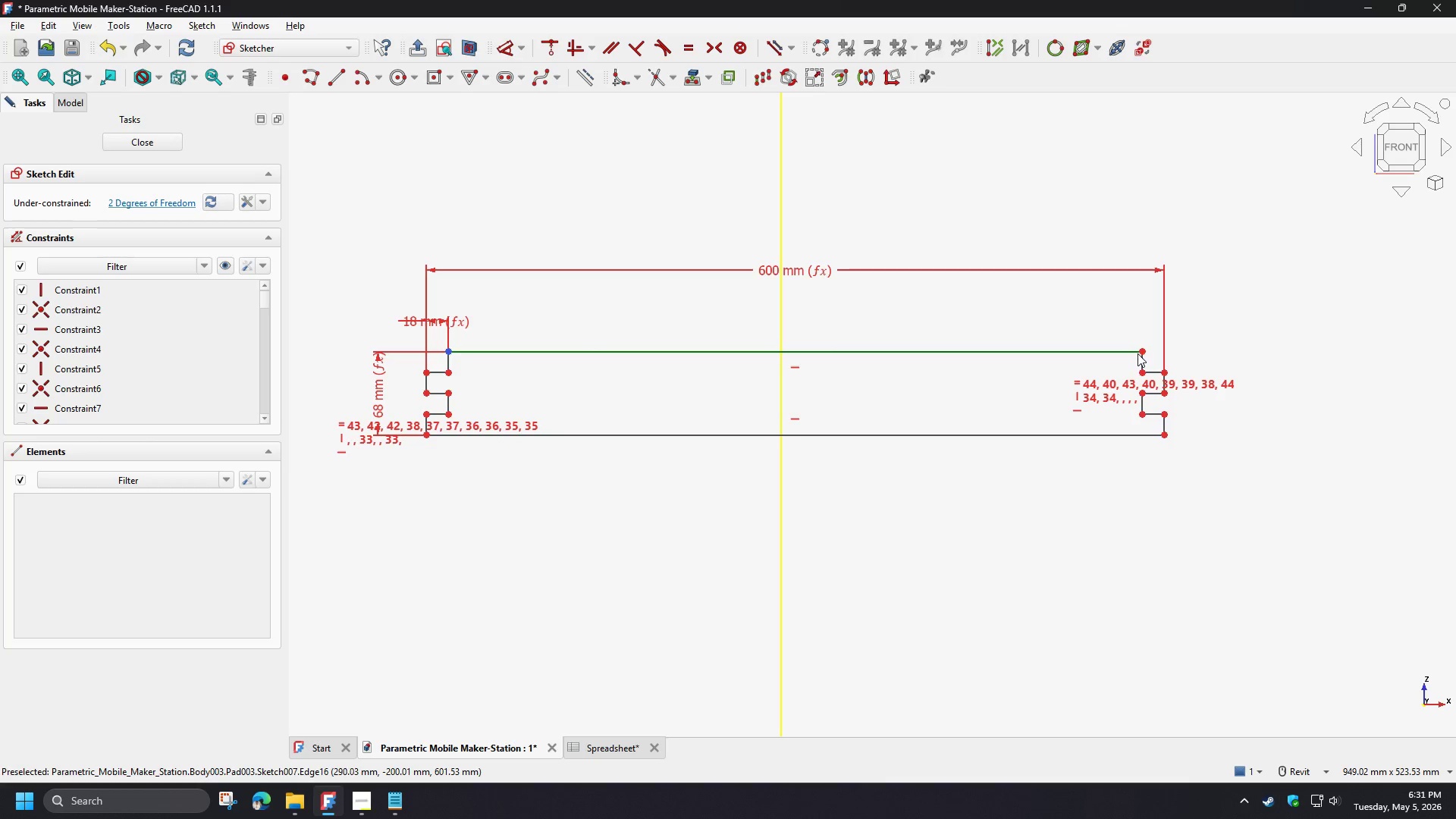 
left_click([1141, 351])
 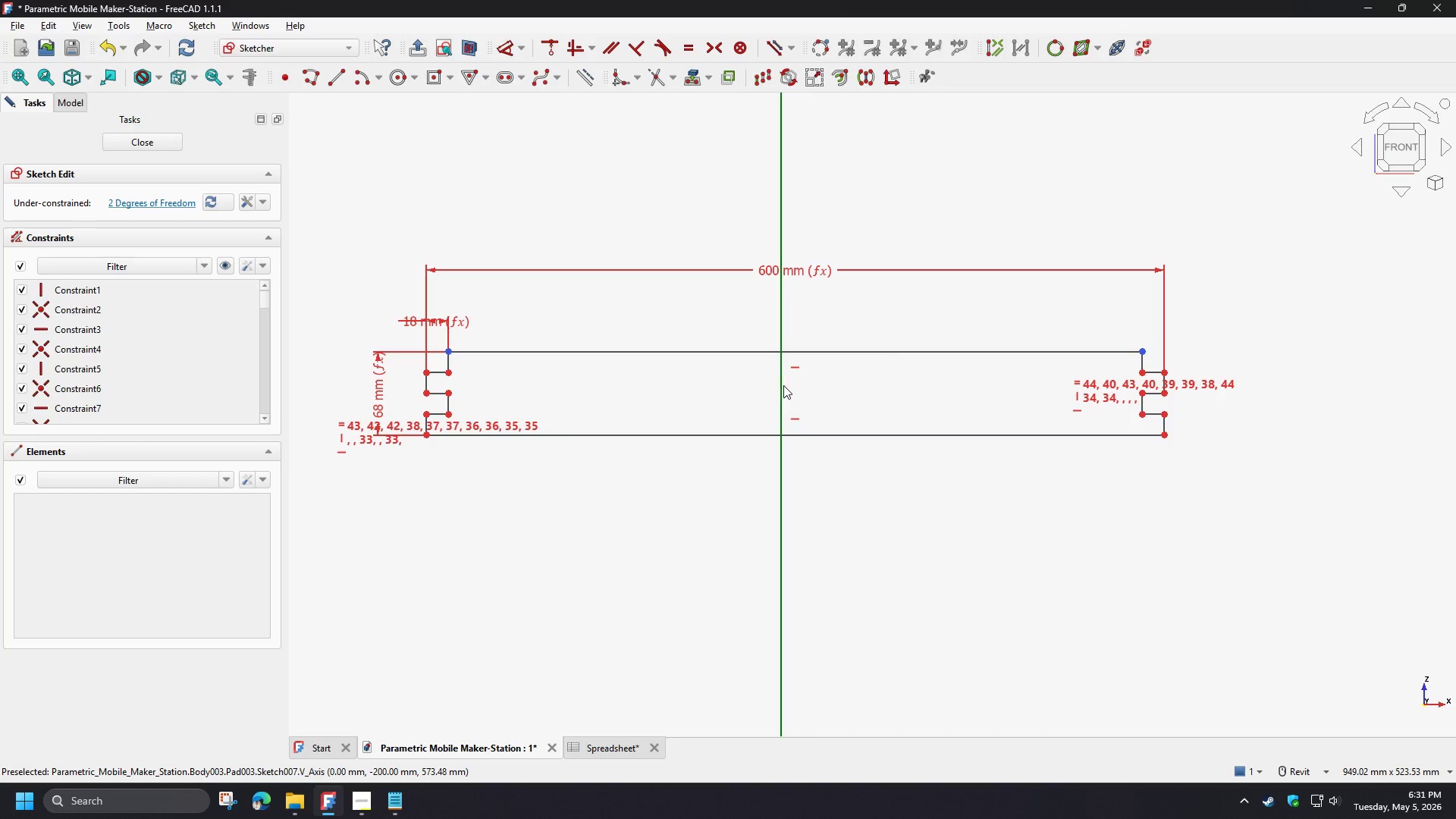 
left_click([781, 385])
 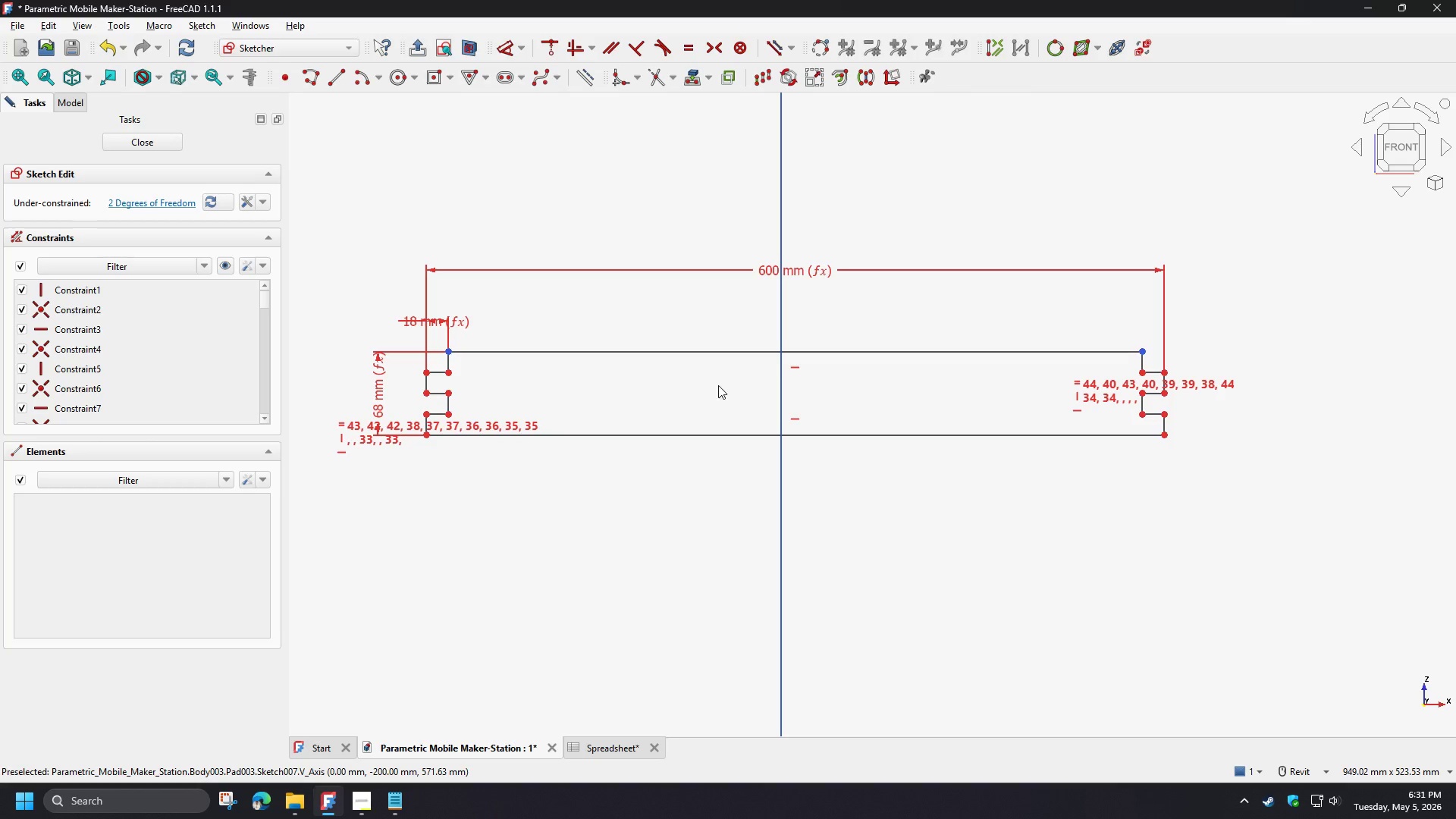 
key(S)
 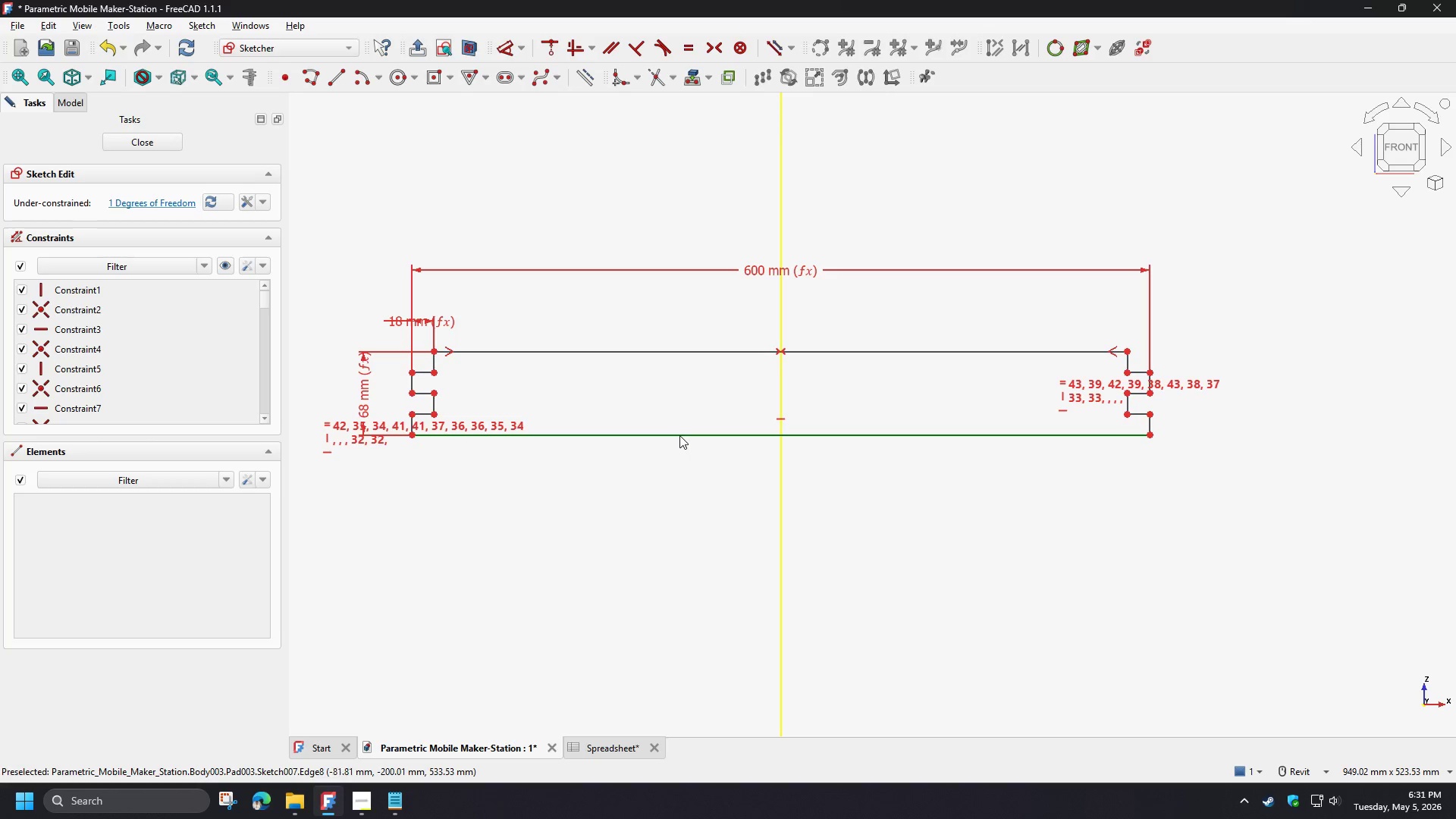 
left_click_drag(start_coordinate=[676, 437], to_coordinate=[664, 422])
 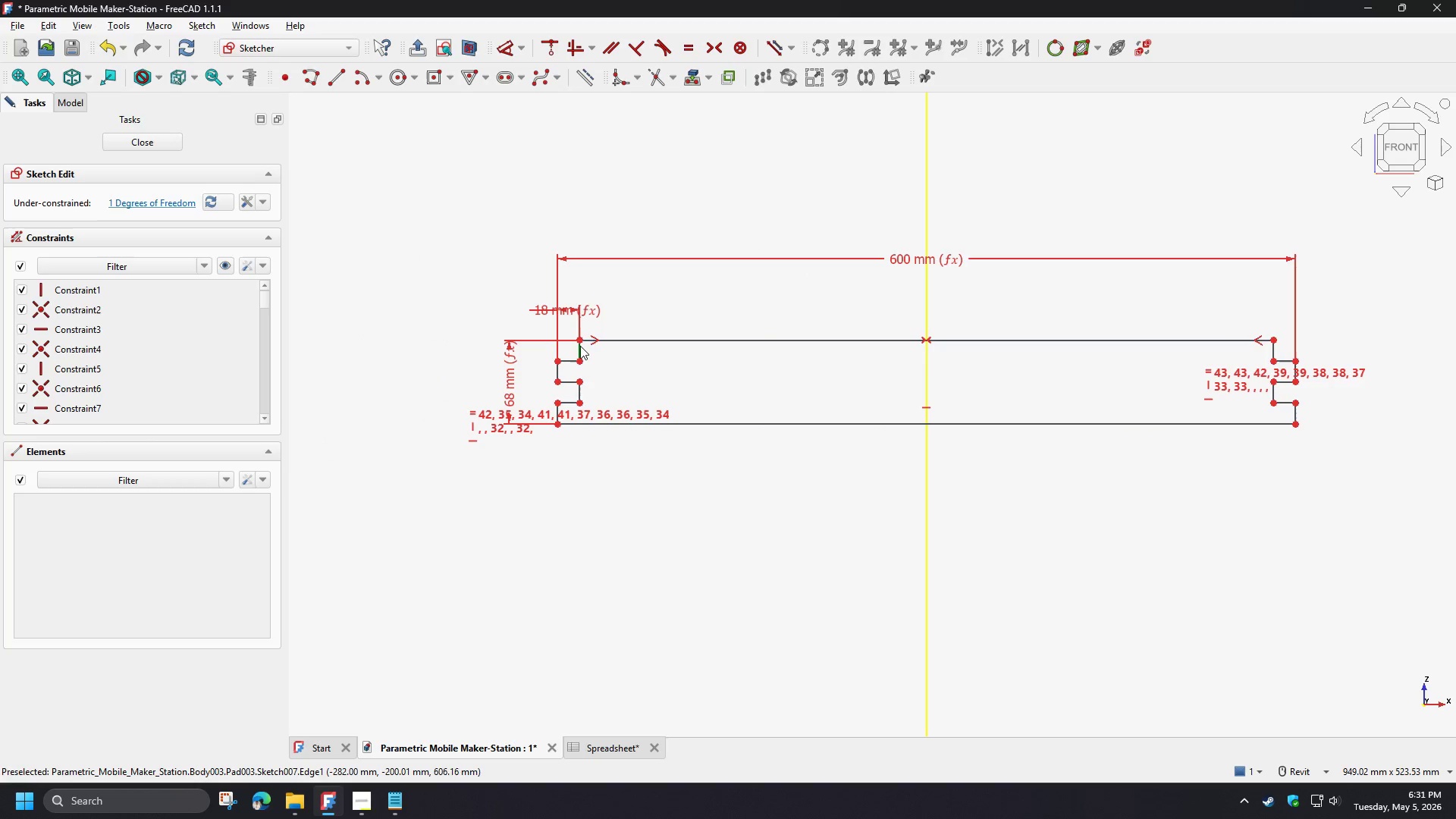 
left_click([579, 340])
 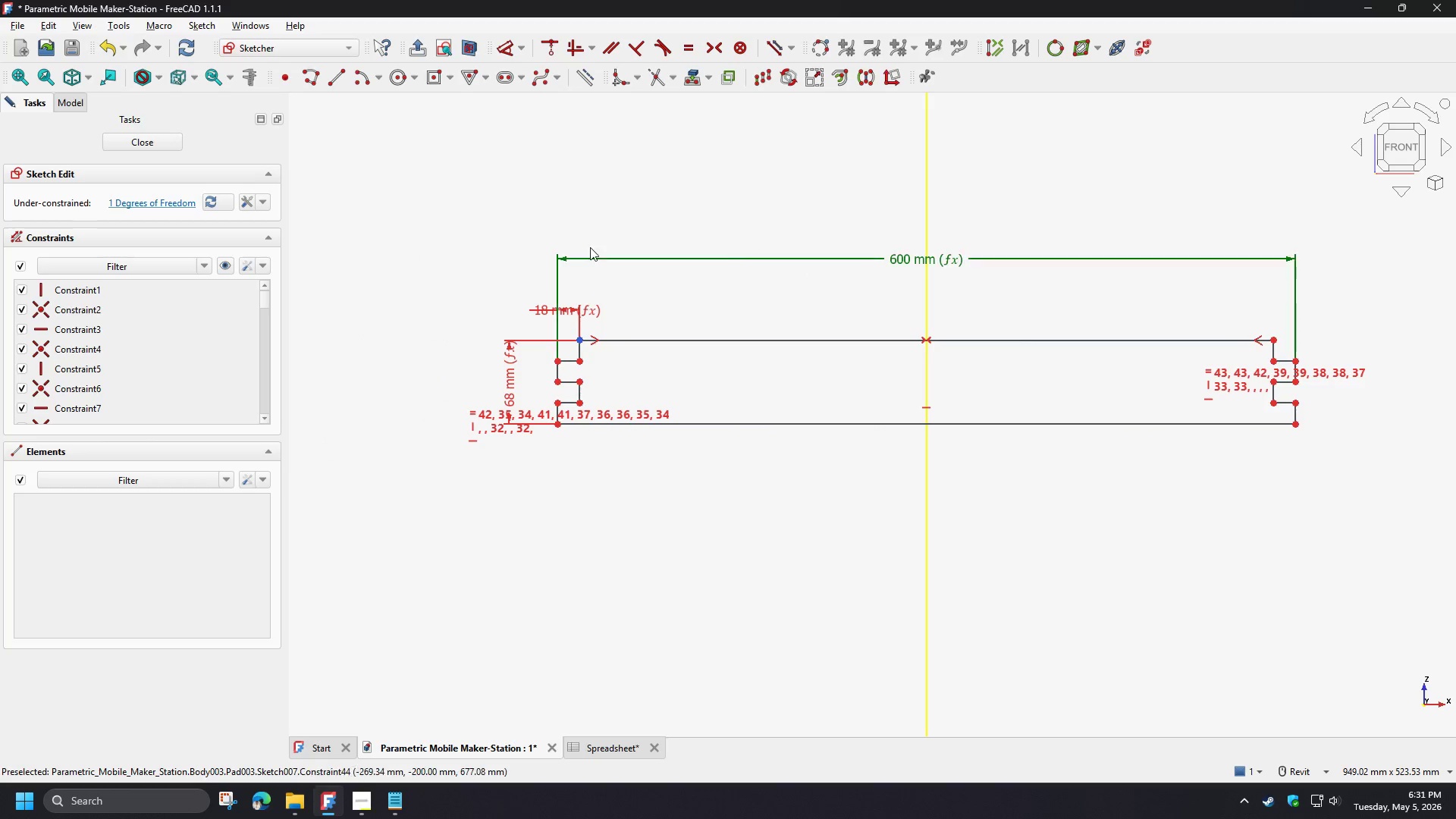 
scroll: coordinate [586, 237], scroll_direction: down, amount: 4.0
 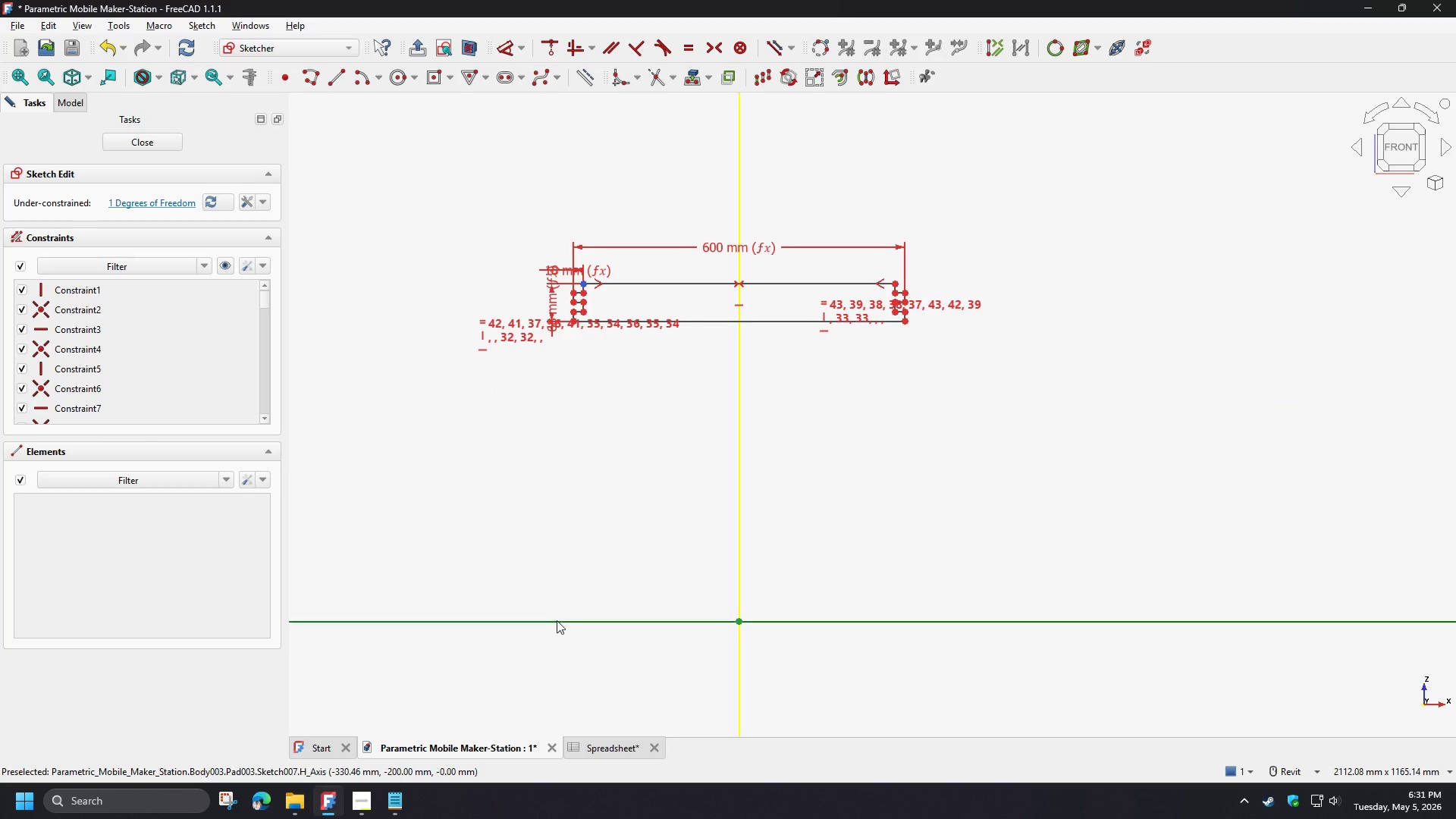 
left_click([557, 620])
 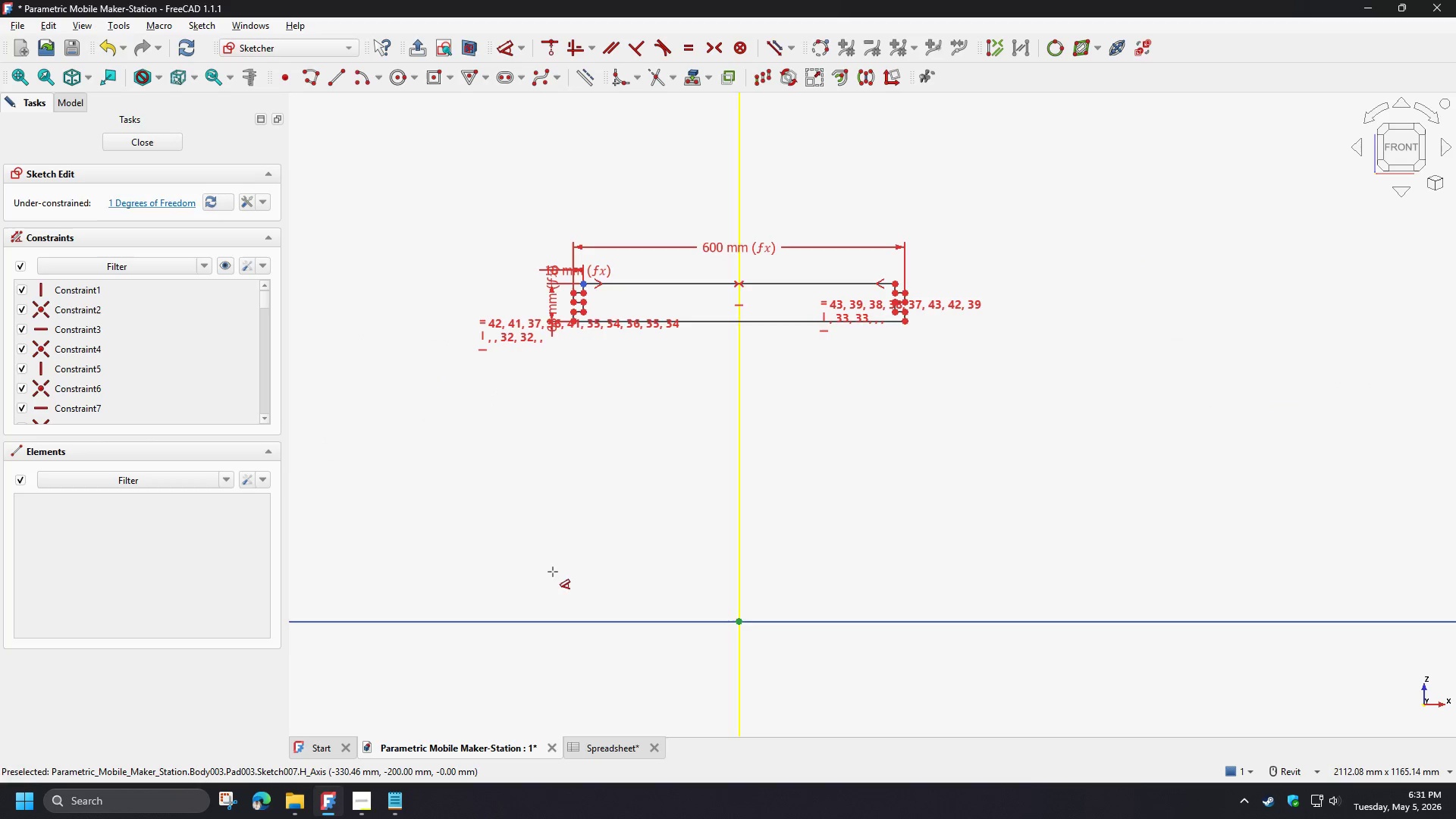 
key(D)
 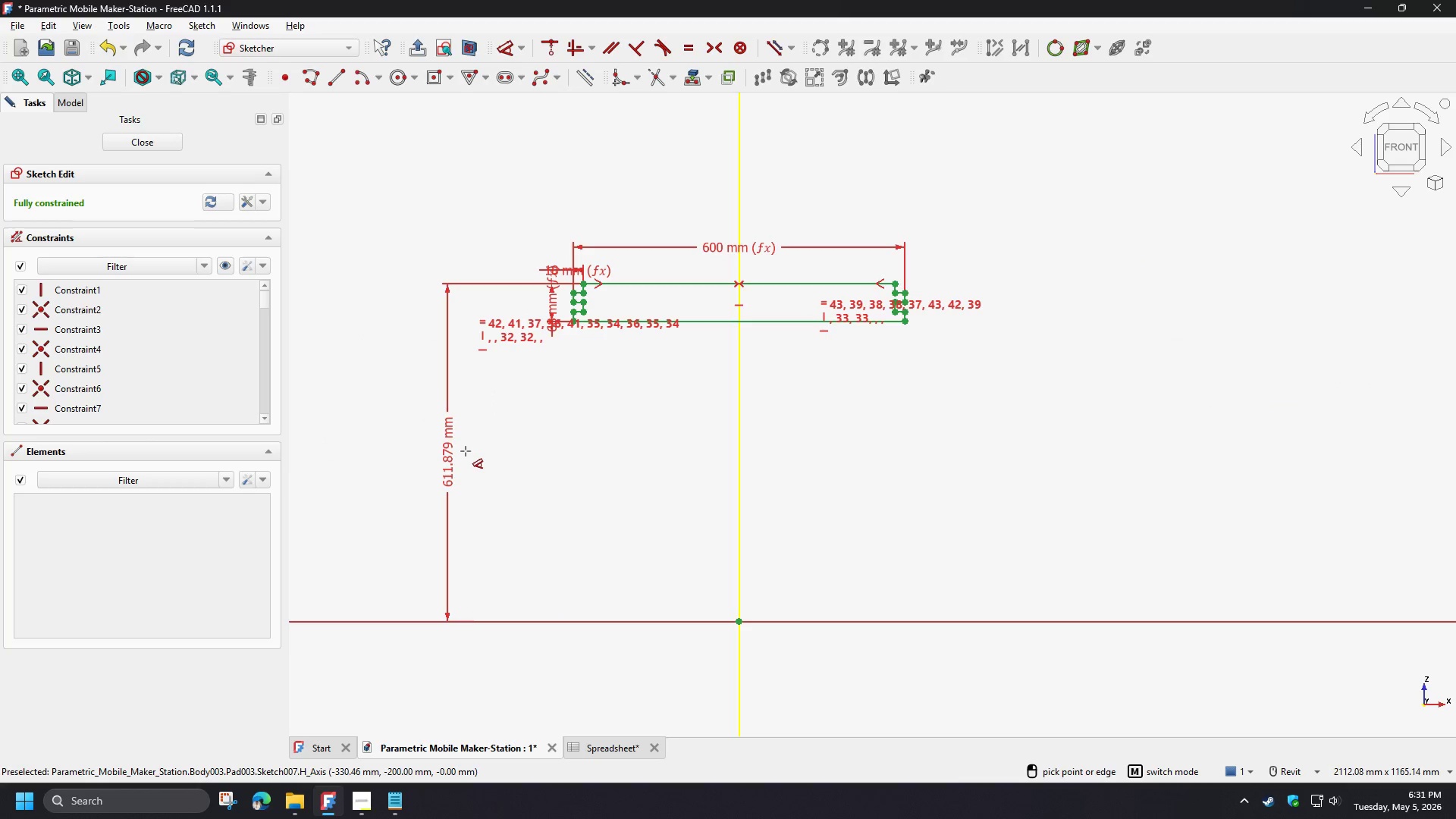 
left_click([470, 455])
 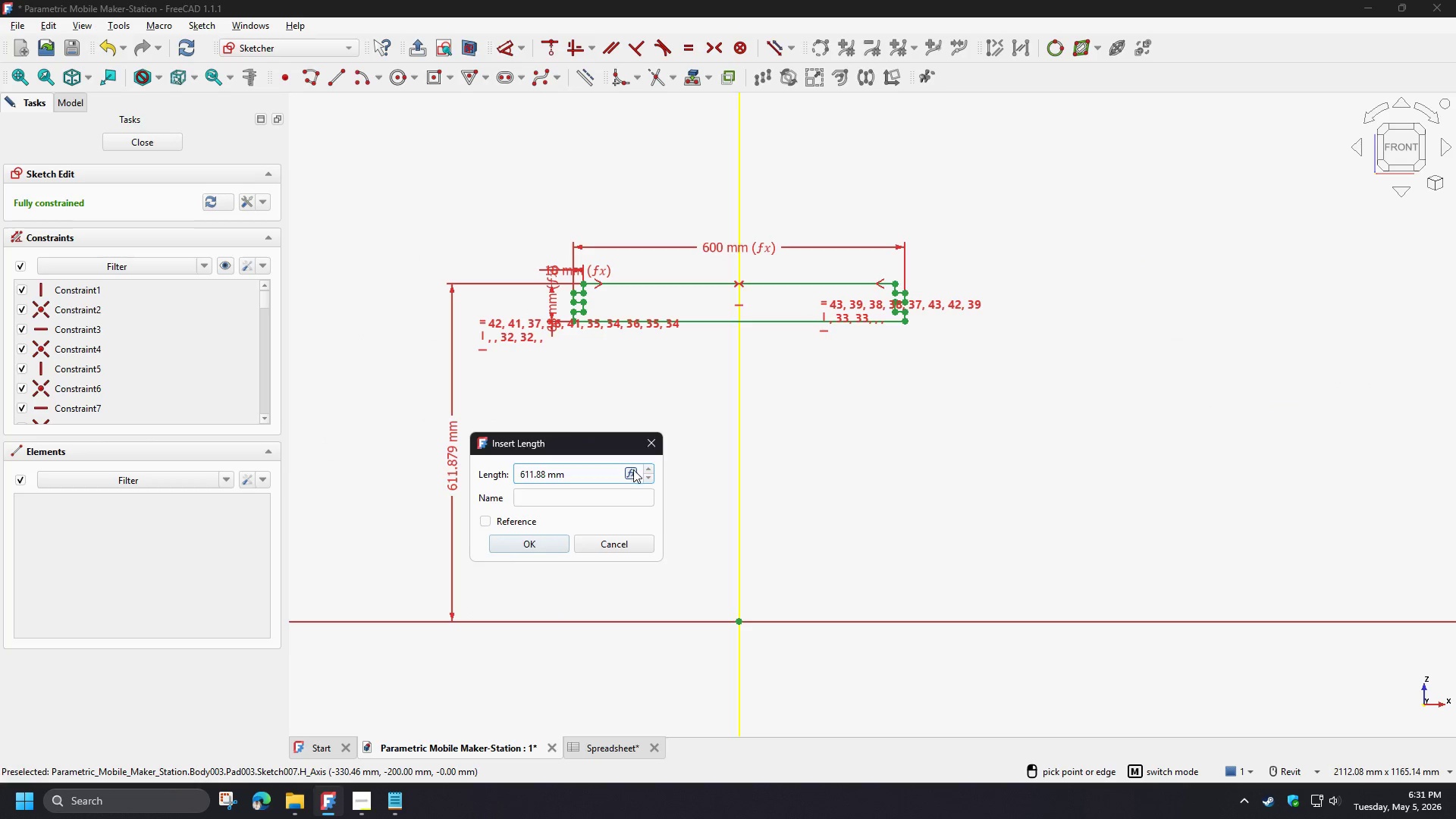 
type(sp)
 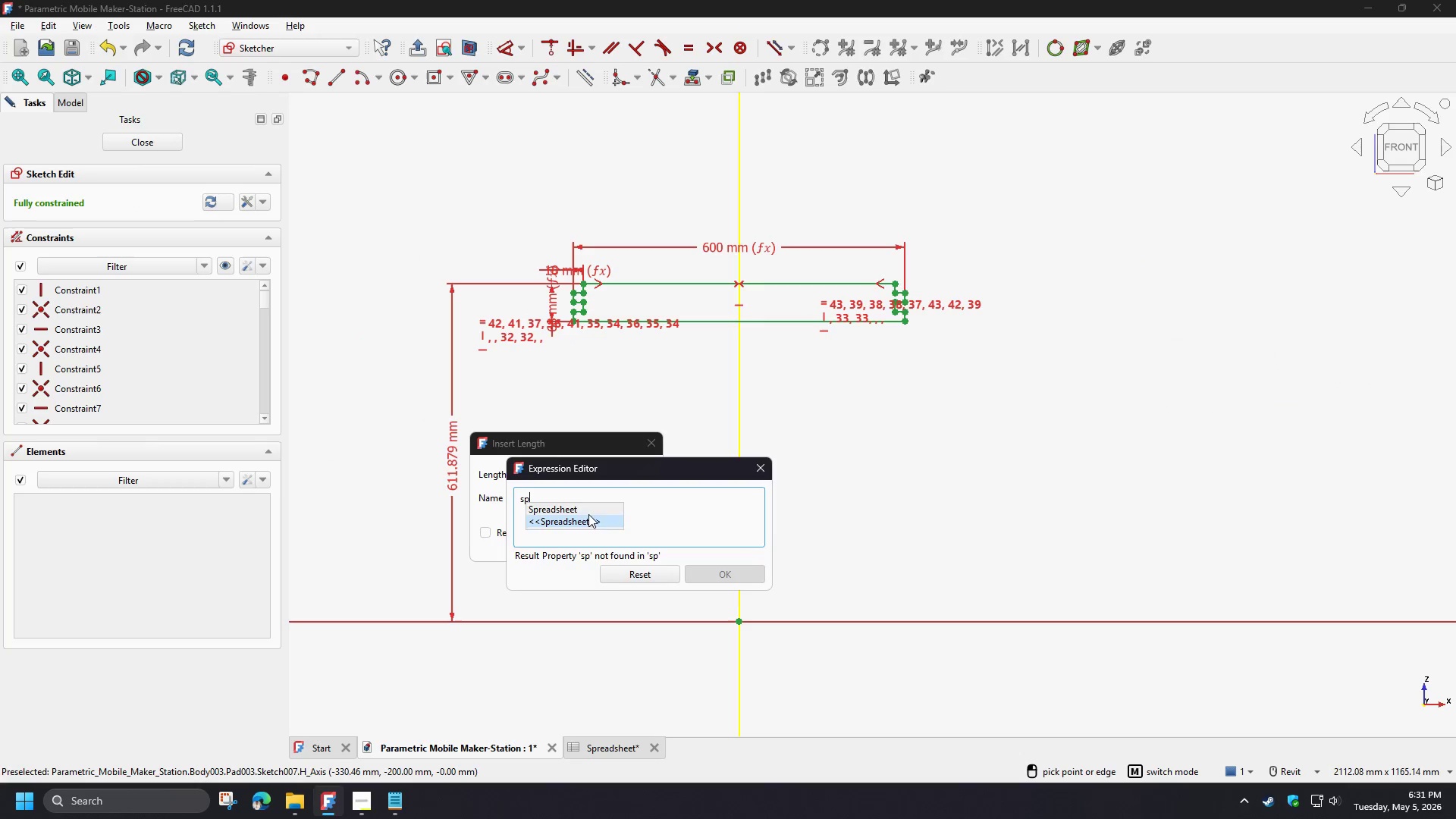 
left_click([587, 511])
 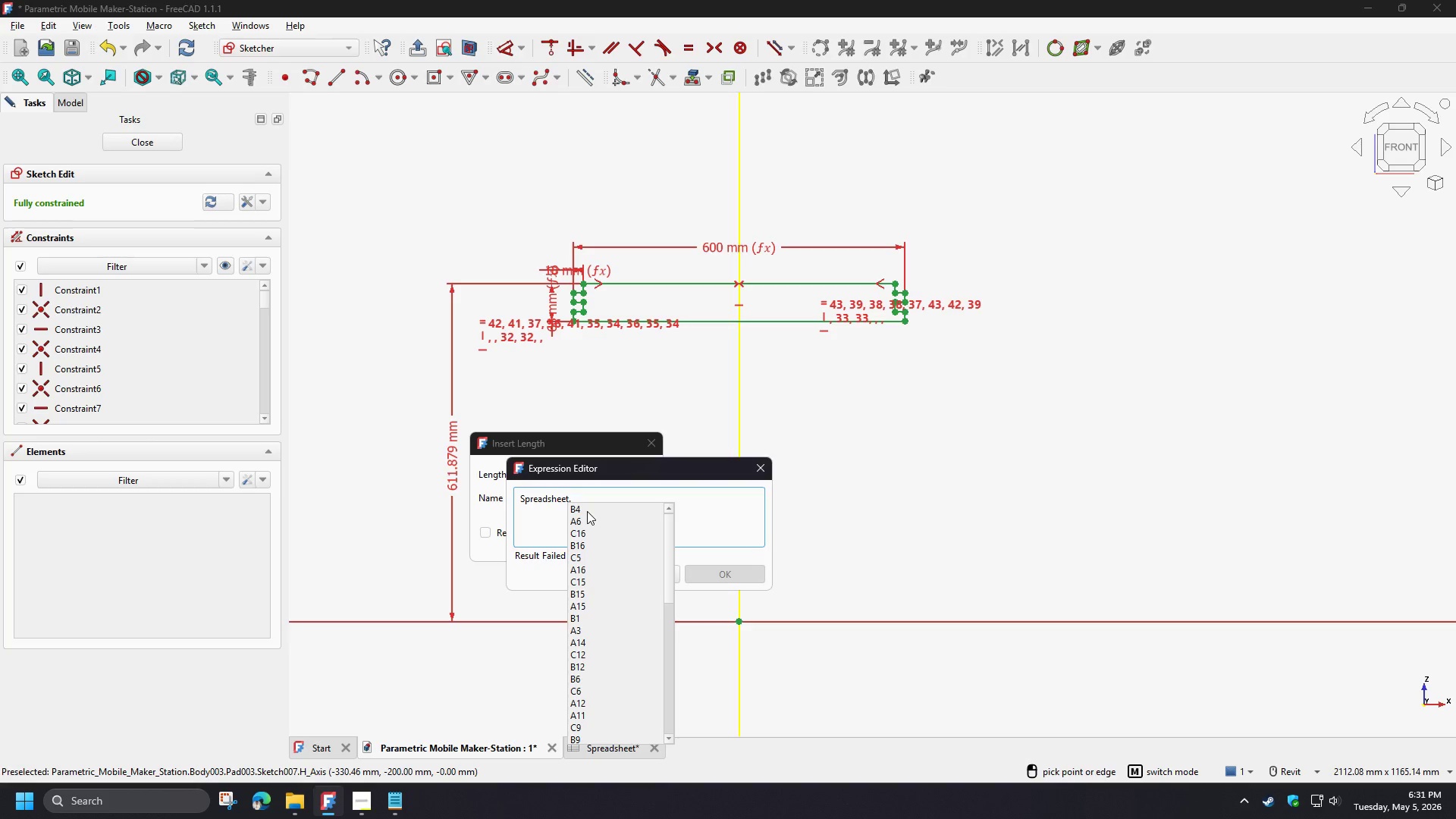 
type(he)
 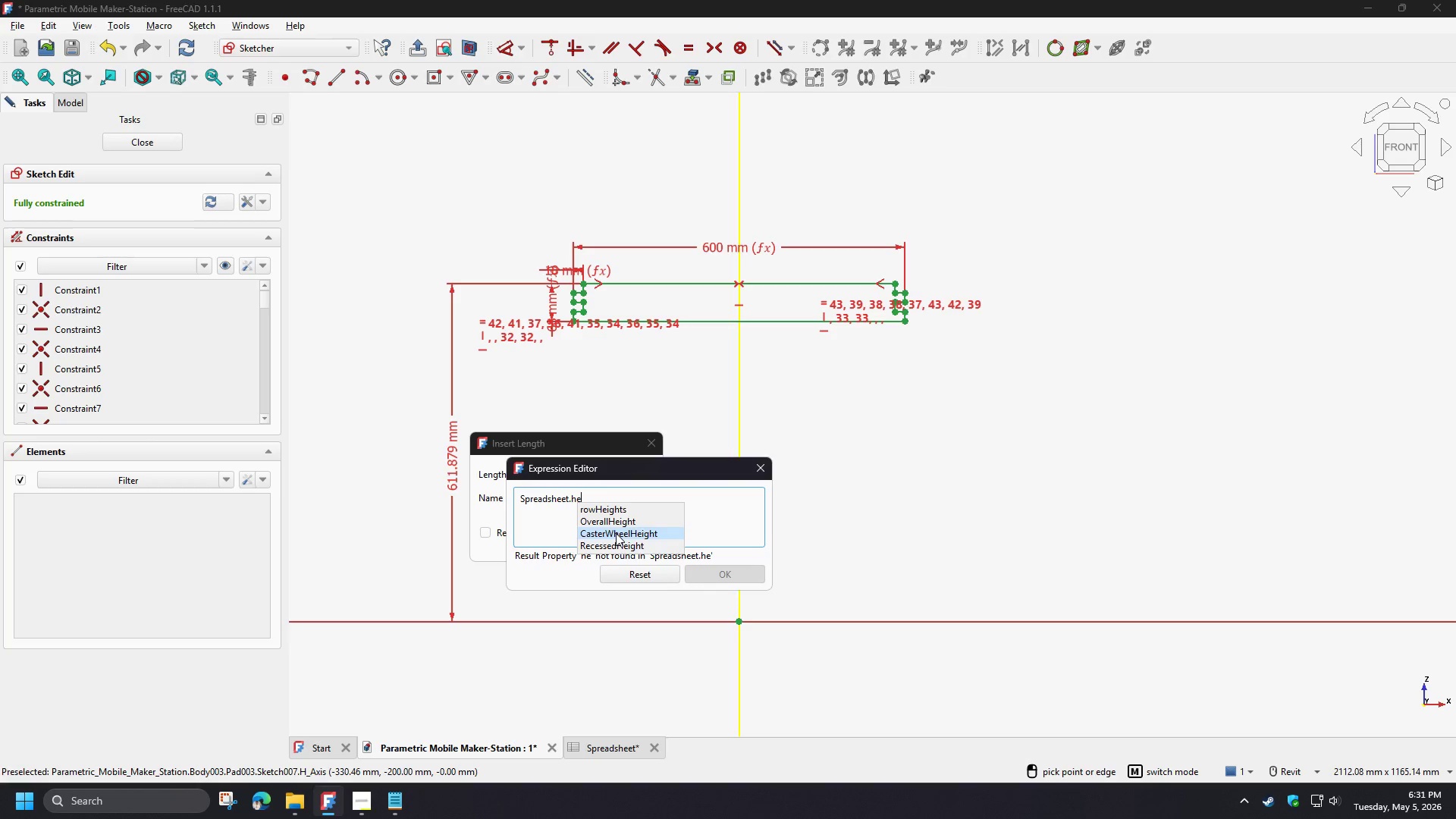 
left_click([616, 522])
 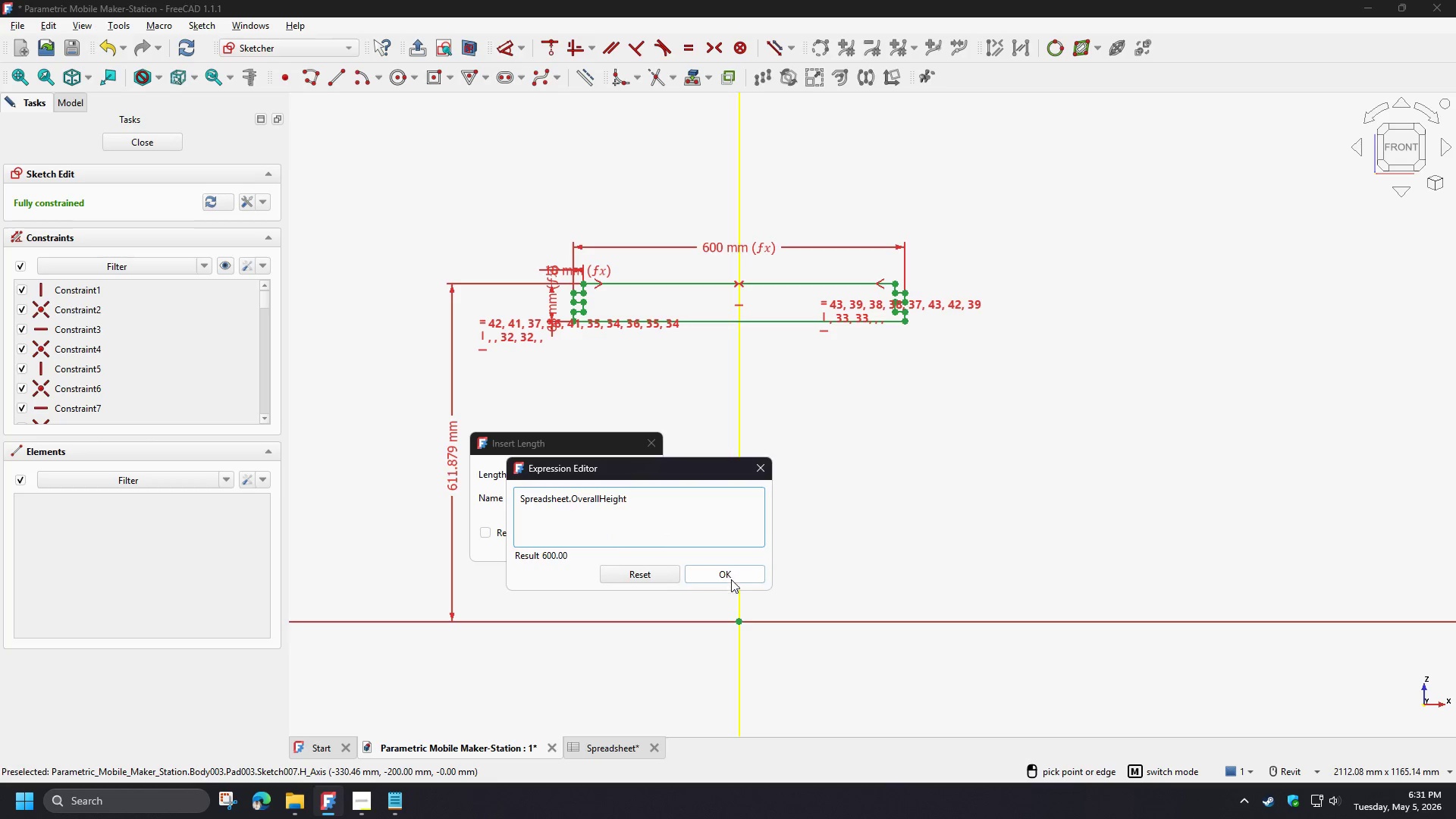 
left_click([730, 574])
 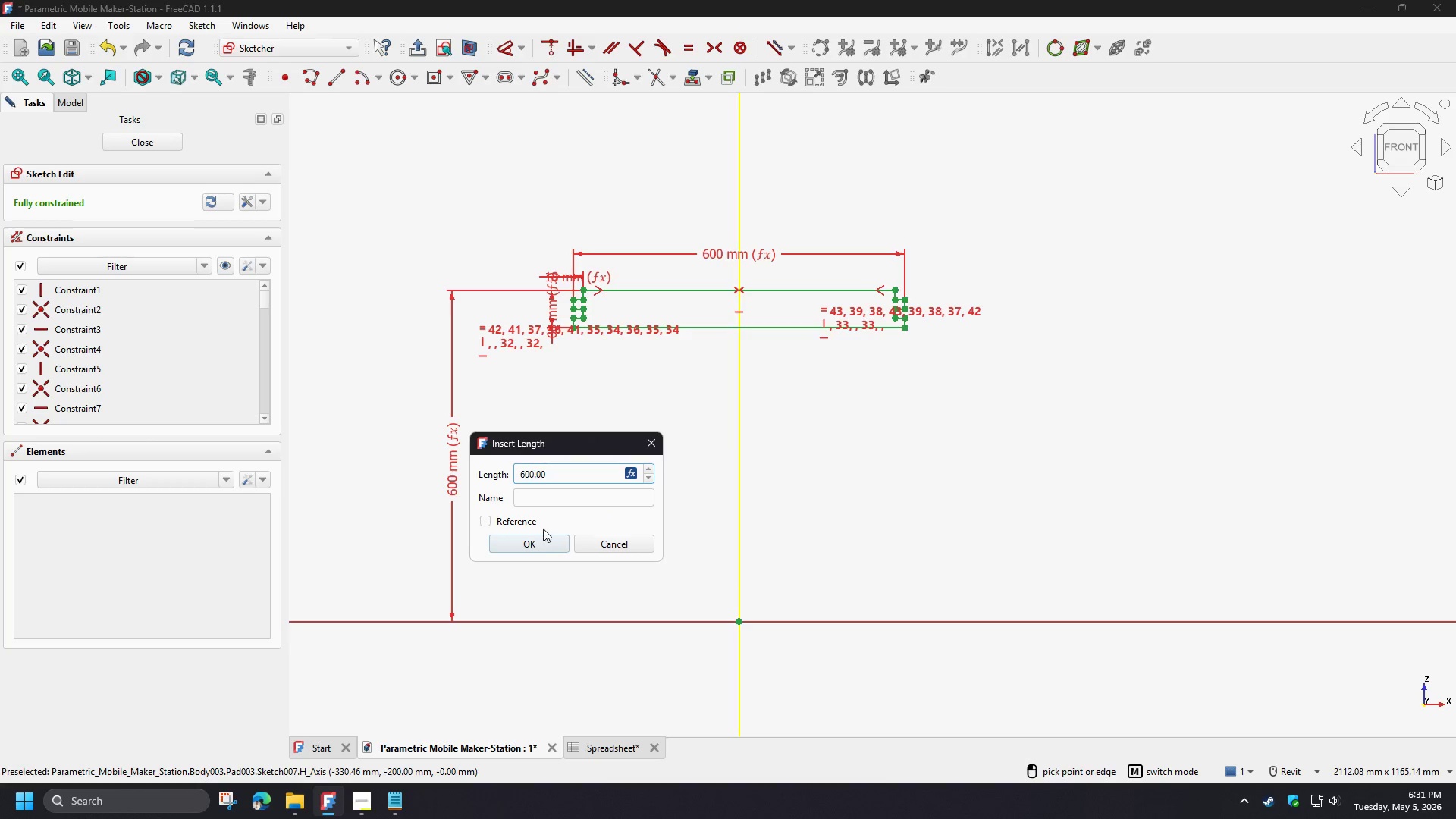 
left_click([535, 551])
 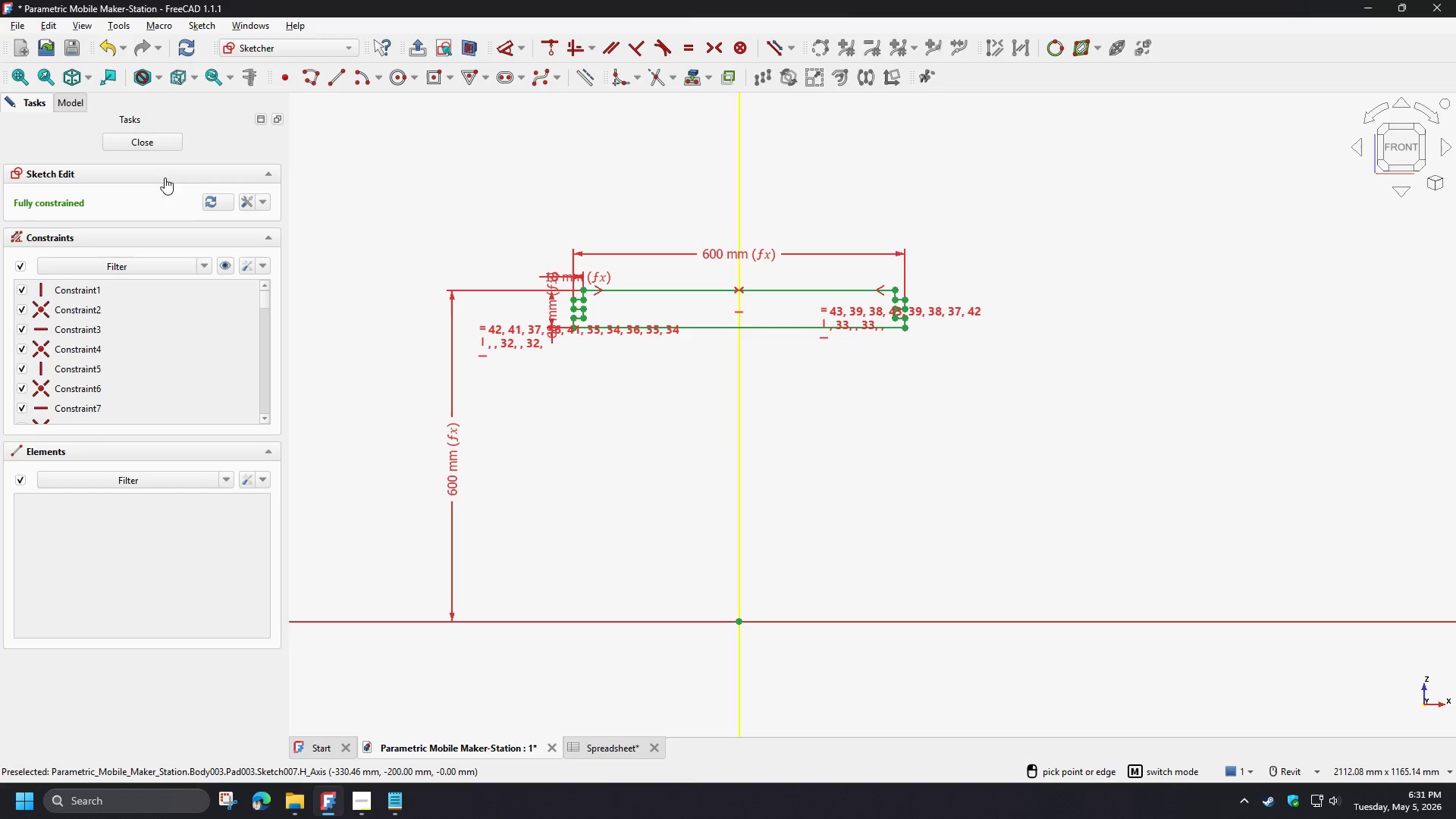 
left_click([157, 146])
 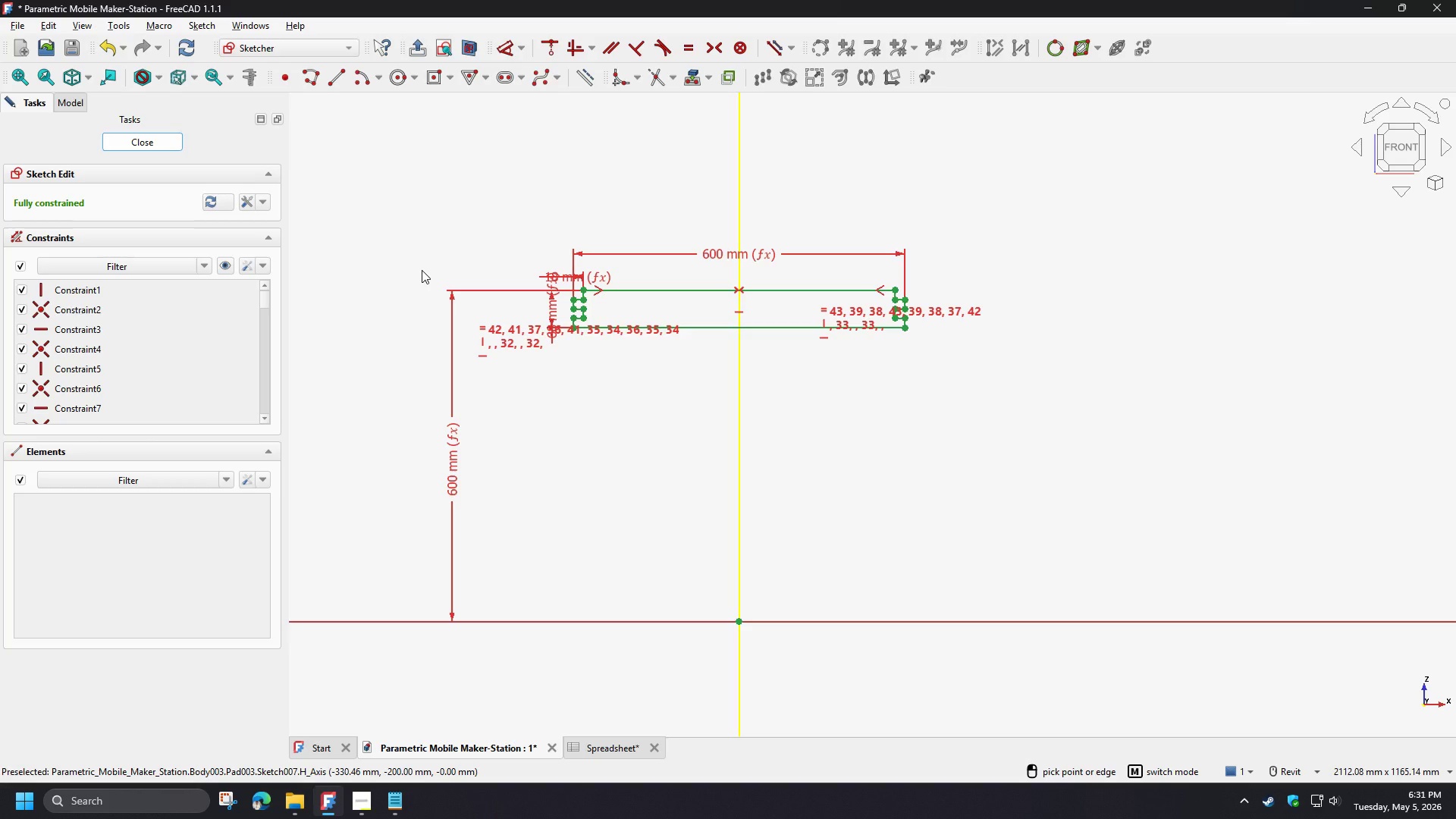 
wait(35.73)
 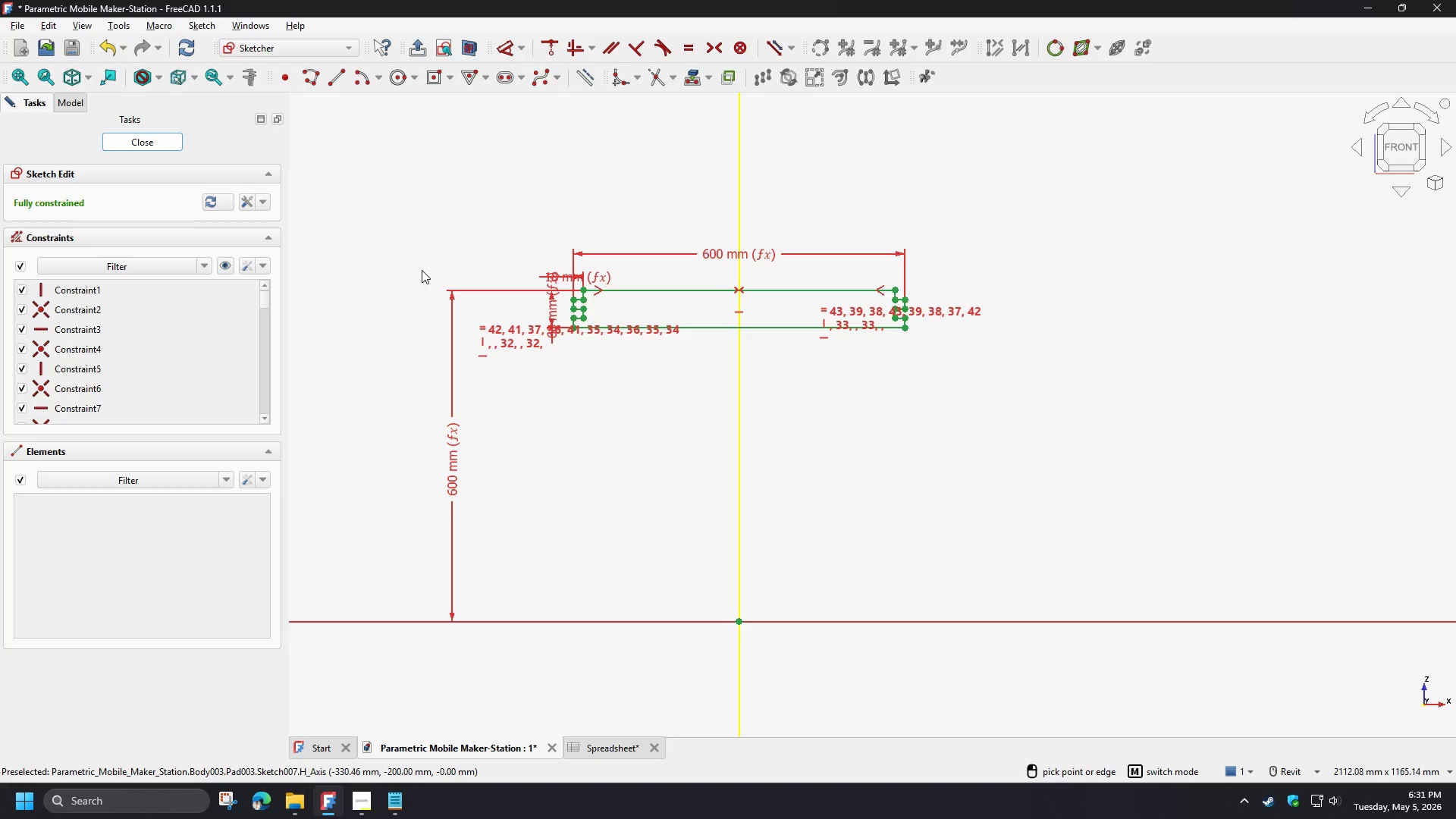 
scroll: coordinate [849, 372], scroll_direction: down, amount: 2.0
 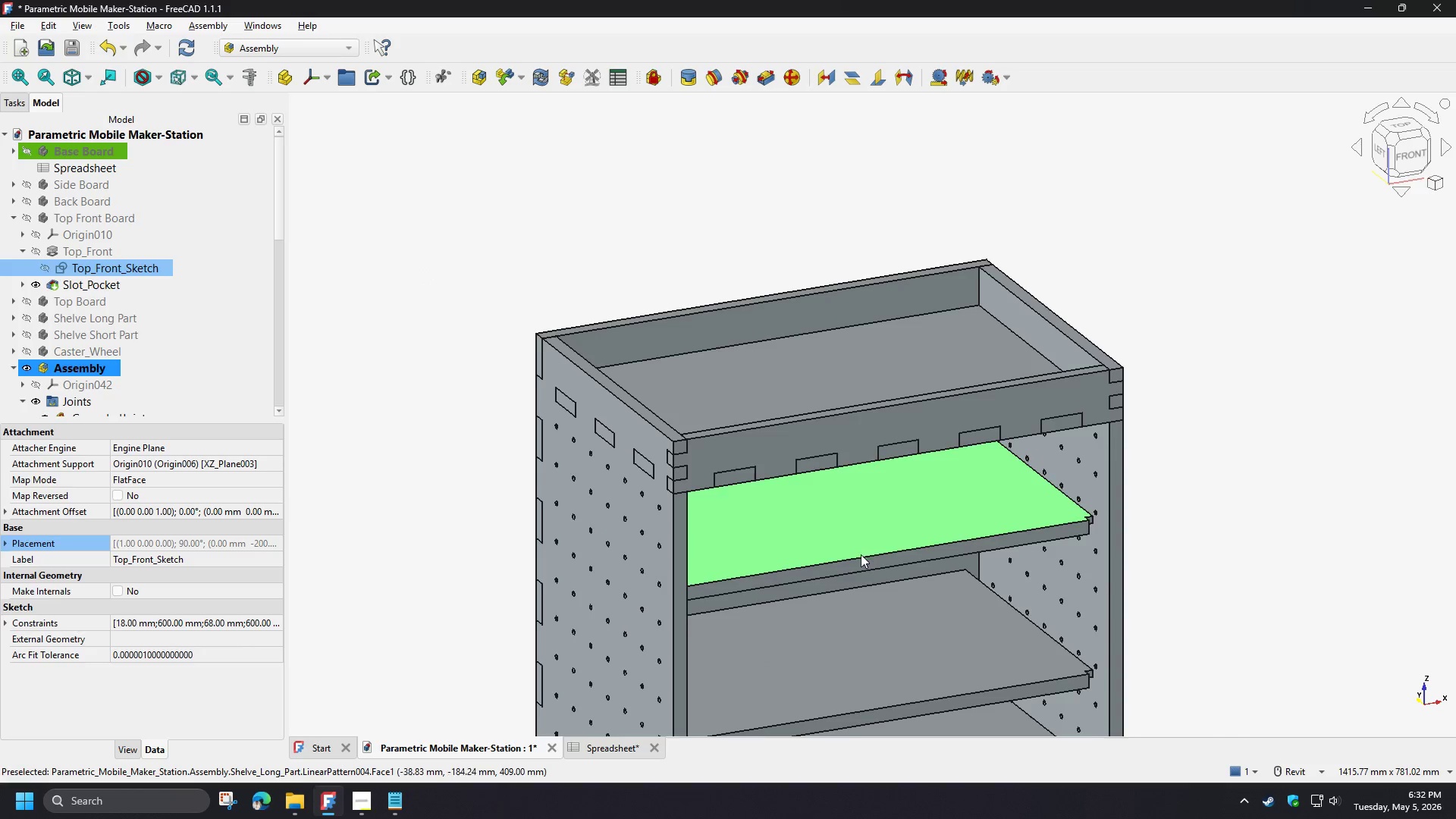 
hold_key(key=ShiftLeft, duration=1.52)
 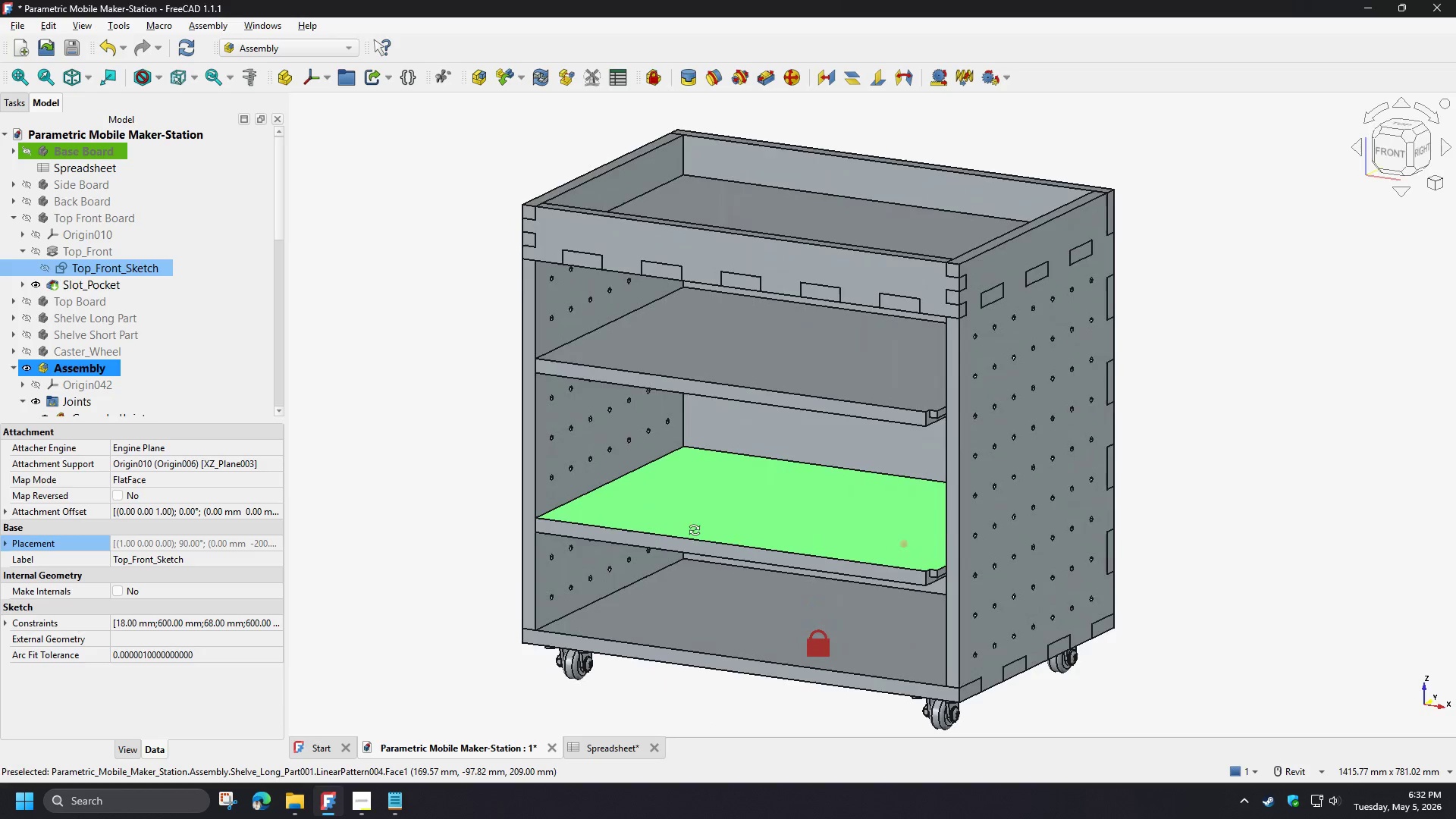 
key(Shift+ShiftLeft)
 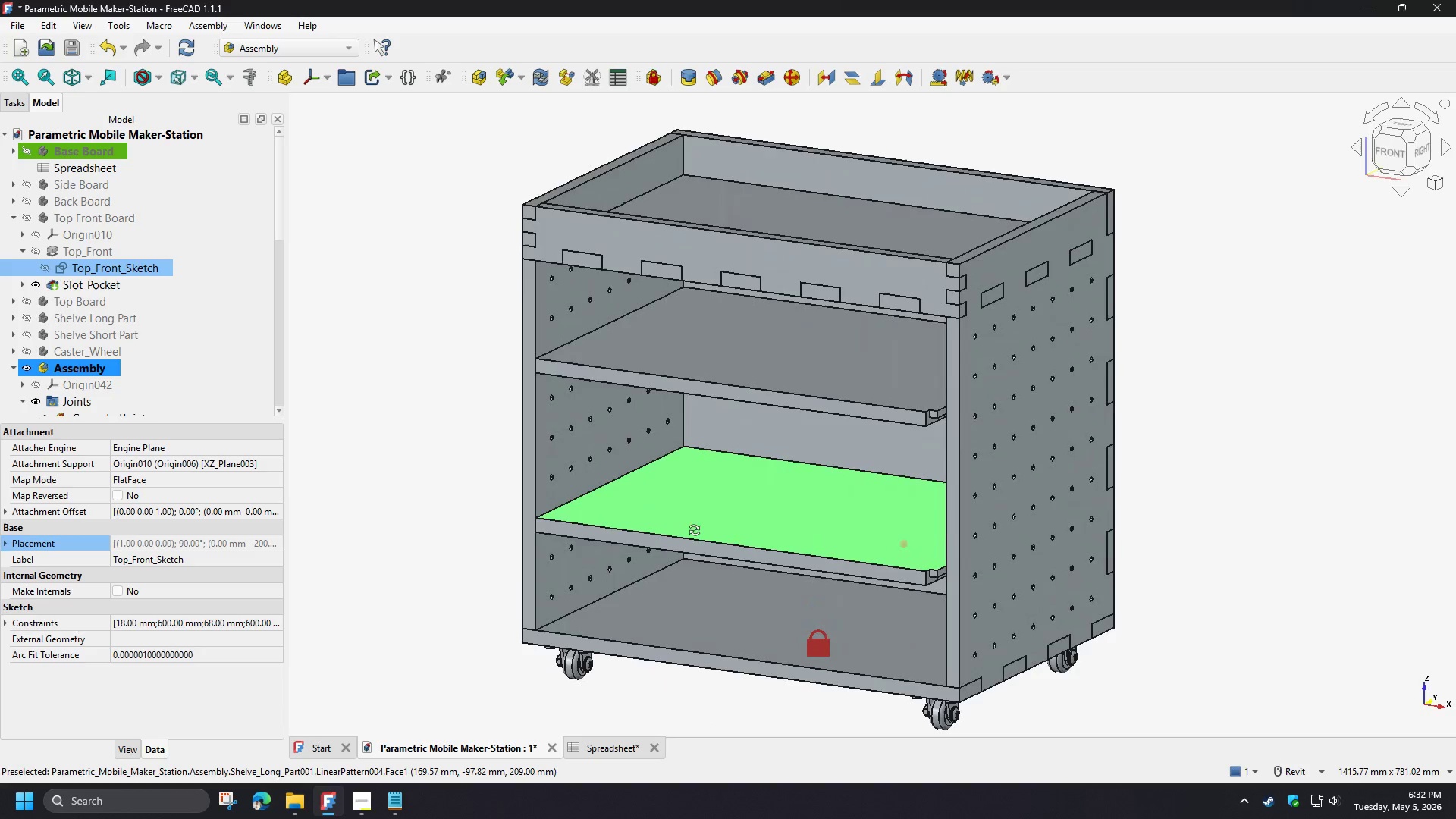 
key(Shift+ShiftLeft)
 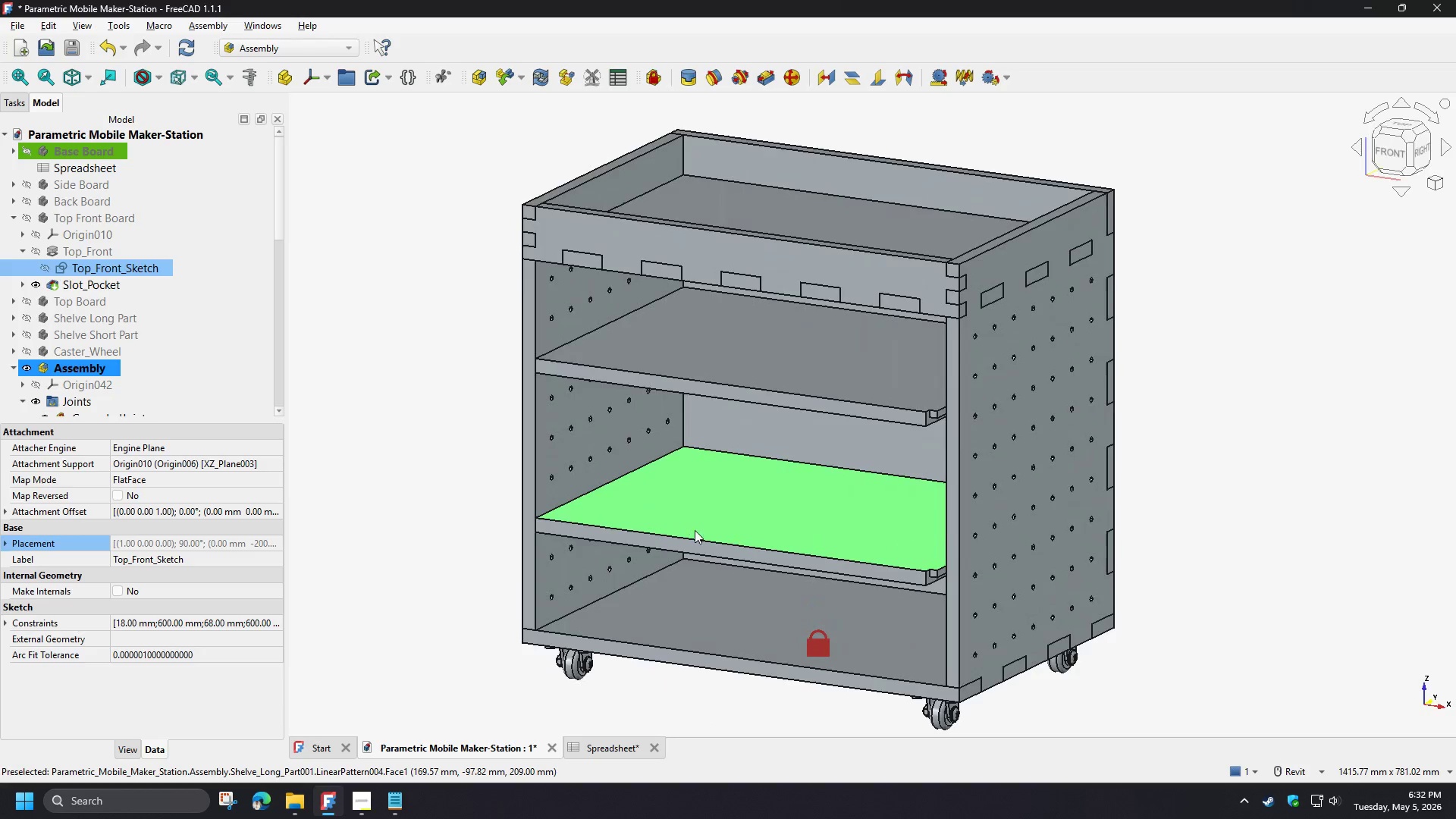 
key(Shift+ShiftLeft)
 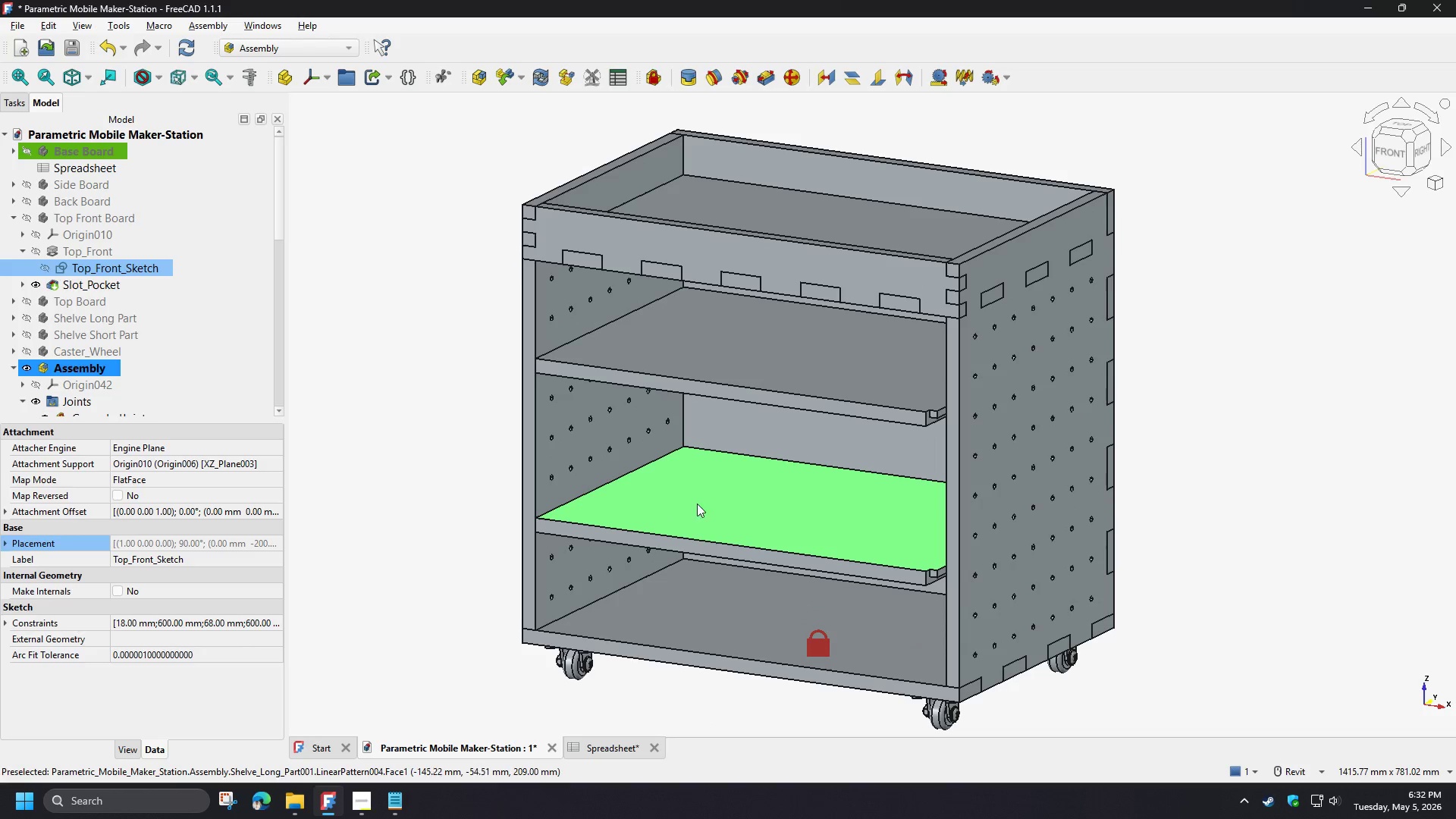 
hold_key(key=ShiftLeft, duration=0.92)
 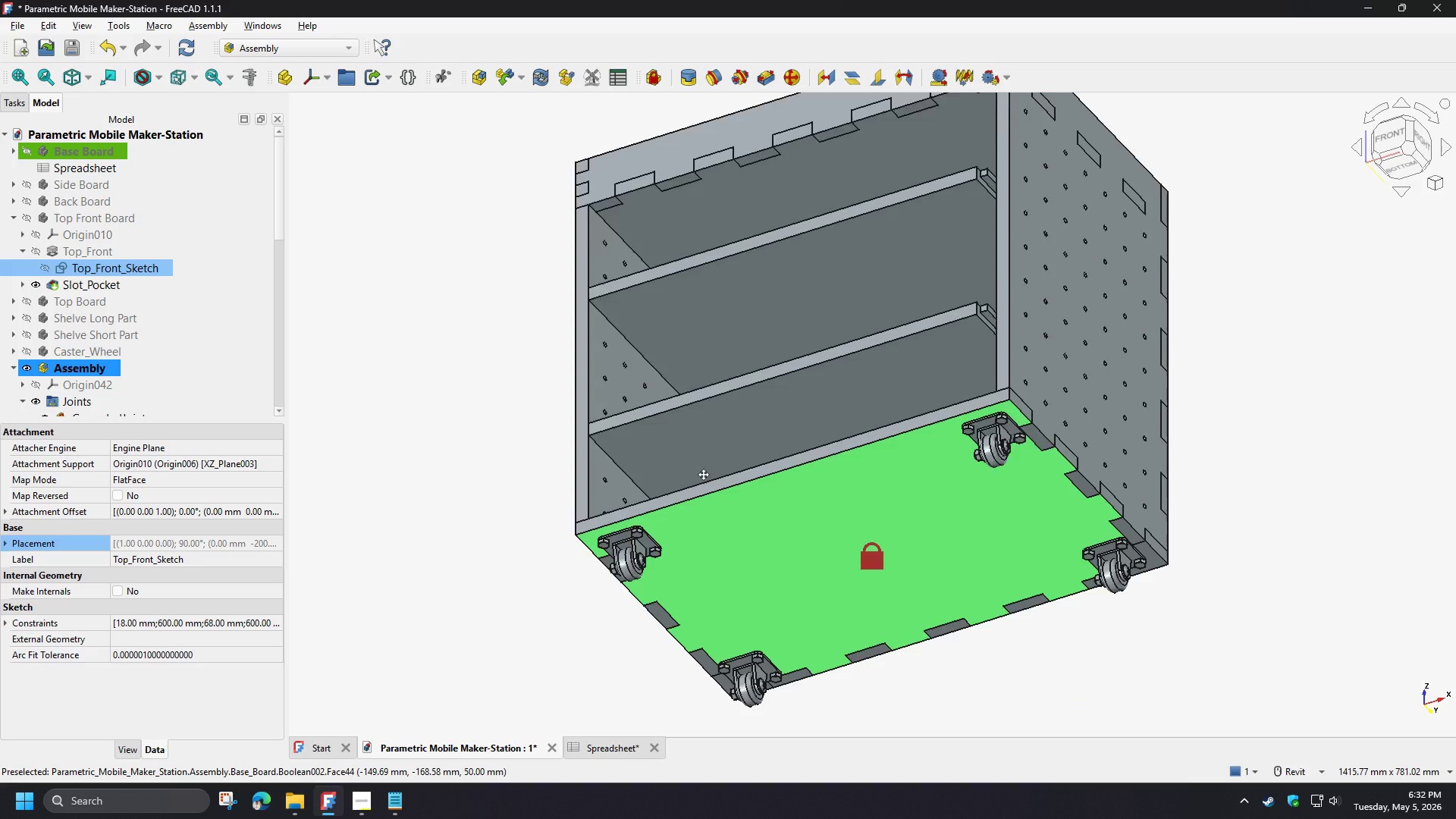 
scroll: coordinate [601, 496], scroll_direction: up, amount: 8.0
 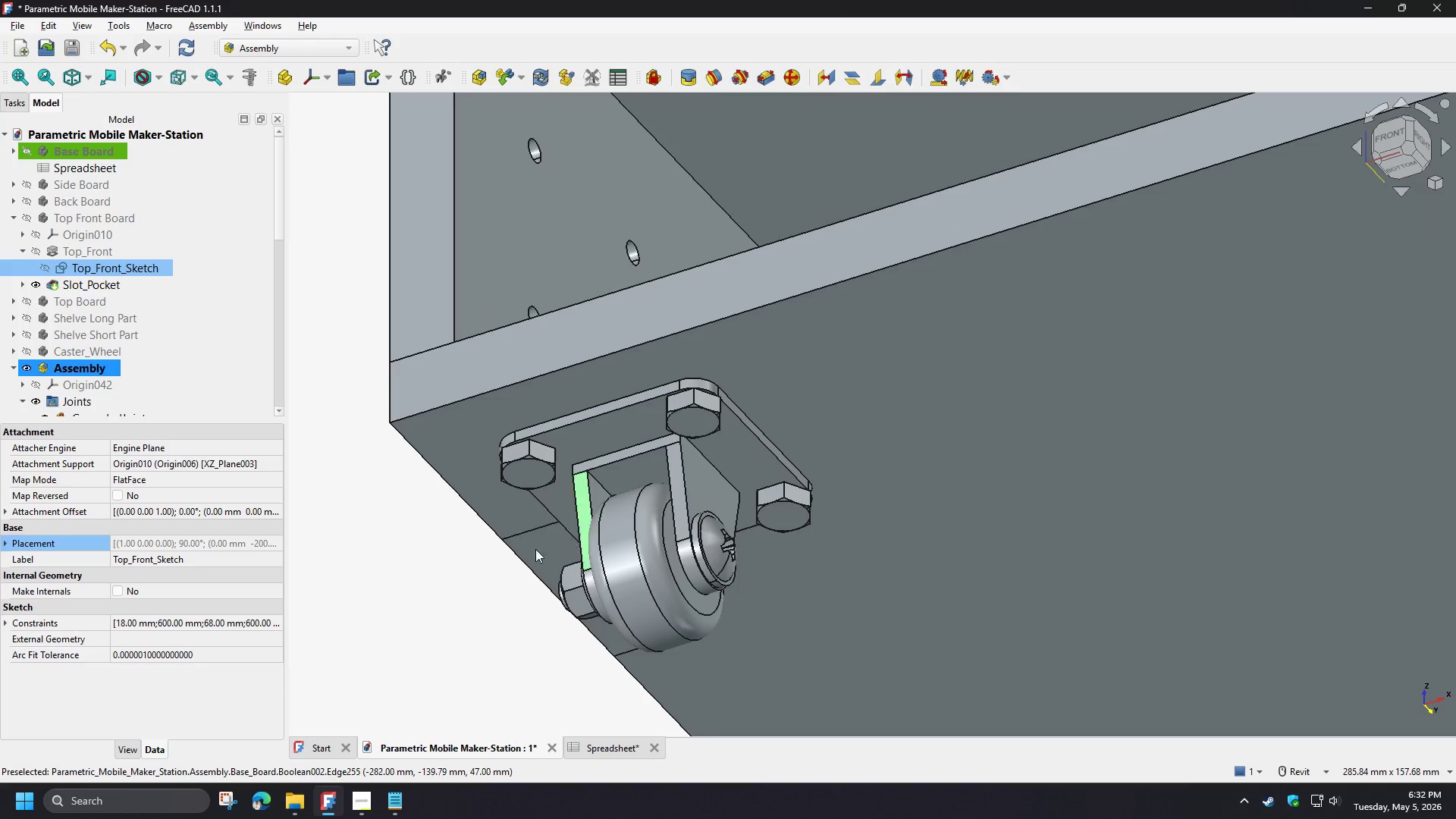 
hold_key(key=ShiftLeft, duration=0.97)
 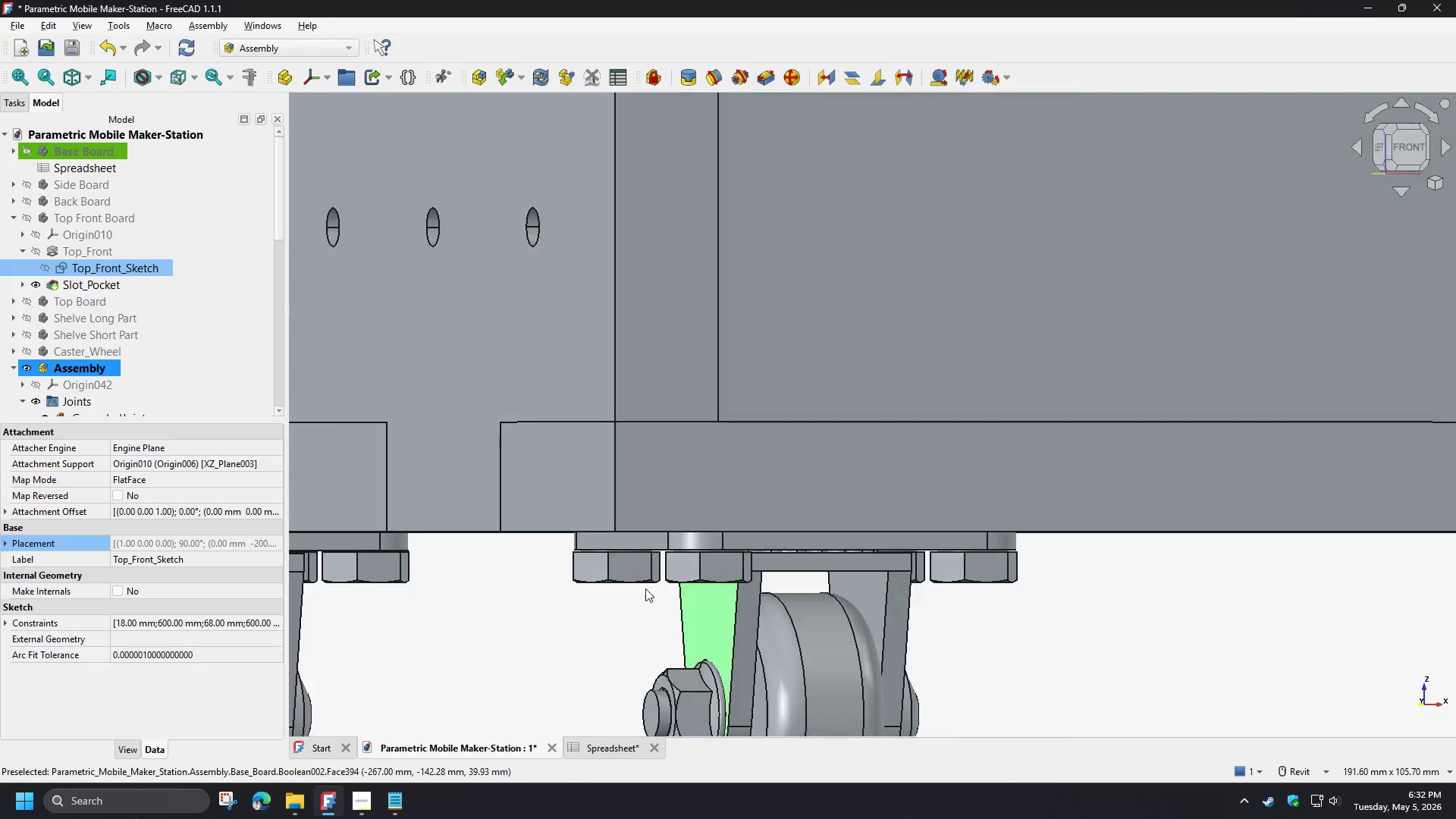 
scroll: coordinate [521, 536], scroll_direction: up, amount: 2.0
 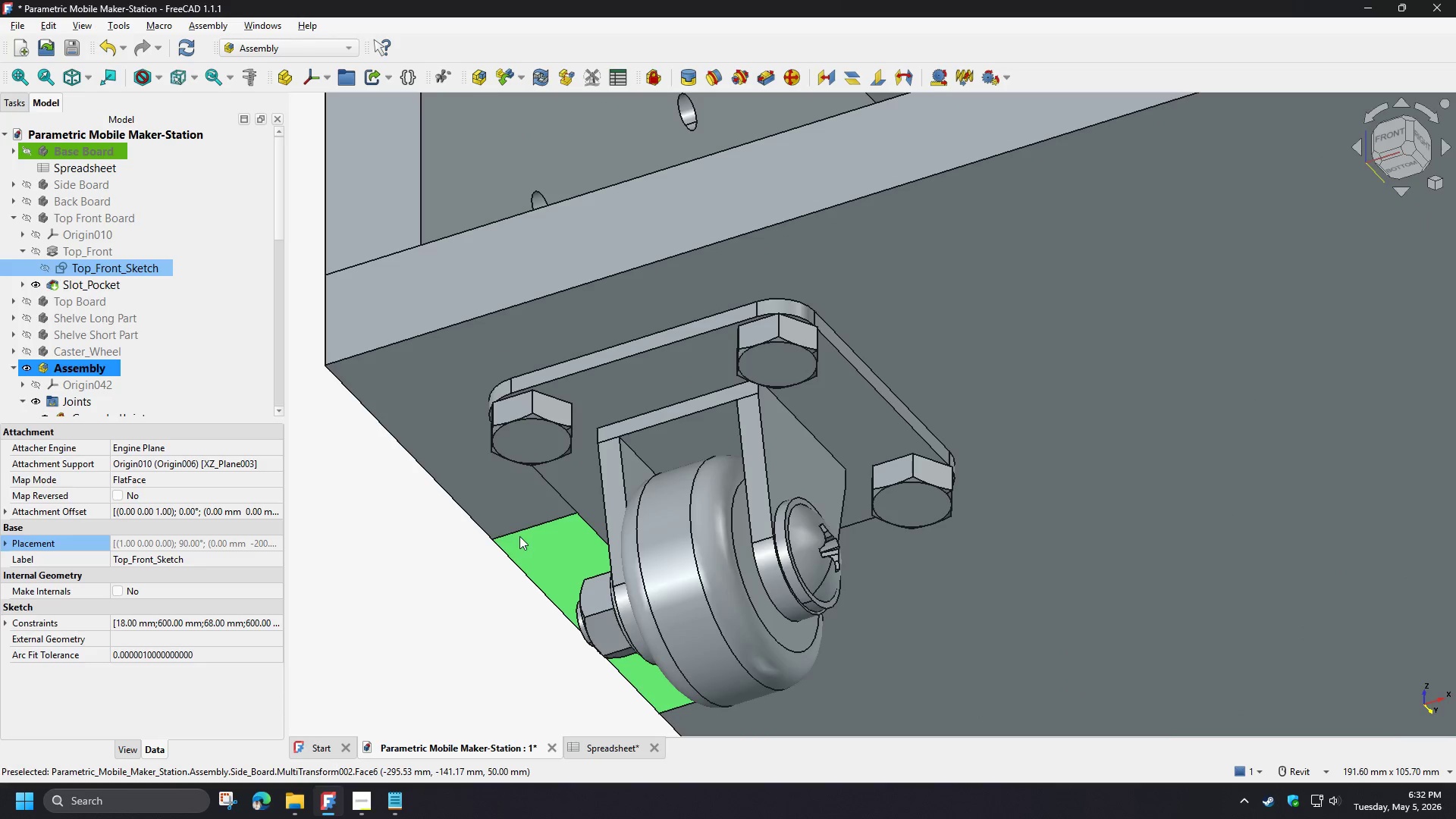 
scroll: coordinate [510, 598], scroll_direction: down, amount: 6.0
 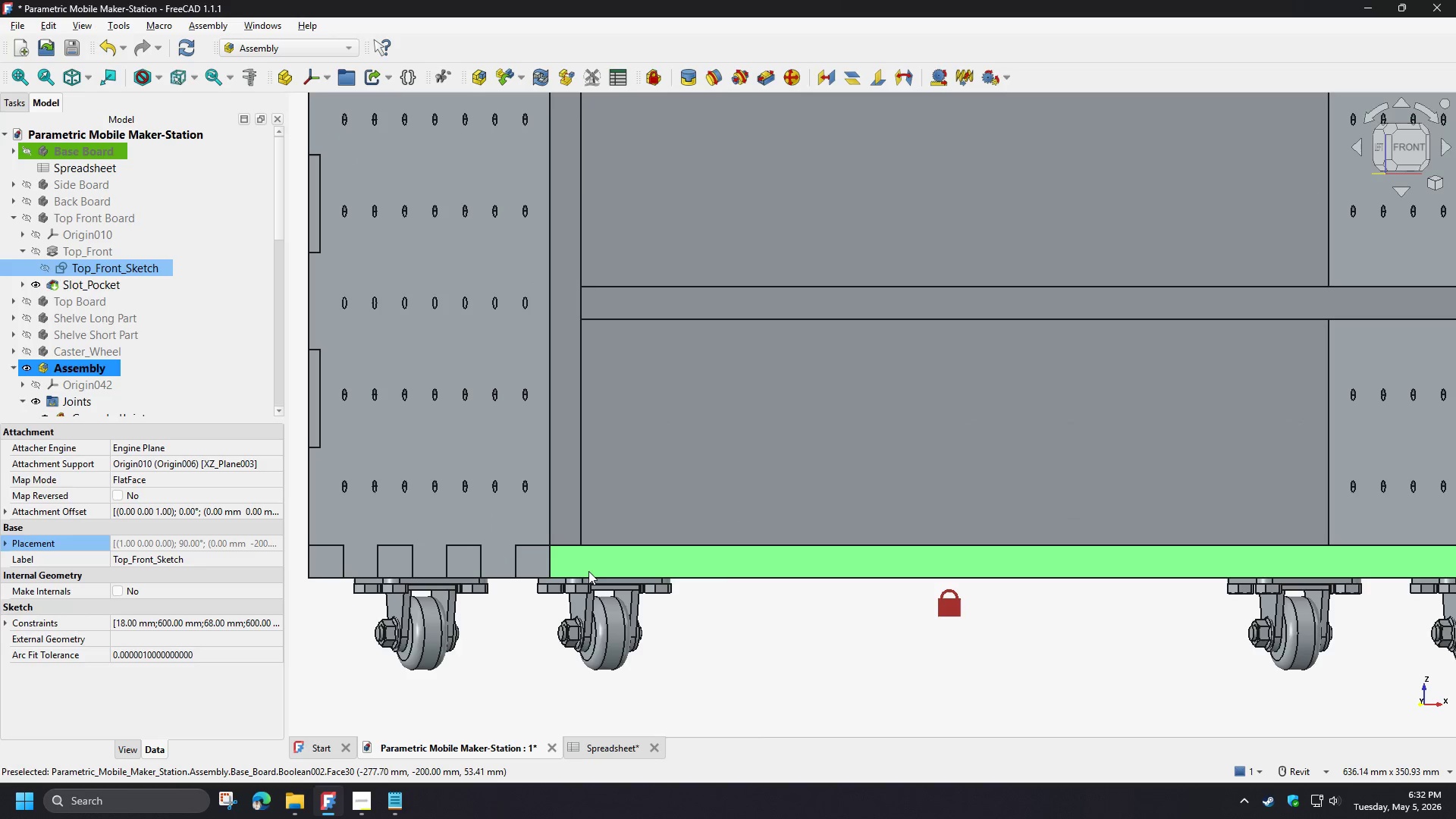 
hold_key(key=ShiftLeft, duration=1.34)
 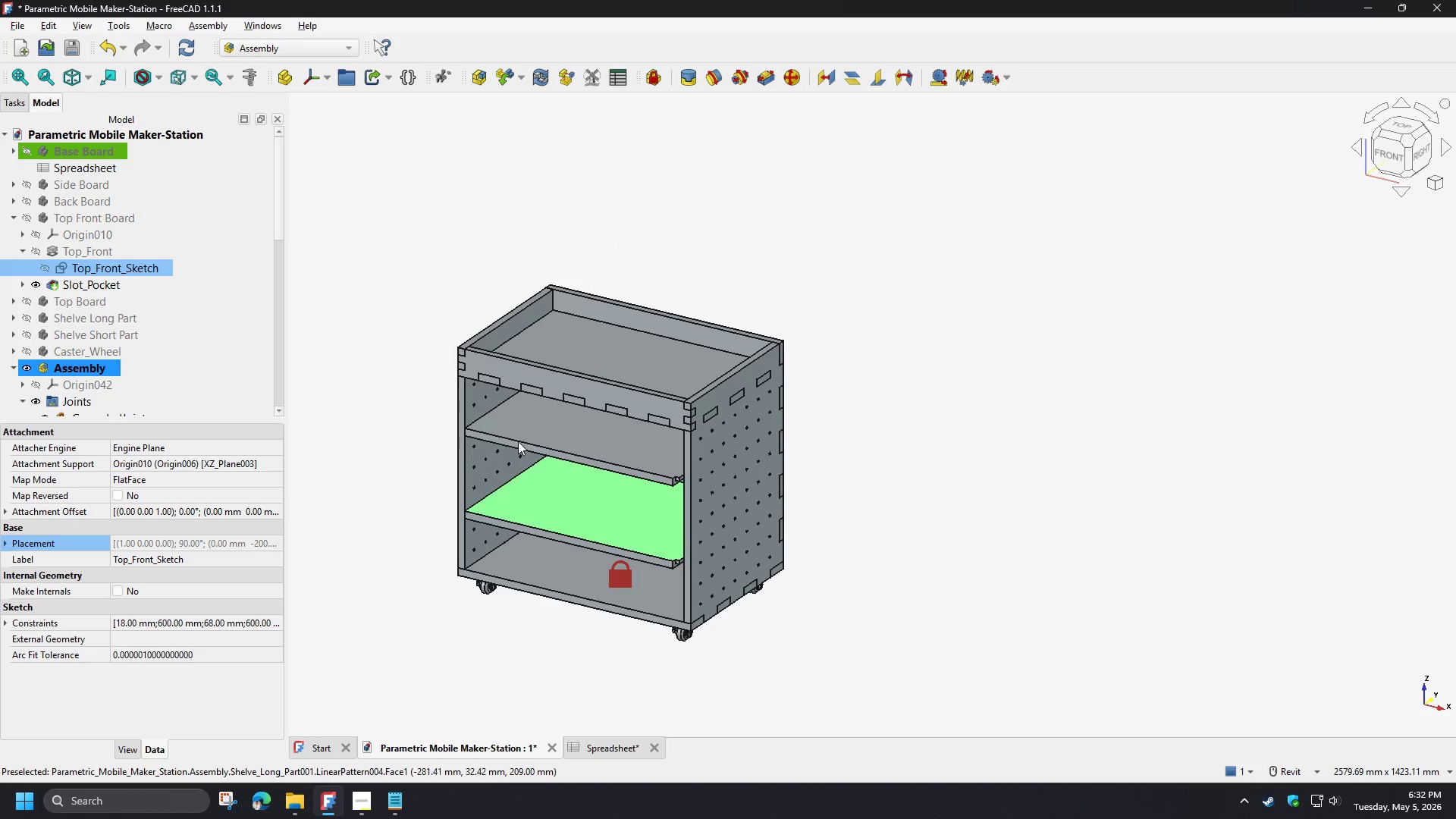 
scroll: coordinate [595, 567], scroll_direction: down, amount: 7.0
 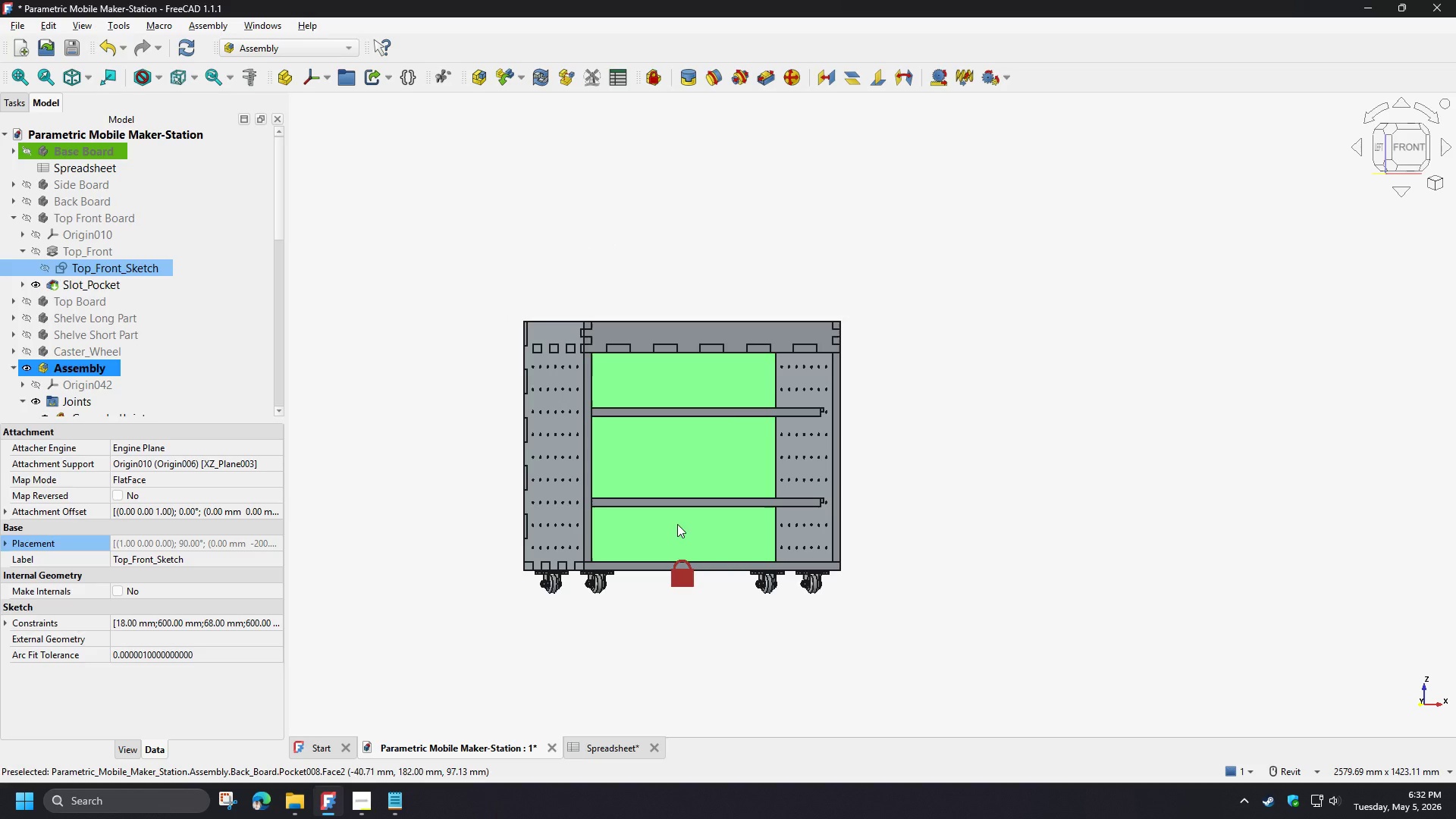 
scroll: coordinate [528, 419], scroll_direction: up, amount: 2.0
 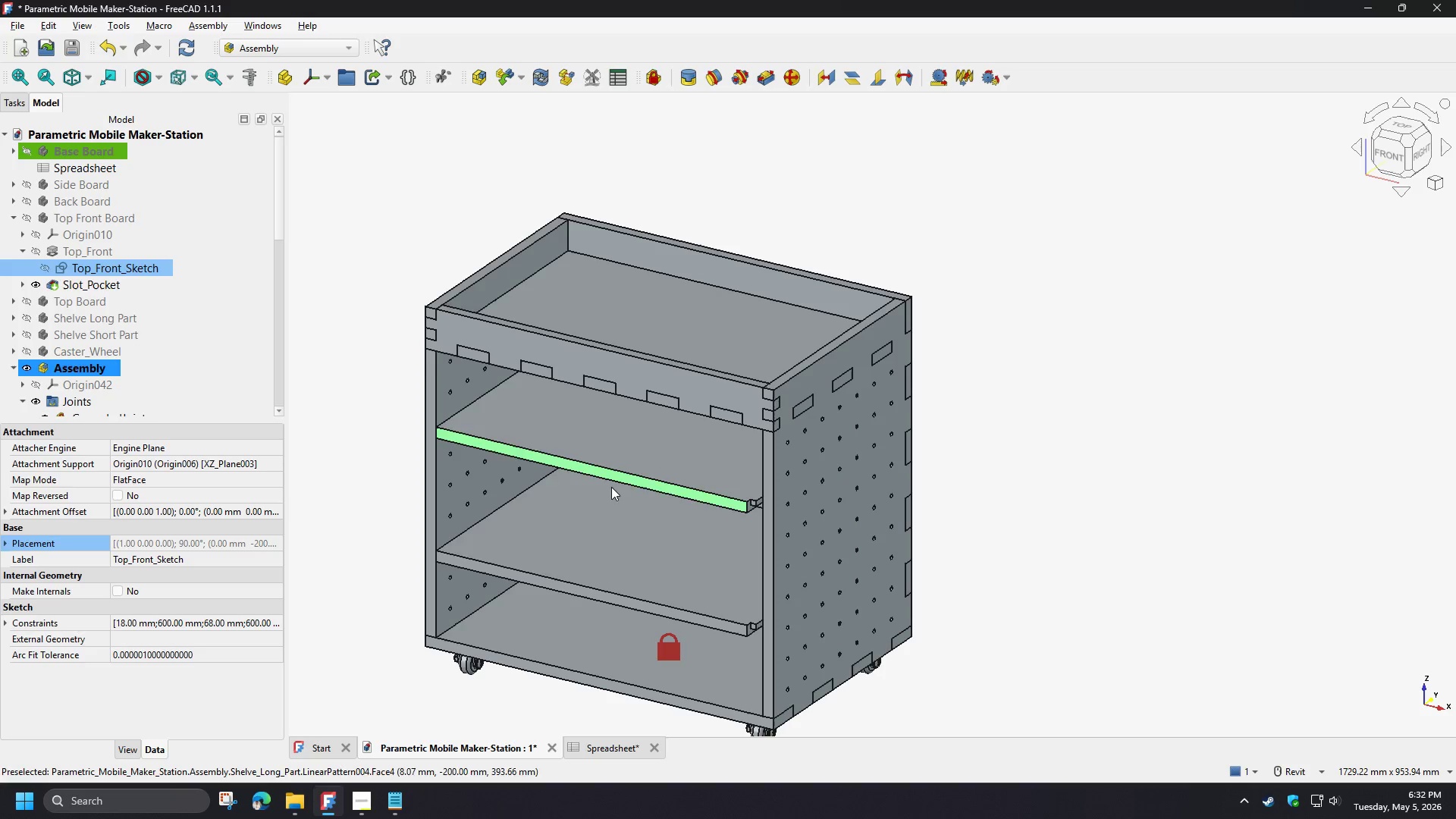 
hold_key(key=ShiftLeft, duration=1.5)
 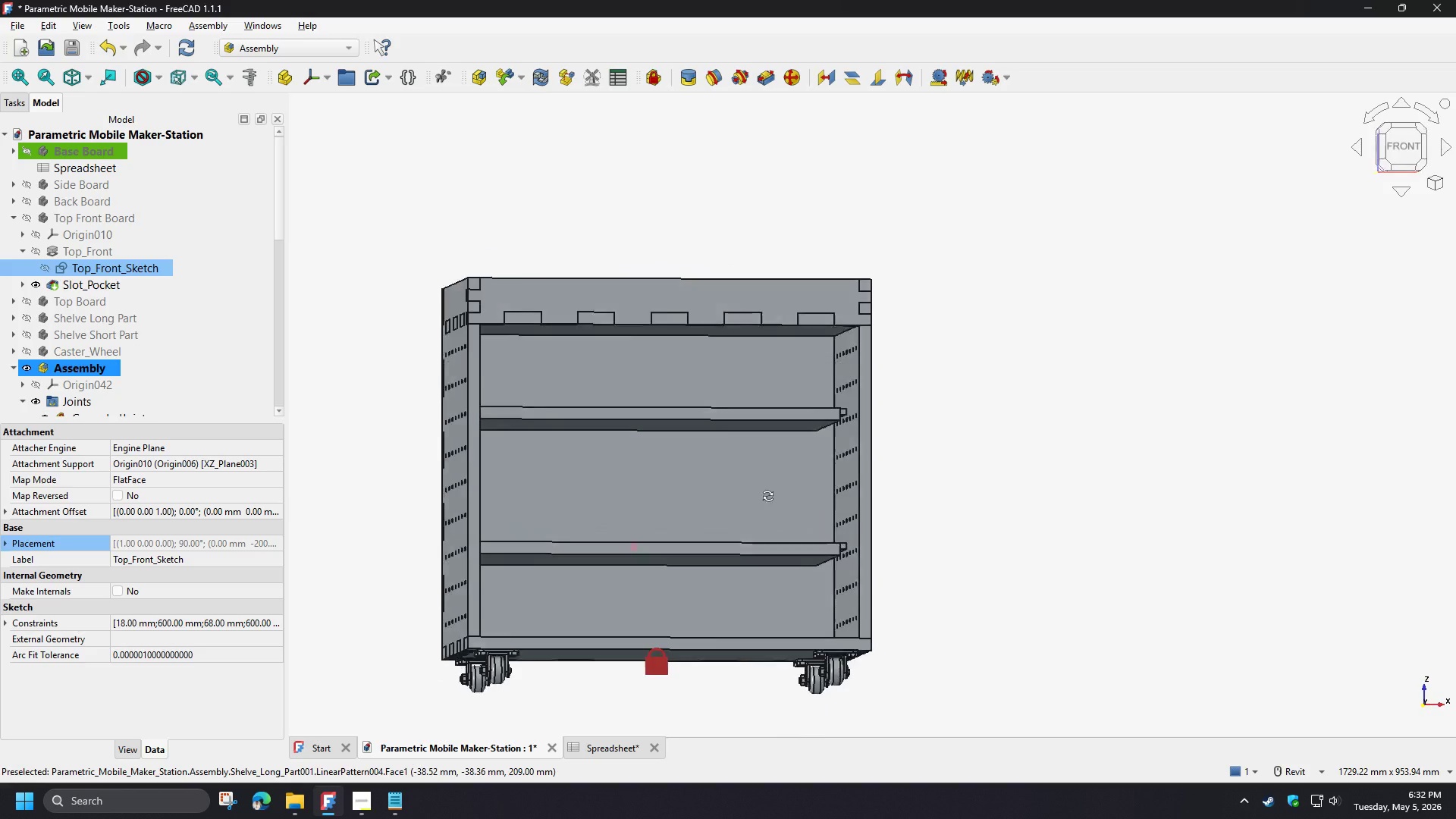 
key(Shift+ShiftLeft)
 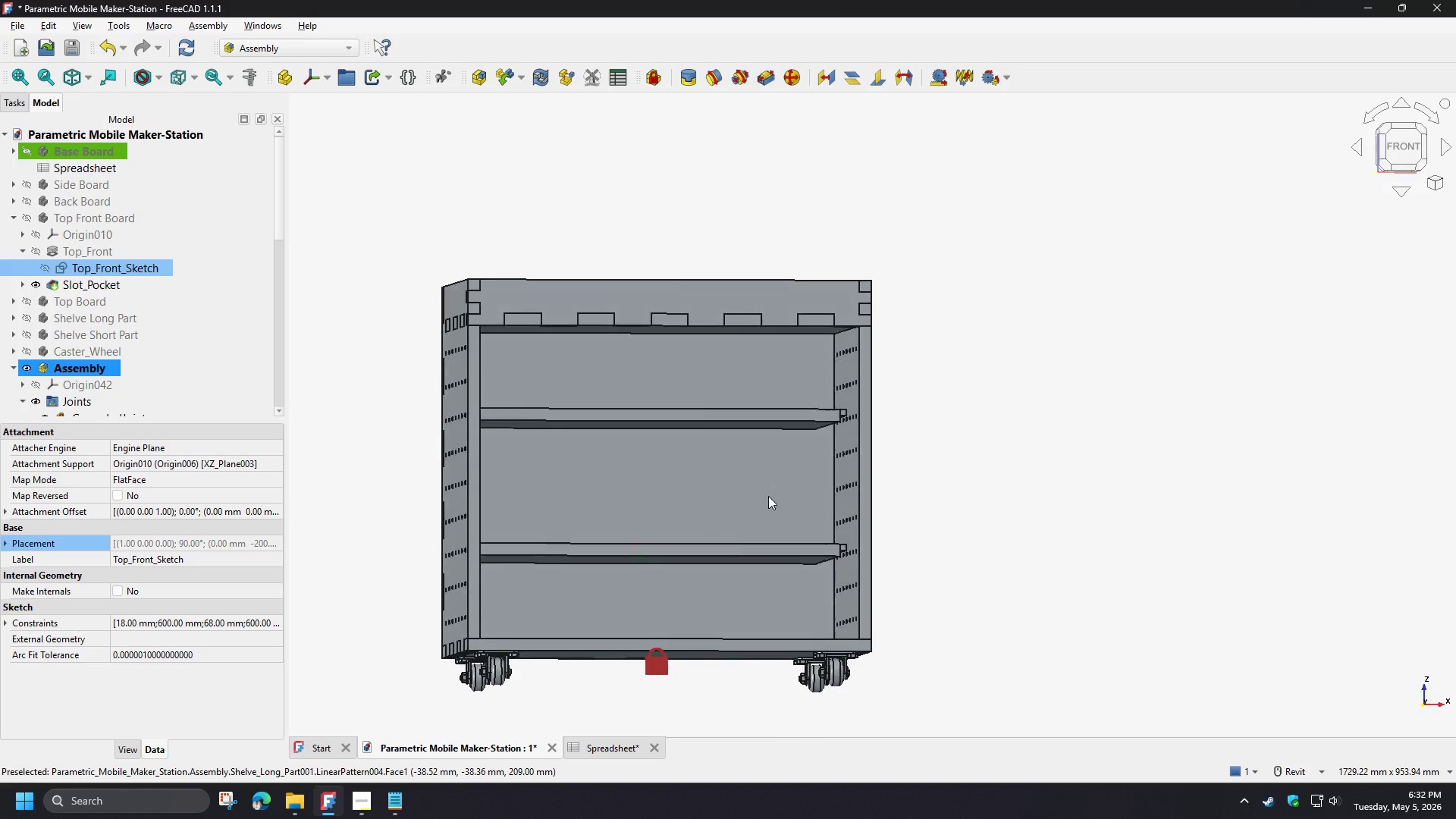 
key(Shift+ShiftLeft)
 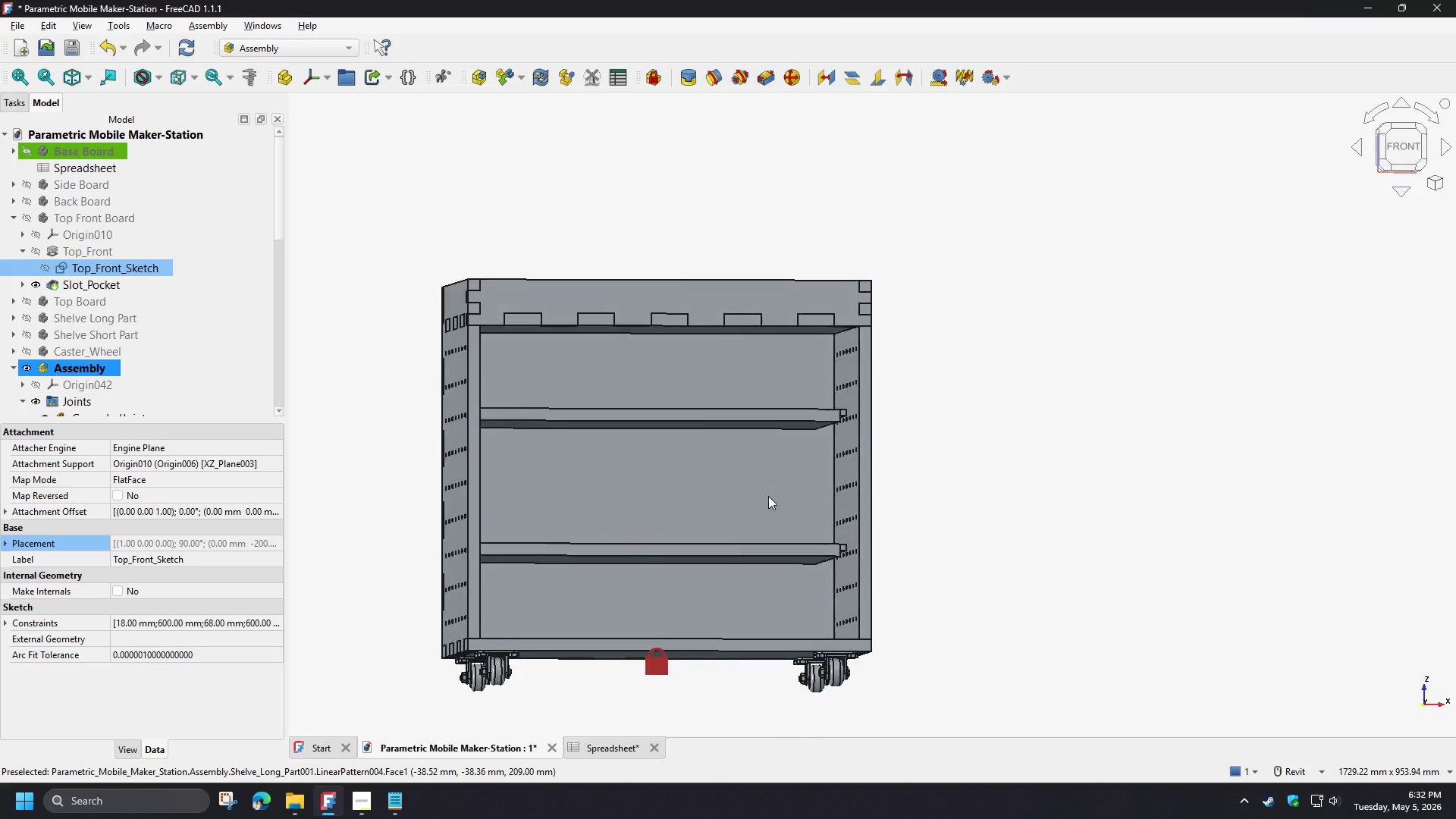 
key(Shift+ShiftLeft)
 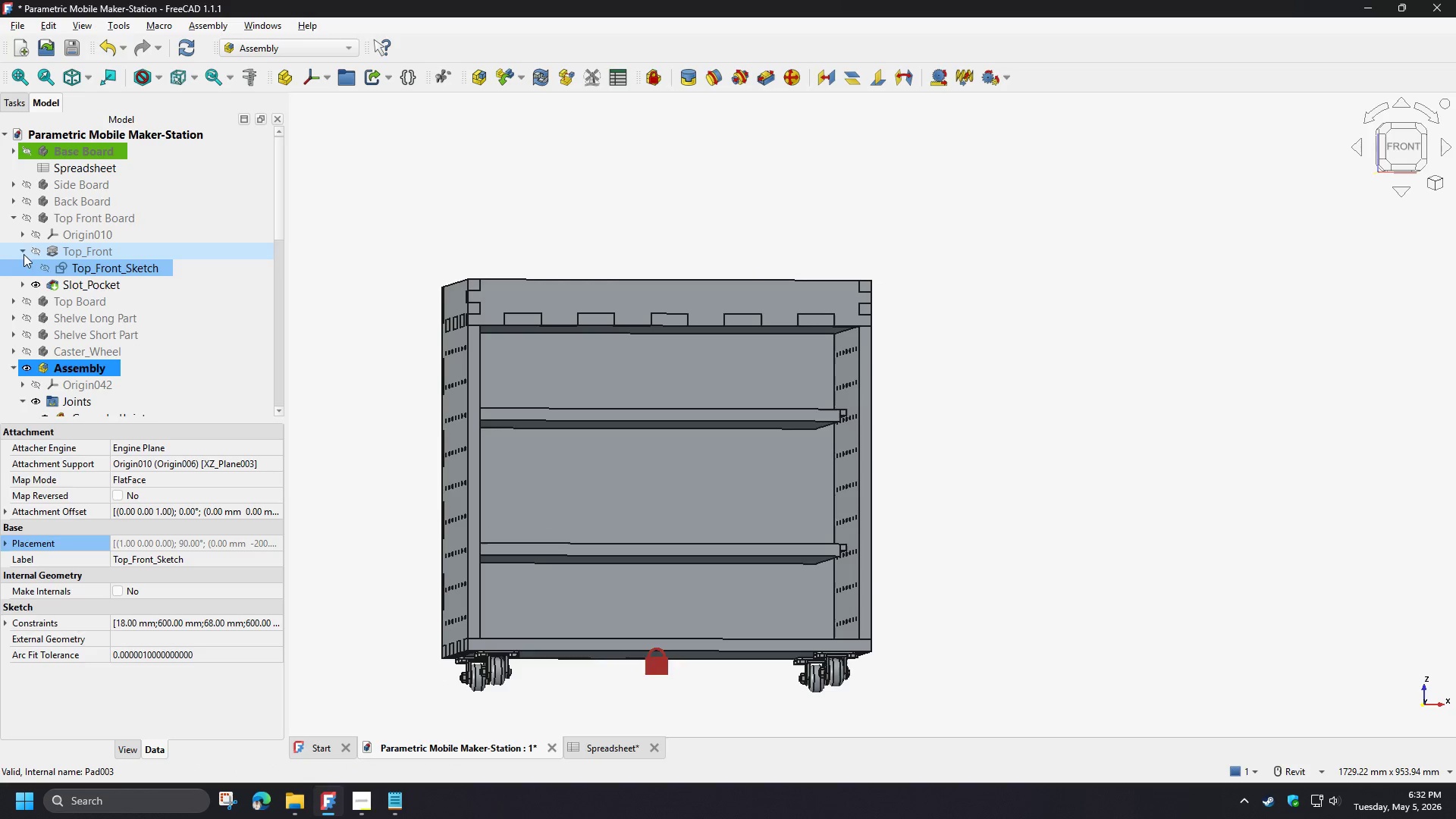 
left_click([12, 223])
 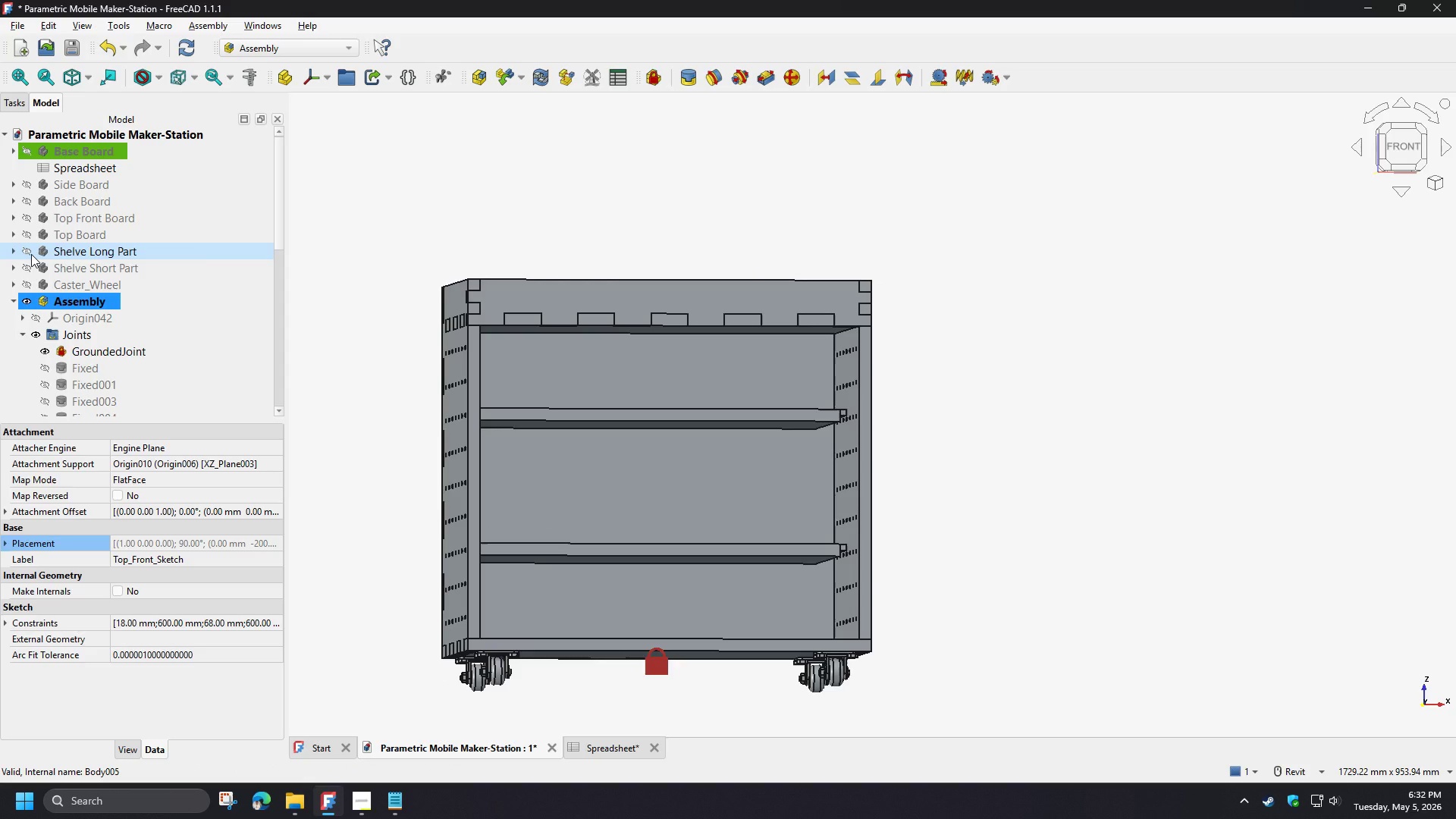 
mouse_move([30, 284])
 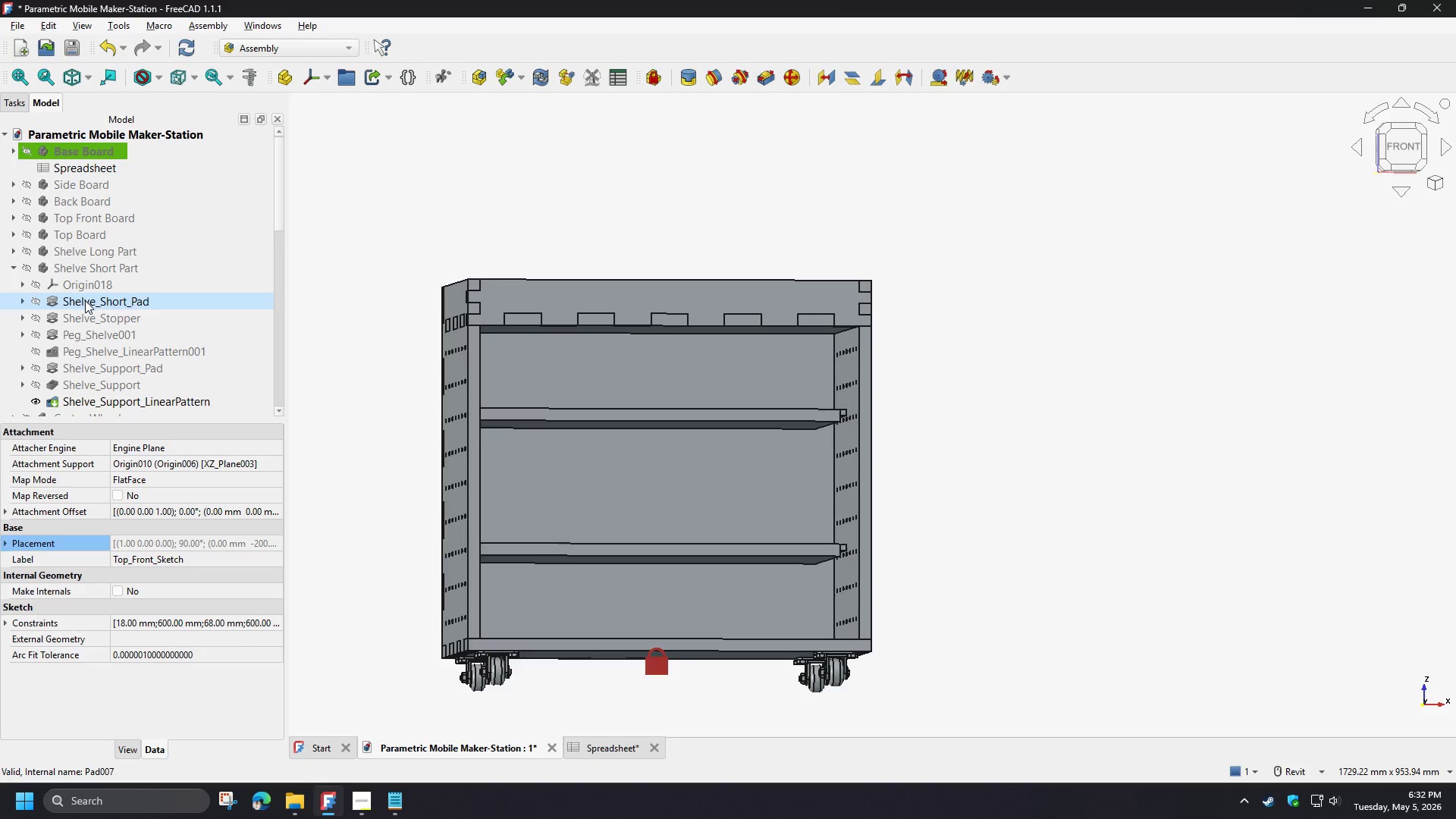 
left_click([21, 304])
 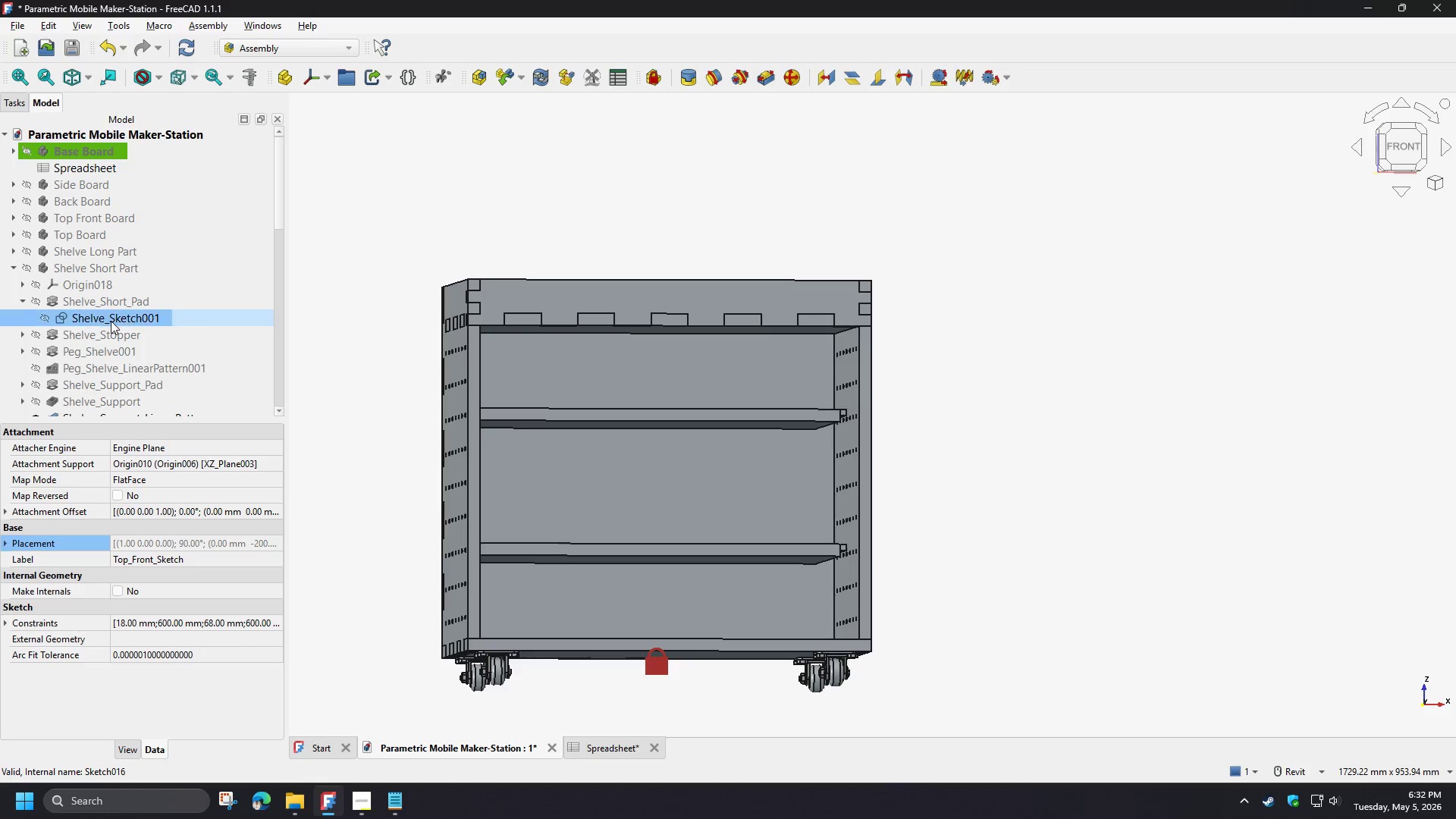 
double_click([111, 321])
 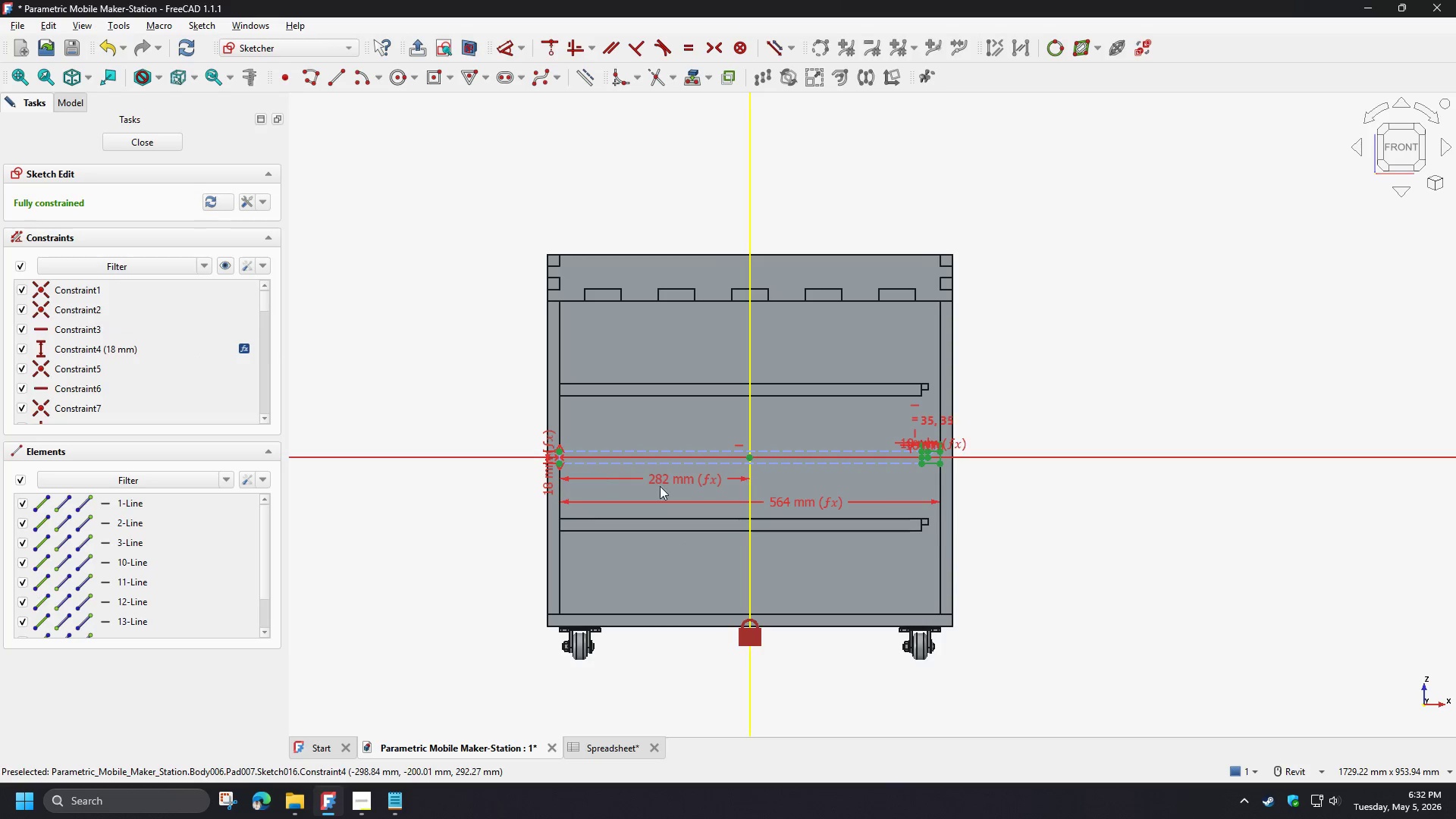 
scroll: coordinate [933, 424], scroll_direction: up, amount: 11.0
 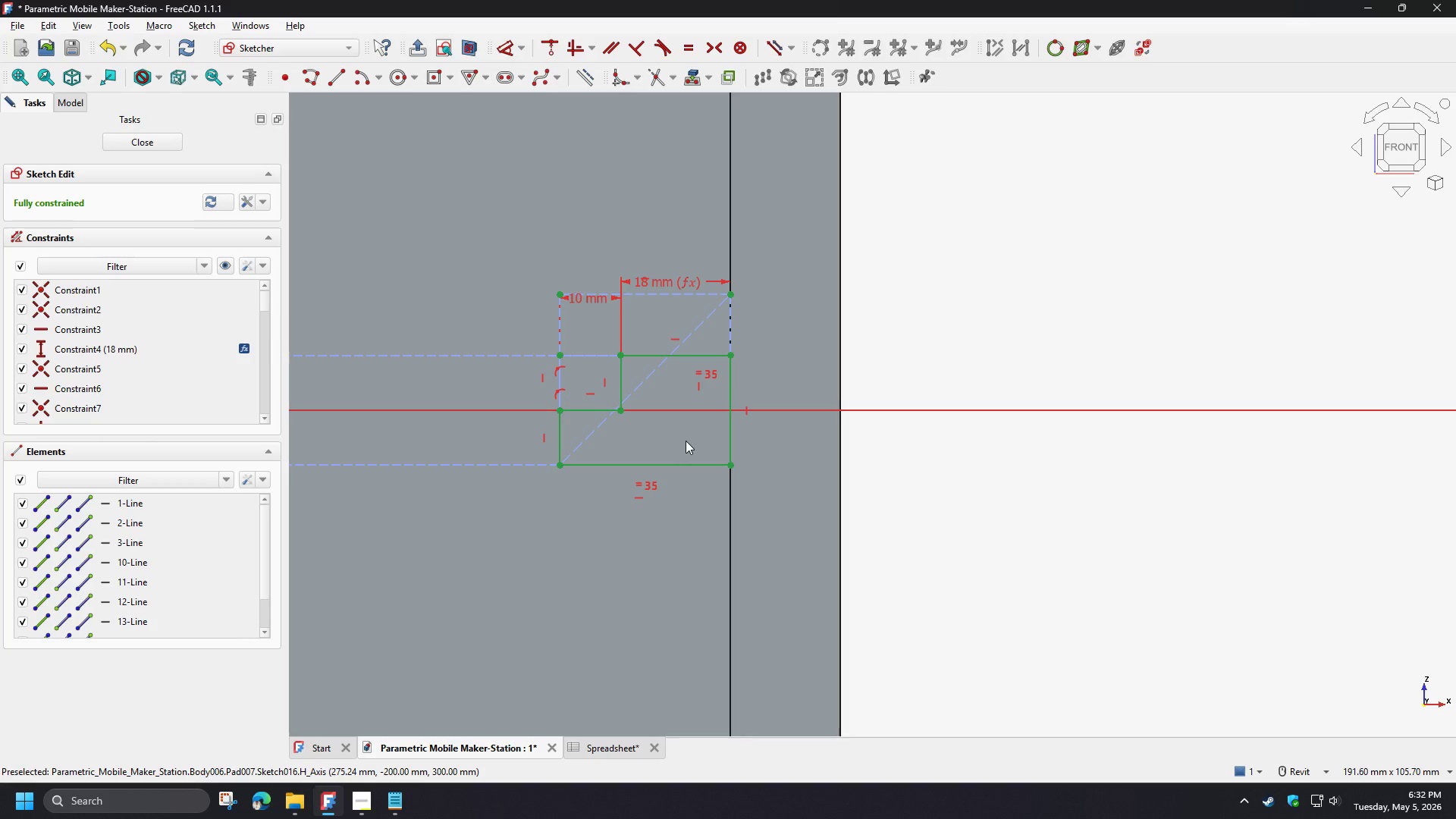 
wait(6.04)
 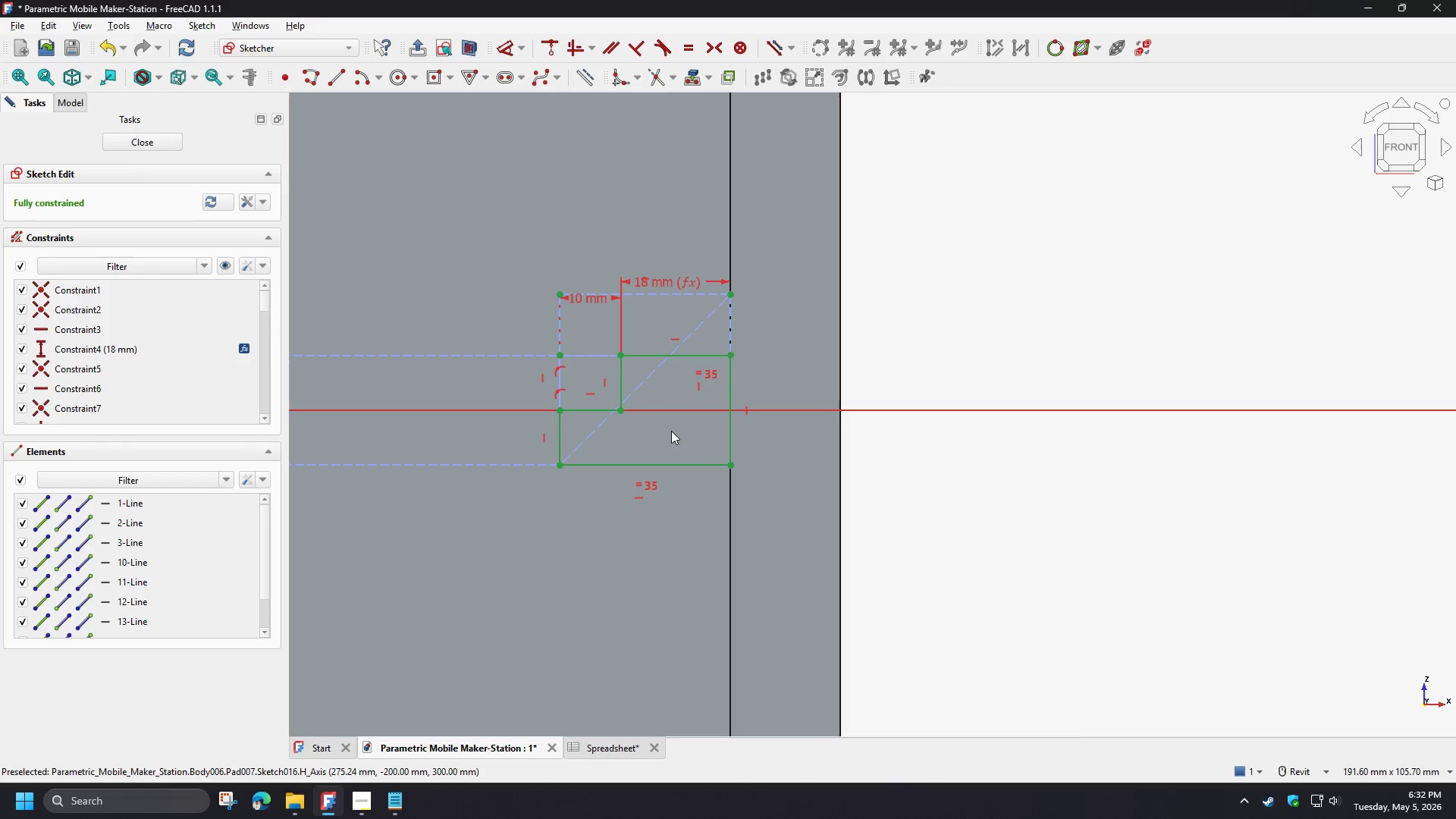 
scroll: coordinate [593, 319], scroll_direction: up, amount: 5.0
 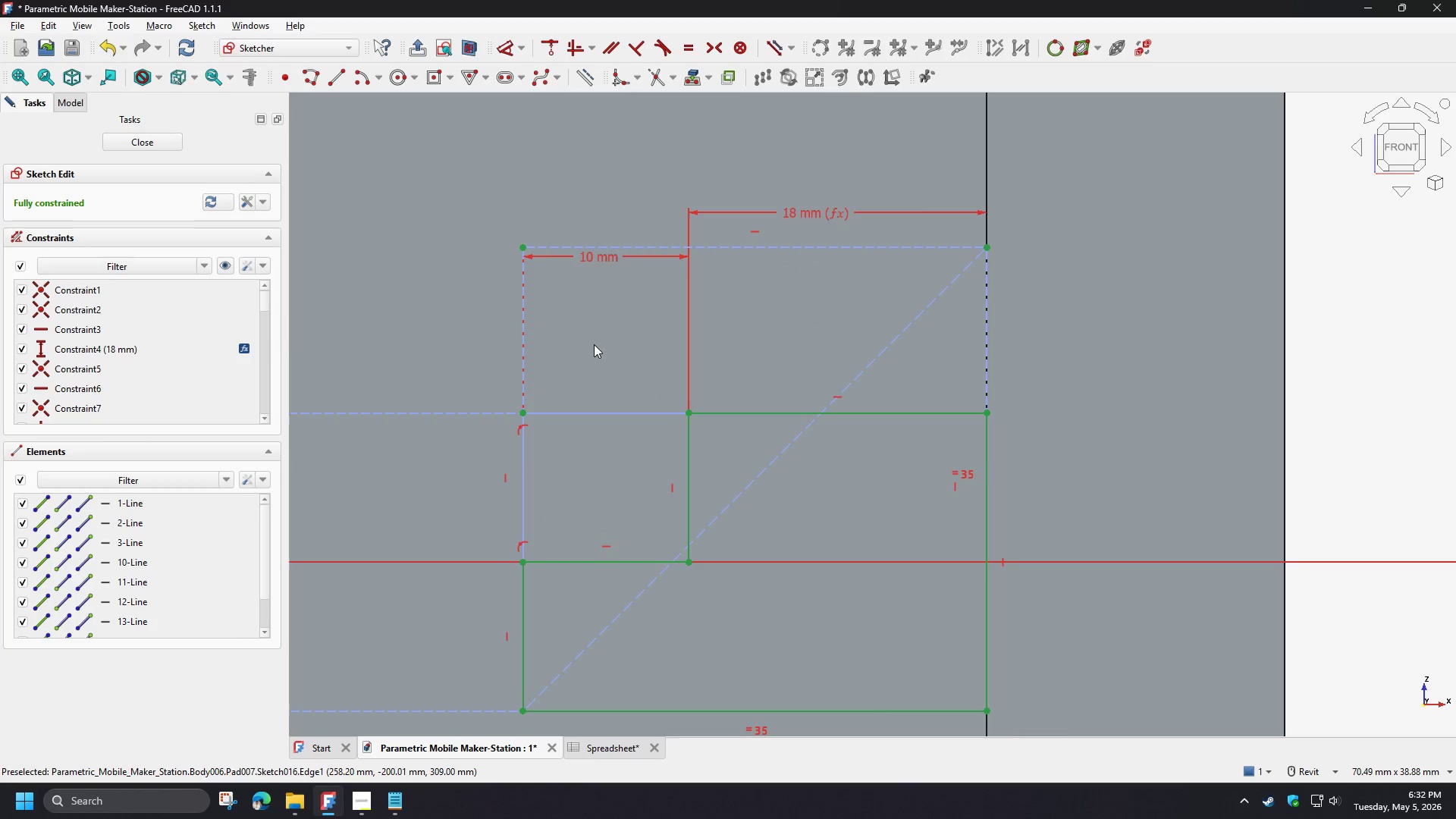 
left_click([585, 377])
 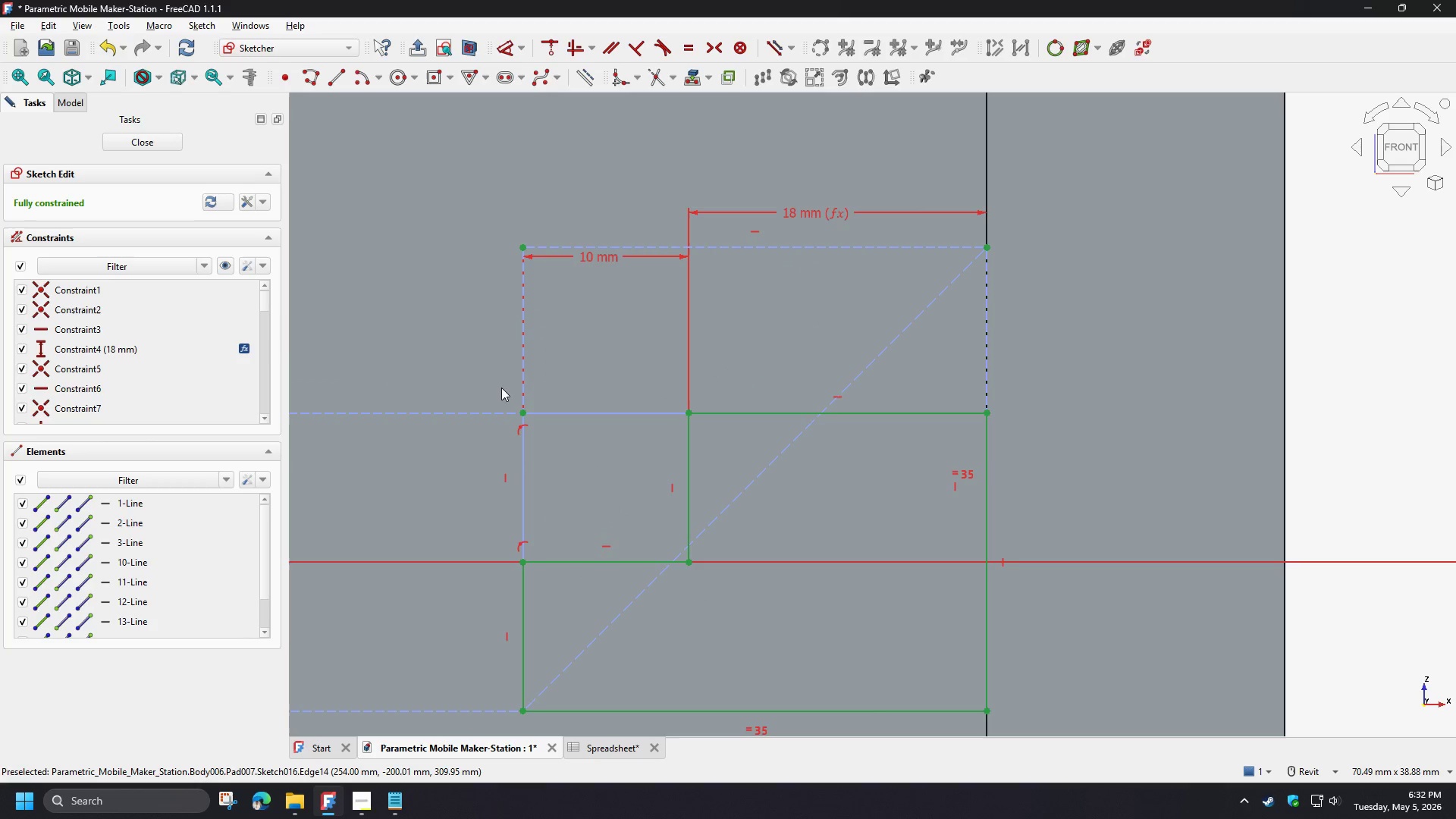 
left_click_drag(start_coordinate=[482, 381], to_coordinate=[746, 587])
 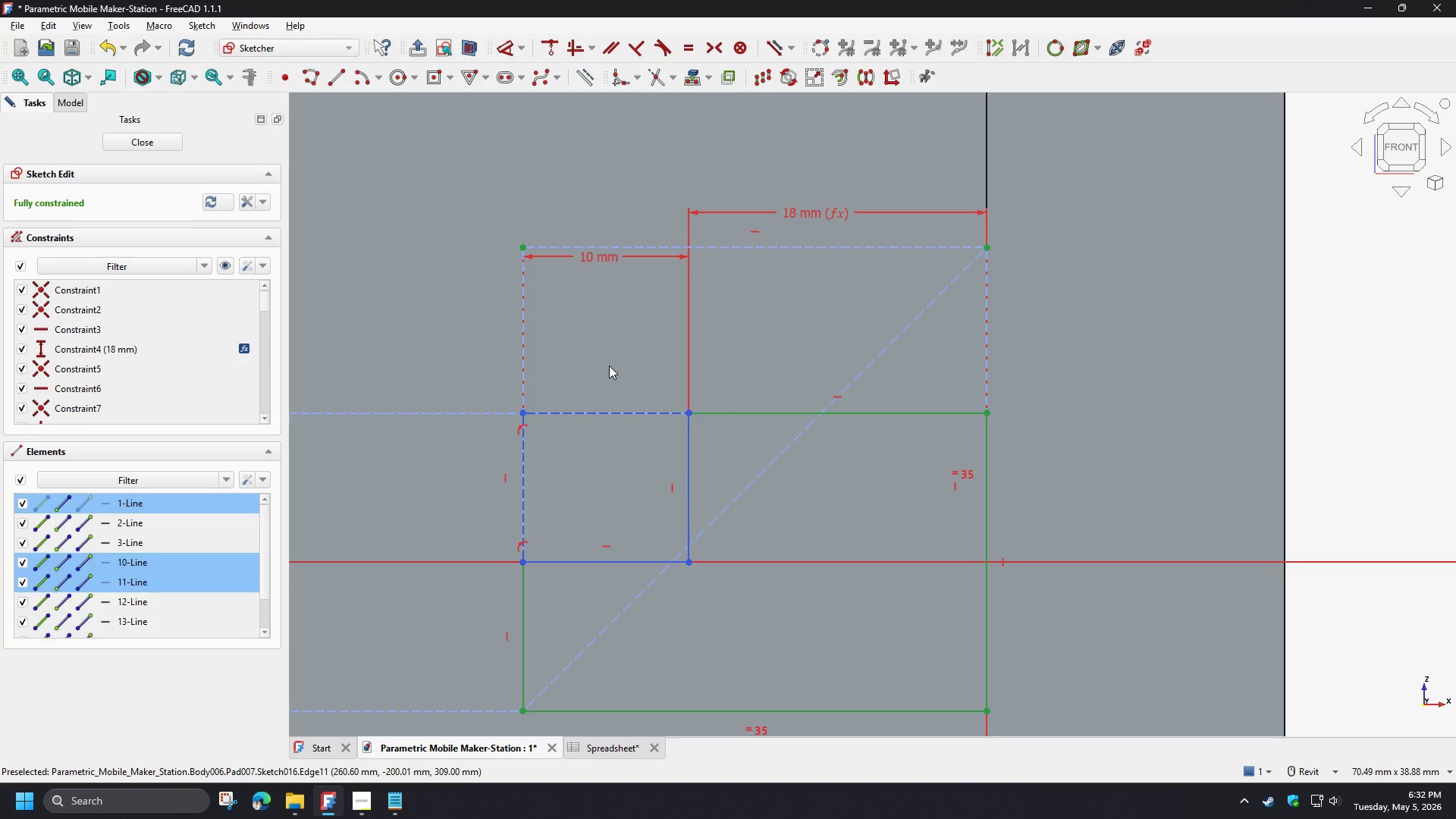 
wait(8.24)
 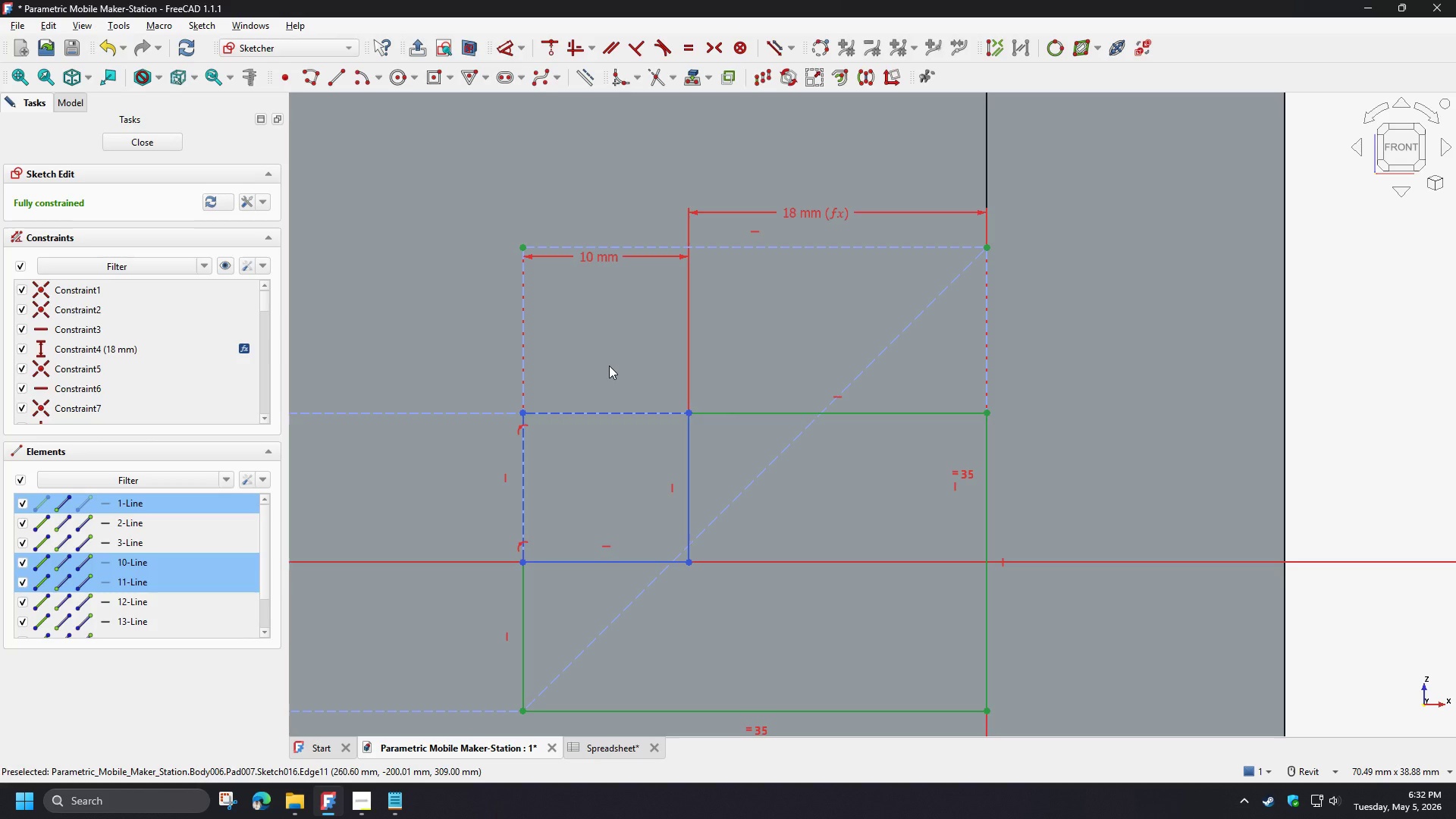 
left_click([609, 366])
 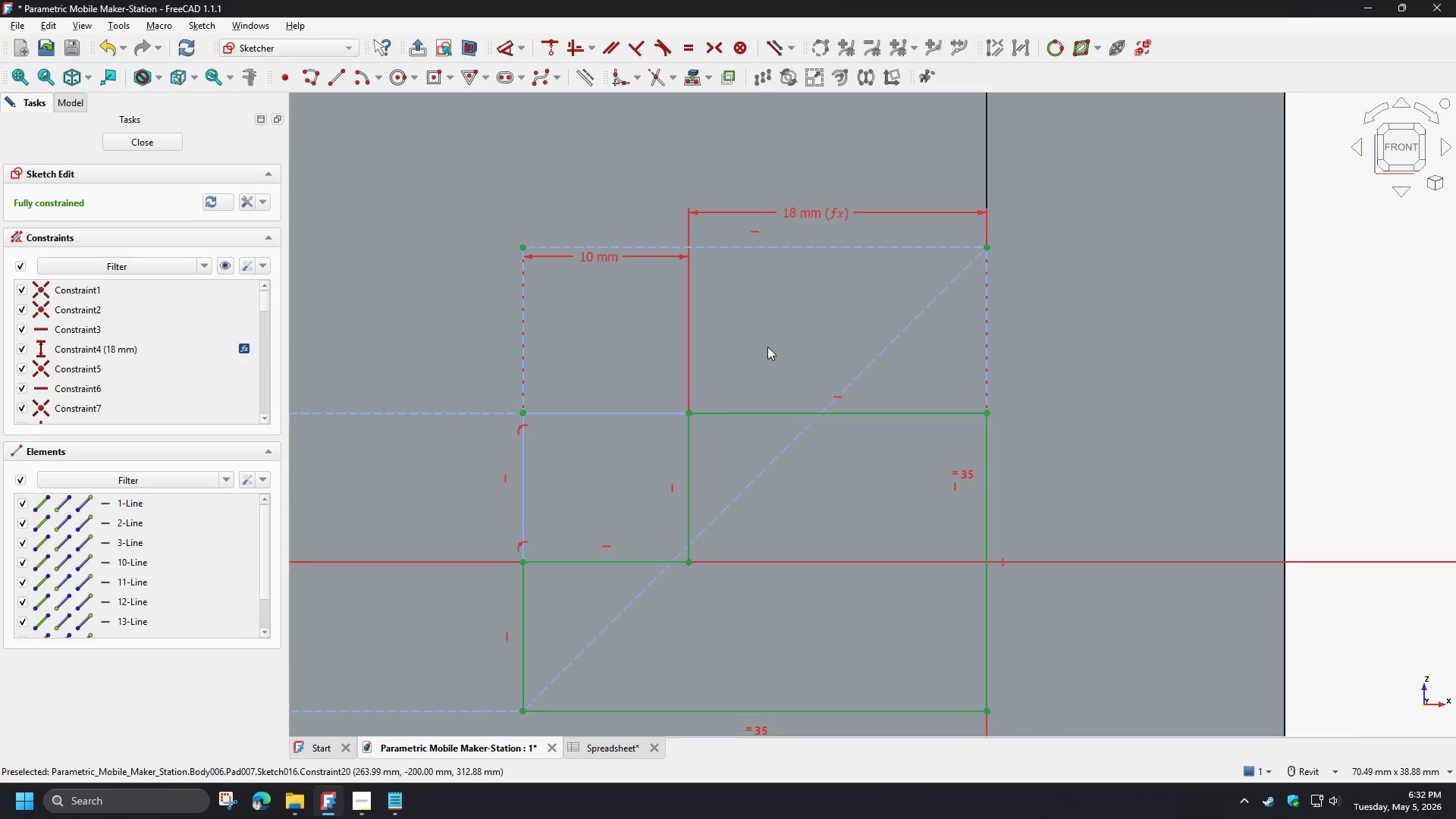 
scroll: coordinate [956, 503], scroll_direction: down, amount: 13.0
 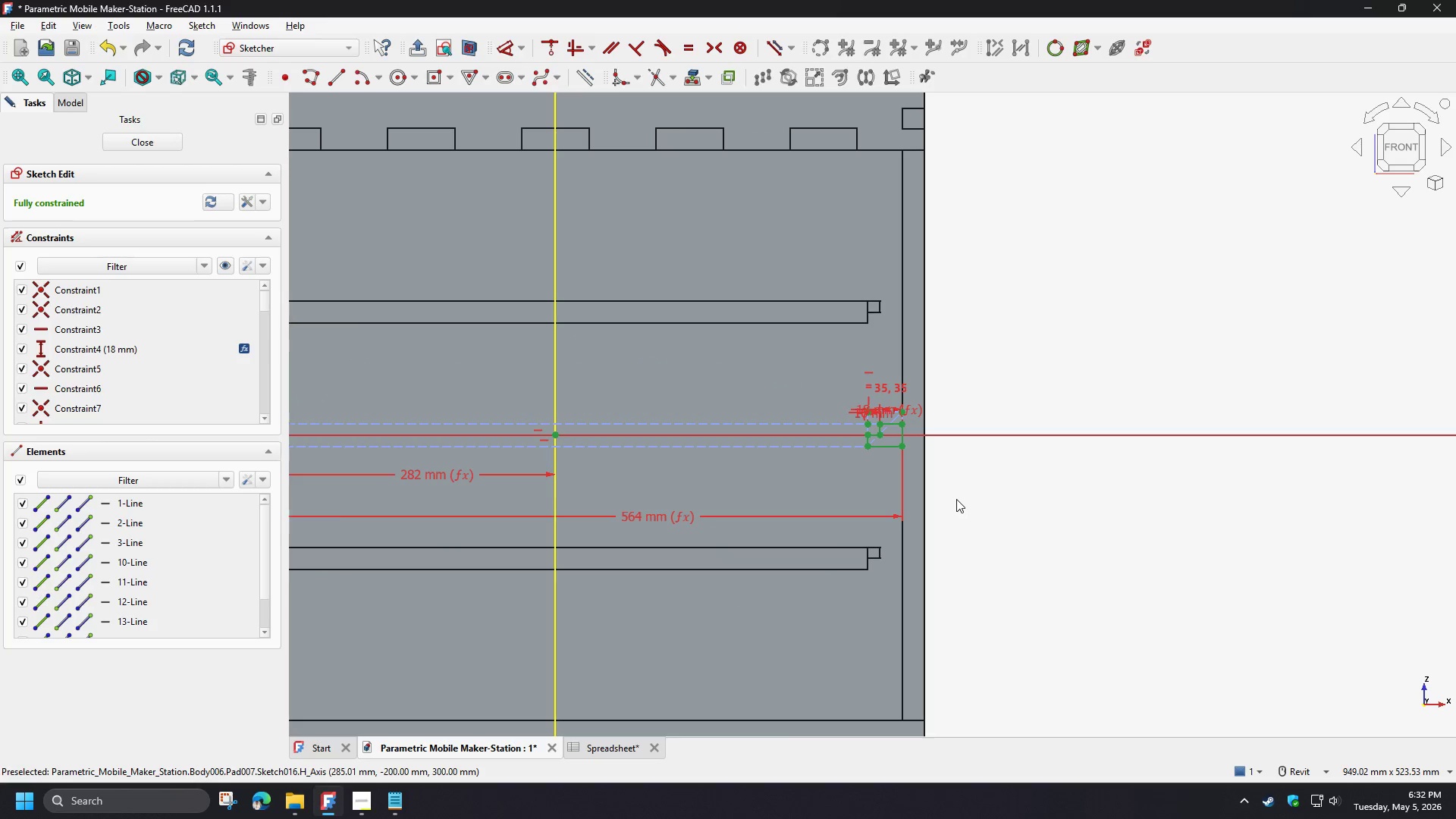 
scroll: coordinate [956, 499], scroll_direction: down, amount: 2.0
 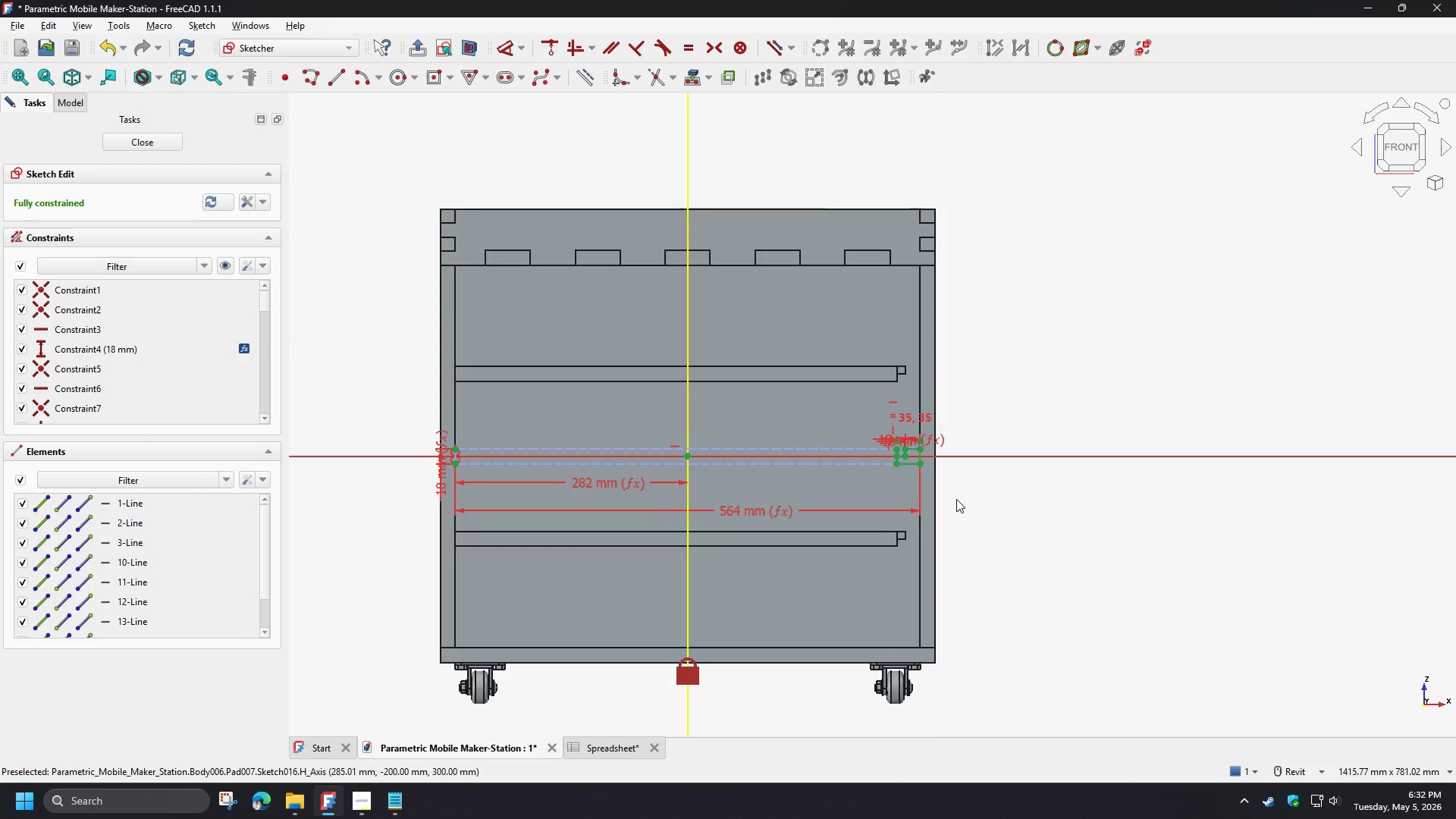 
scroll: coordinate [934, 427], scroll_direction: up, amount: 8.0
 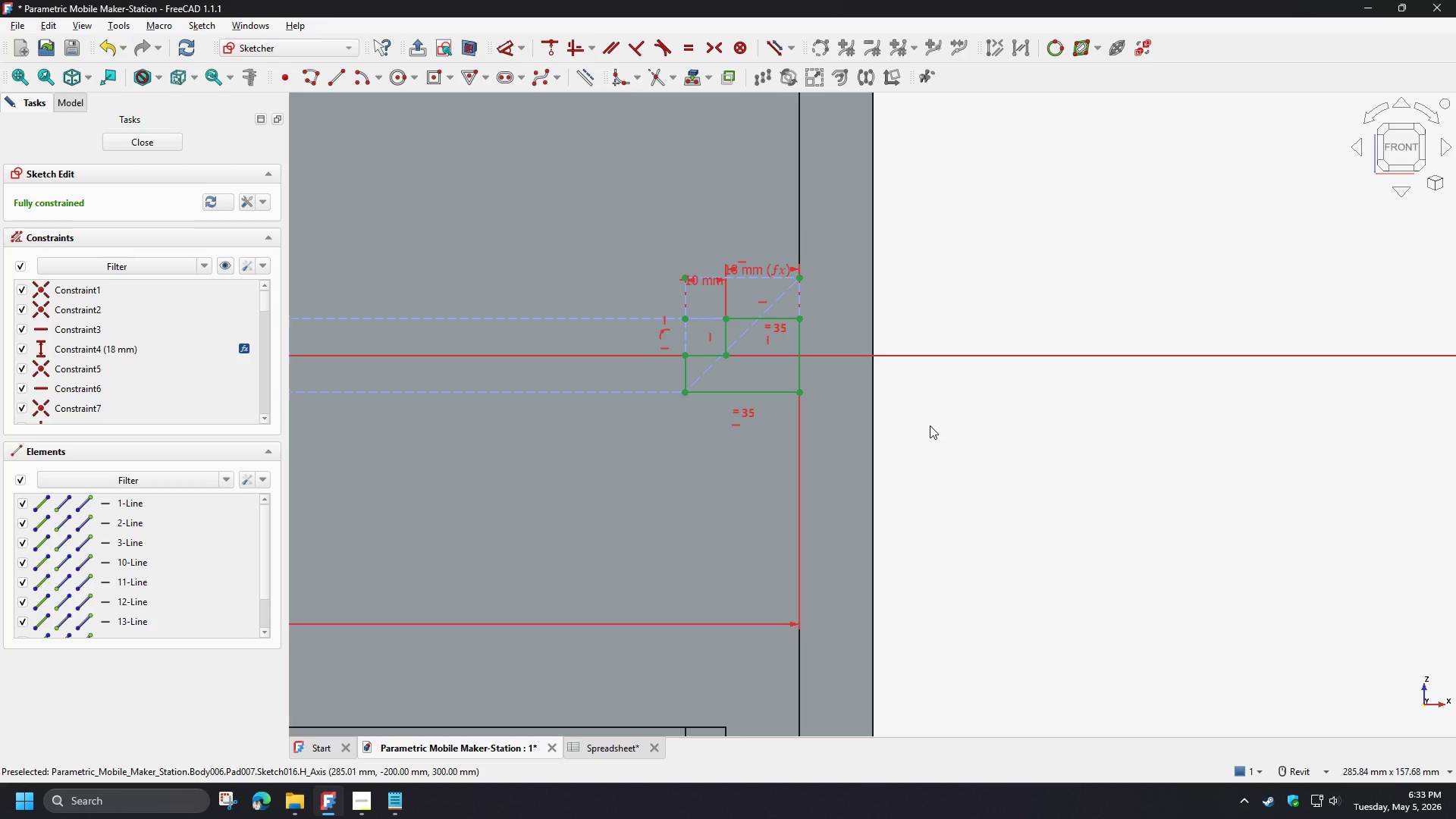 
wait(8.25)
 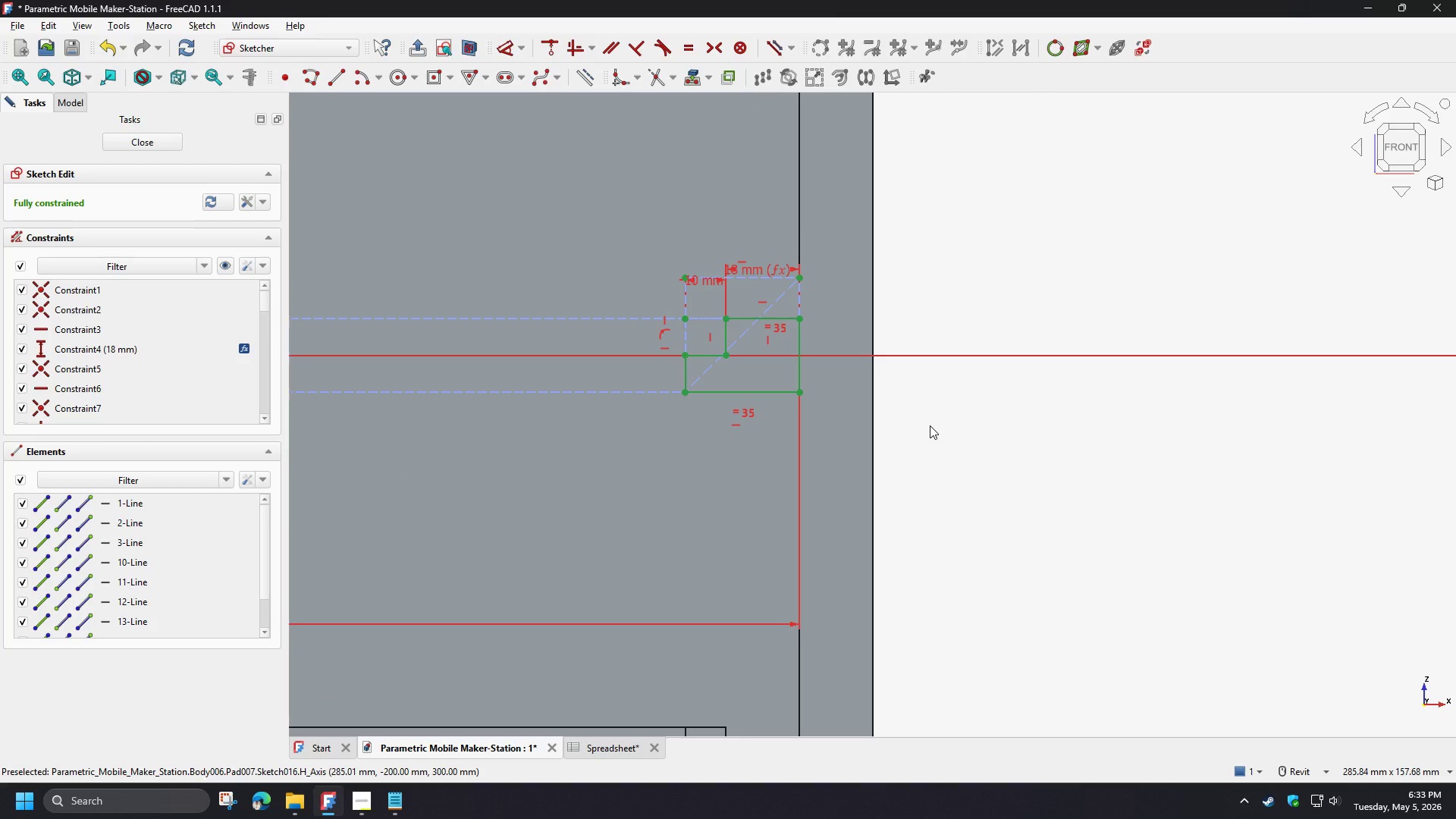 
scroll: coordinate [740, 408], scroll_direction: up, amount: 4.0
 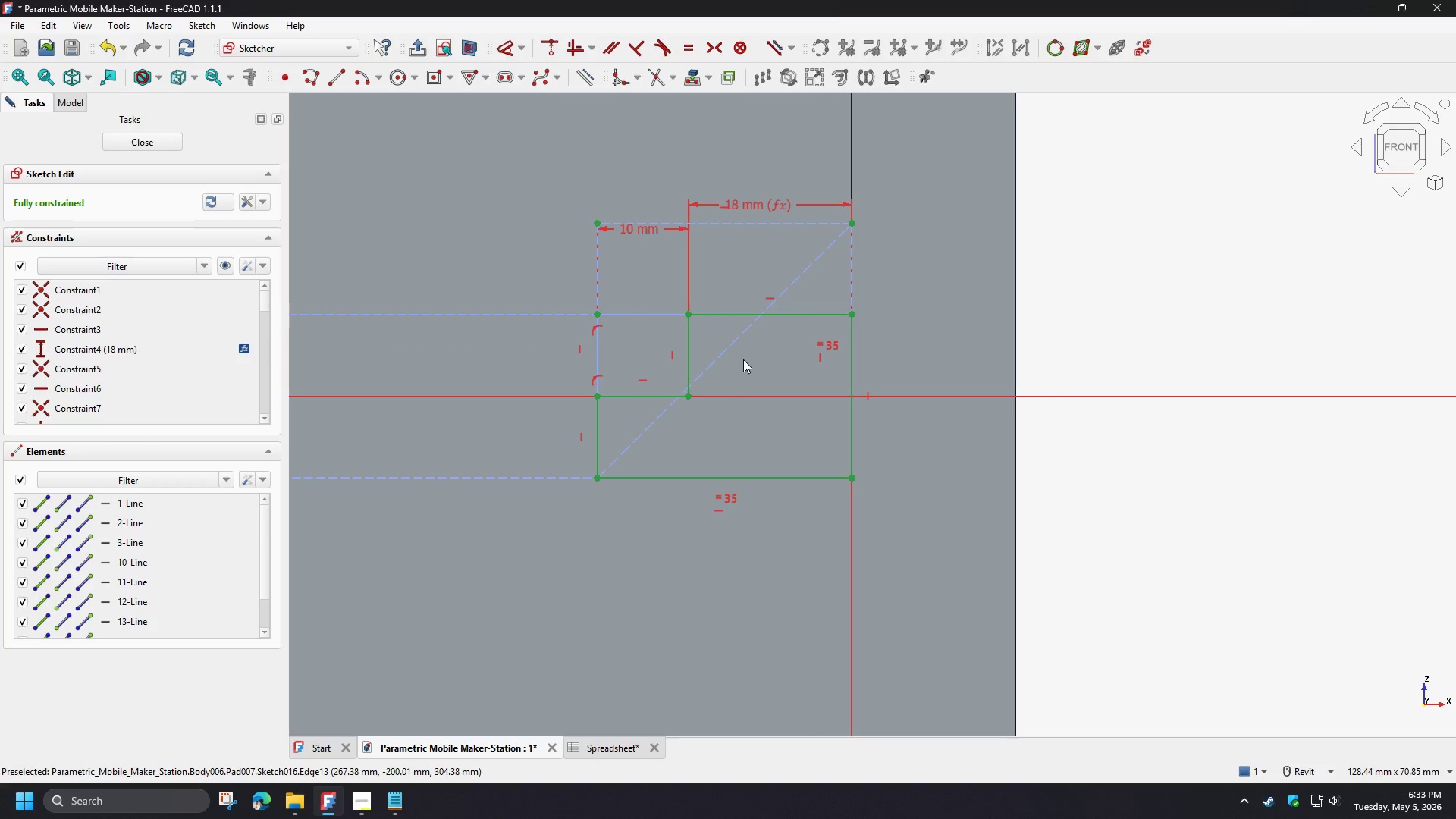 
left_click([743, 359])
 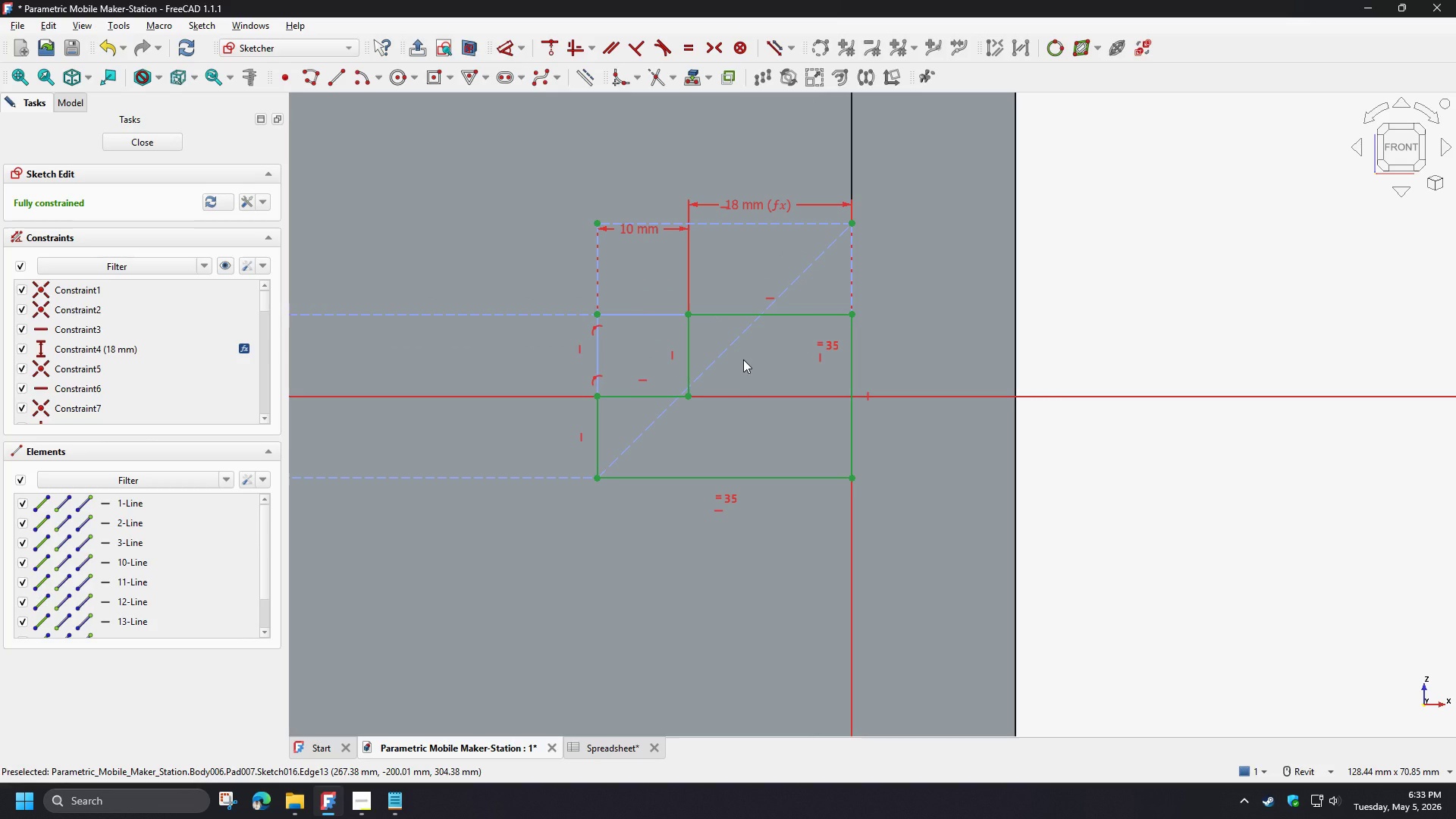 
scroll: coordinate [770, 409], scroll_direction: down, amount: 7.0
 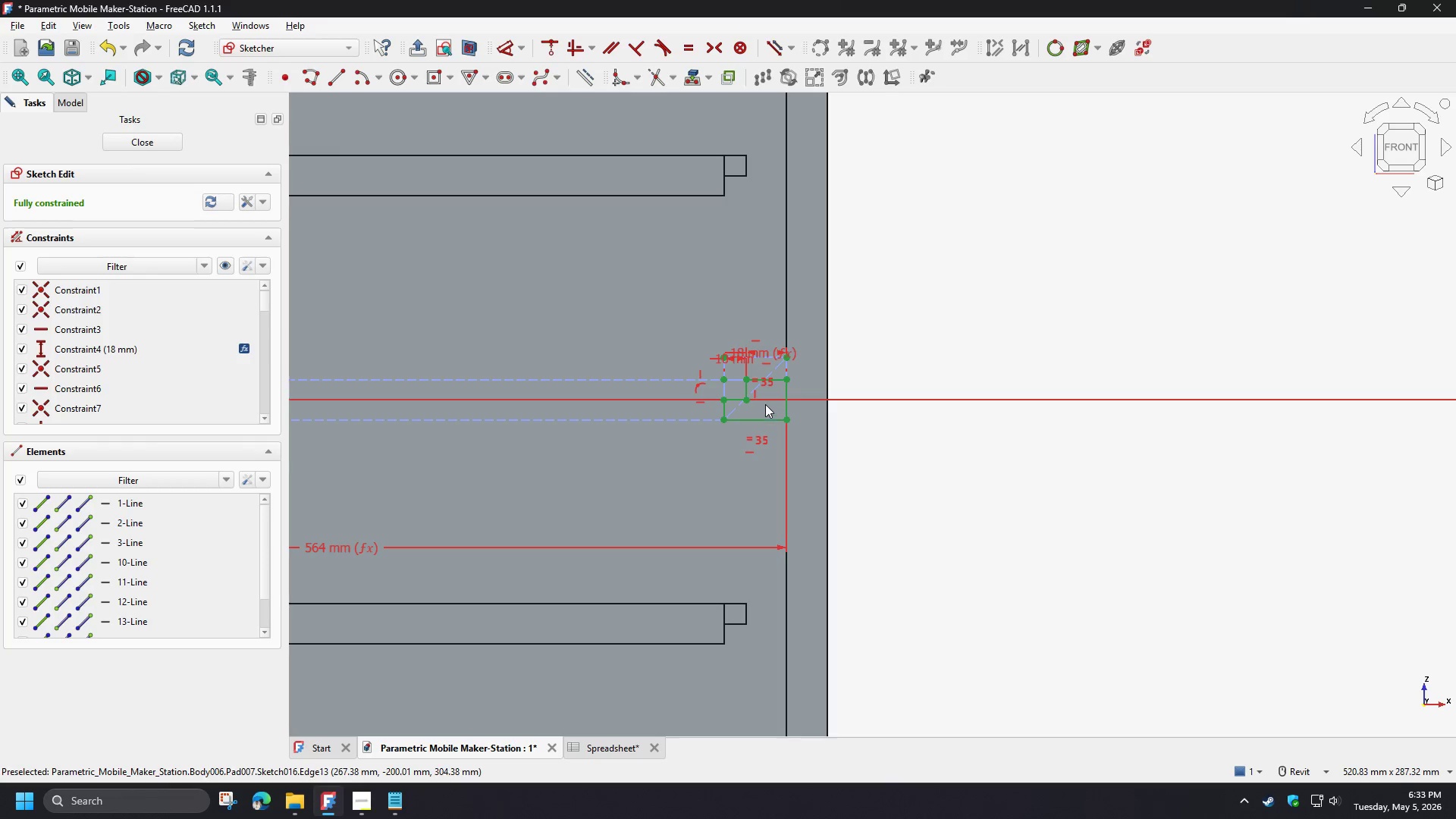 
scroll: coordinate [758, 389], scroll_direction: up, amount: 7.0
 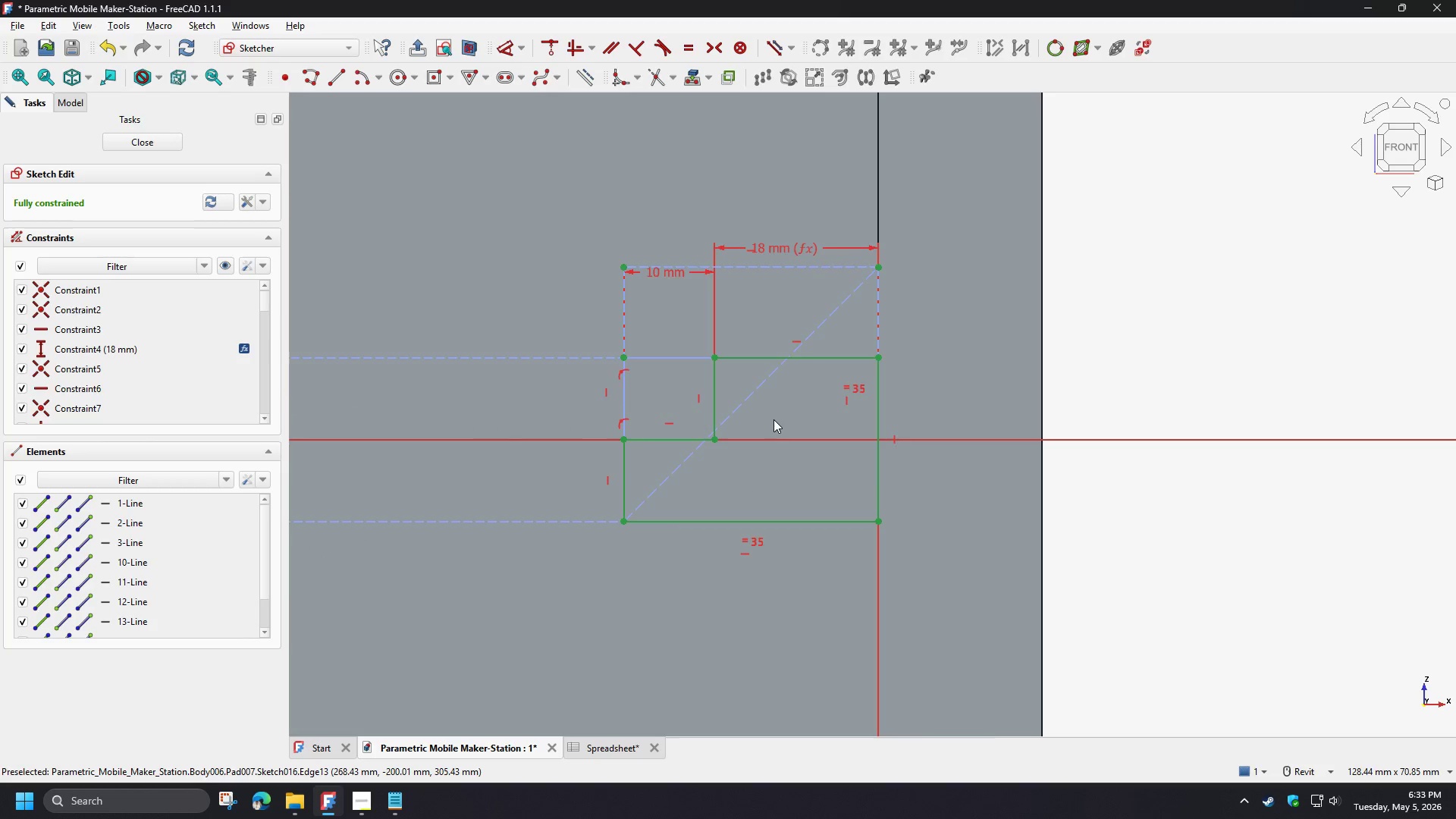 
scroll: coordinate [763, 451], scroll_direction: down, amount: 4.0
 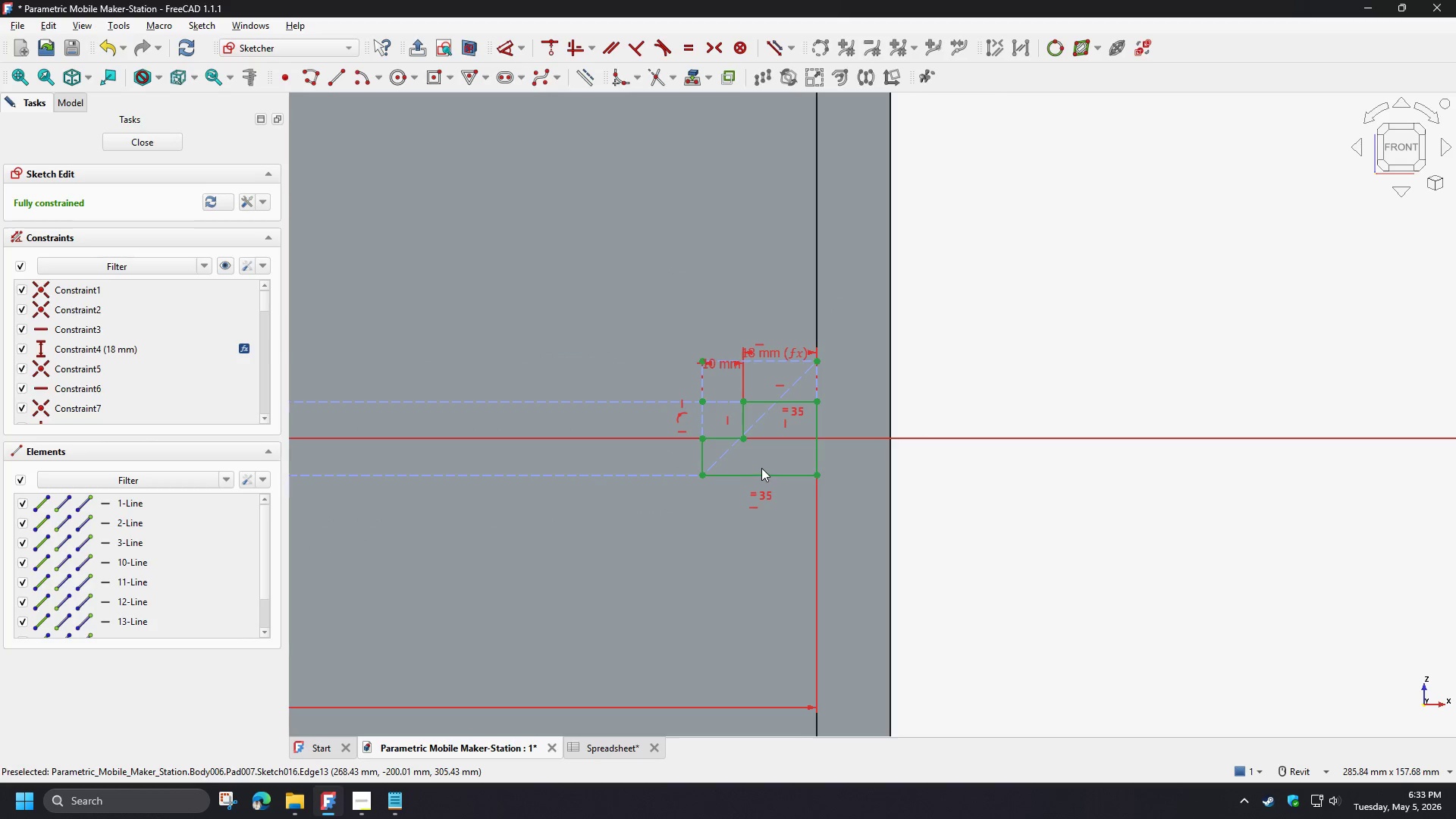 
scroll: coordinate [761, 353], scroll_direction: up, amount: 4.0
 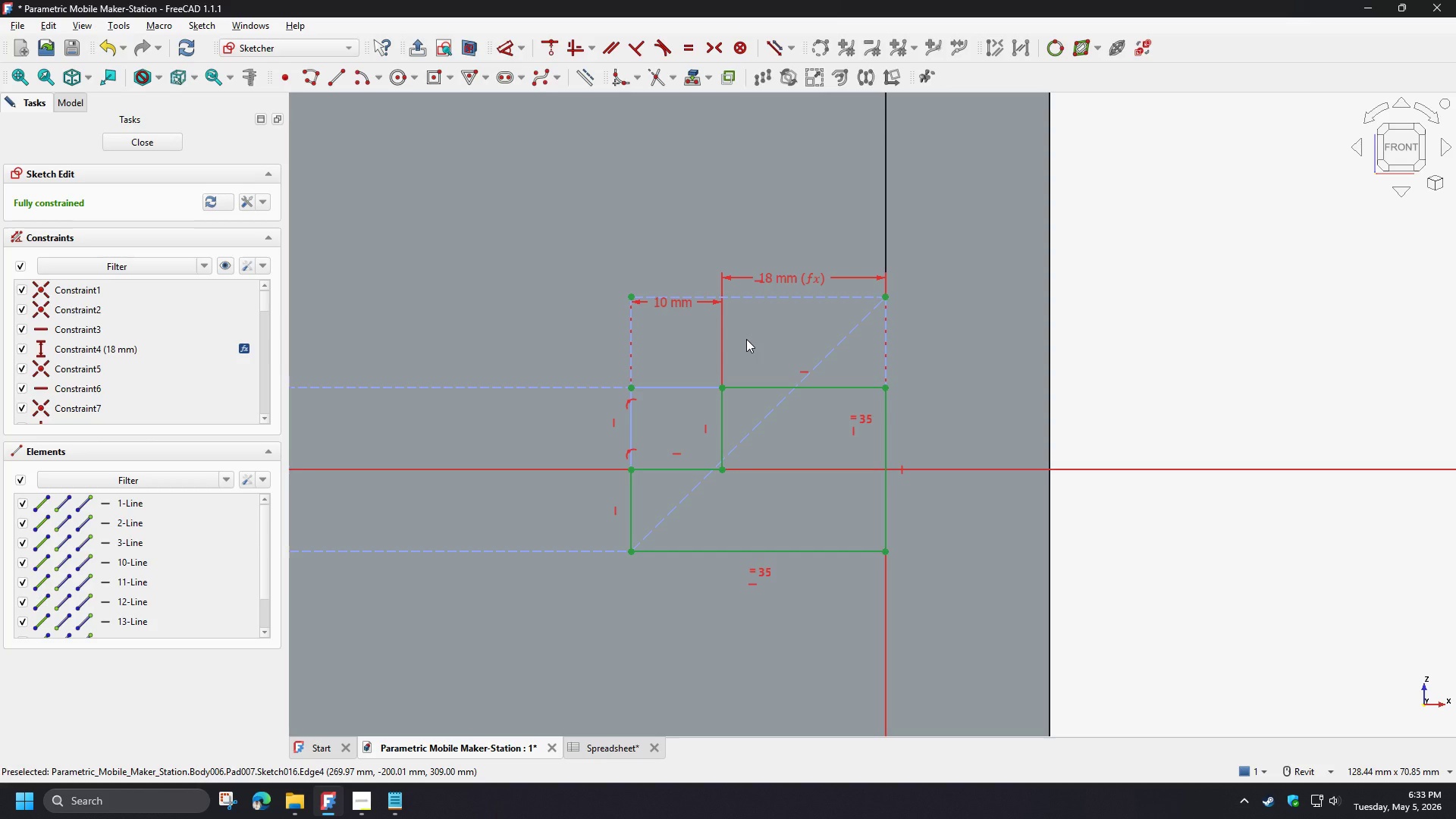 
wait(11.86)
 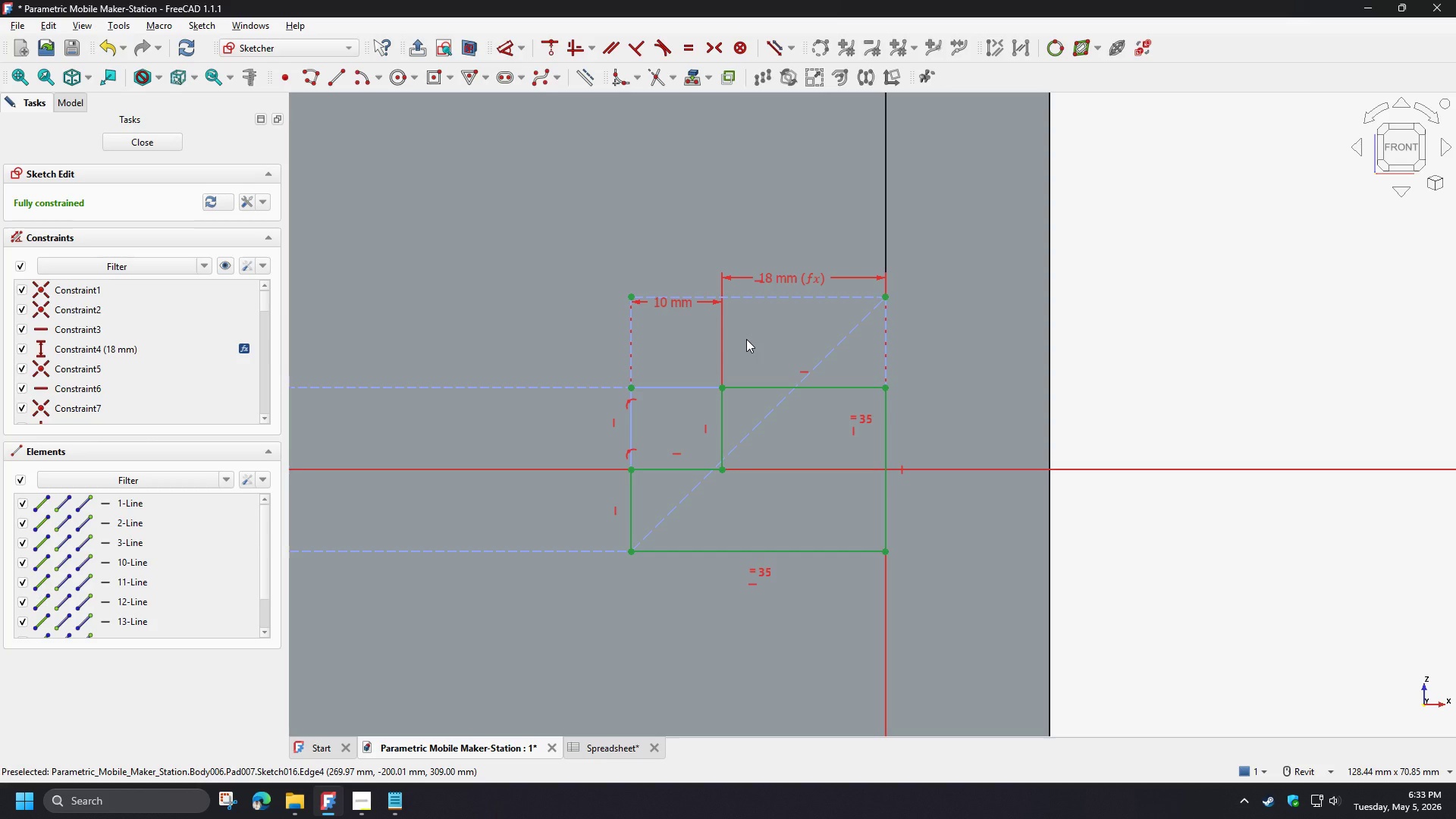 
scroll: coordinate [667, 394], scroll_direction: up, amount: 3.0
 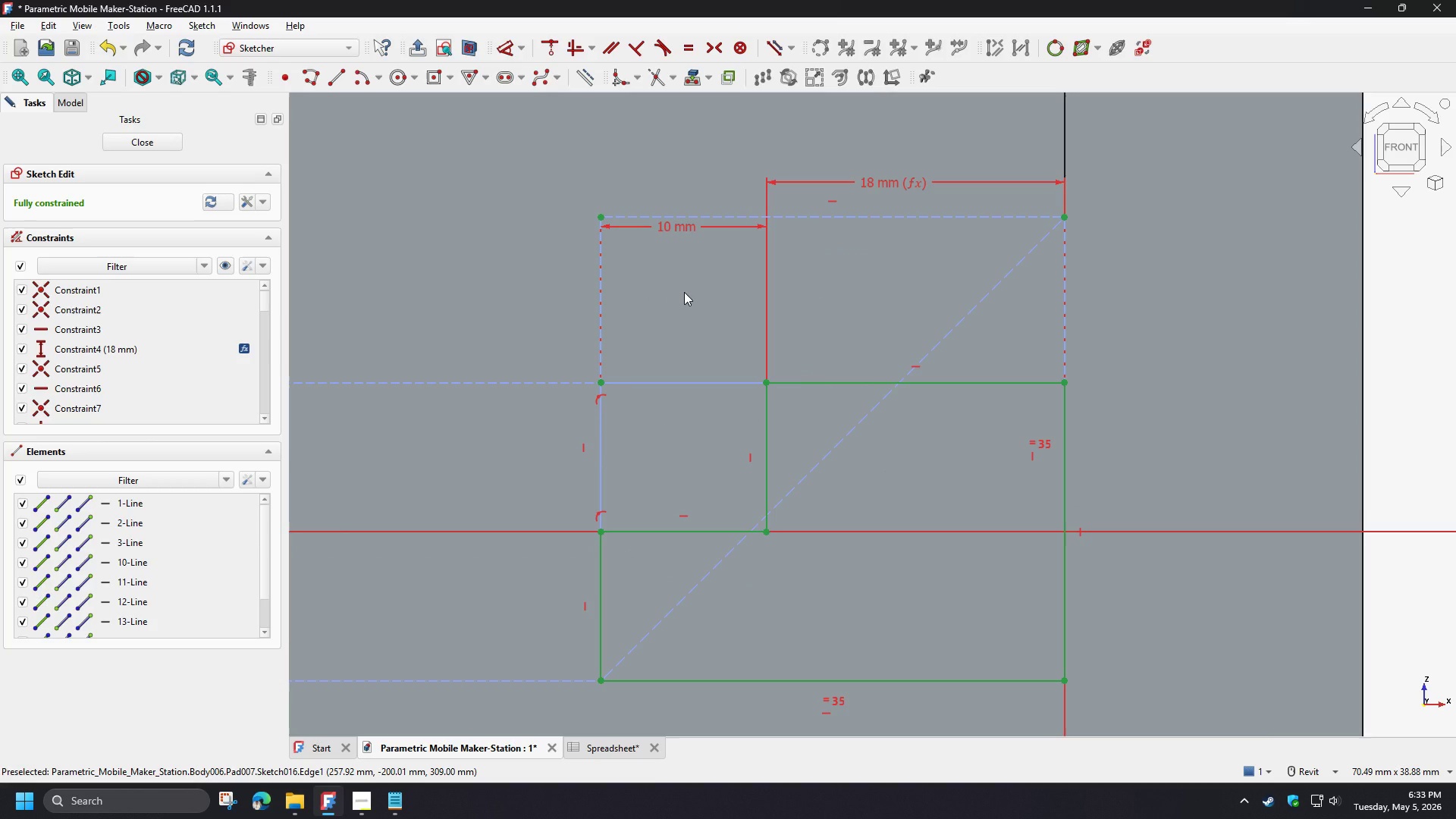 
scroll: coordinate [684, 291], scroll_direction: down, amount: 3.0
 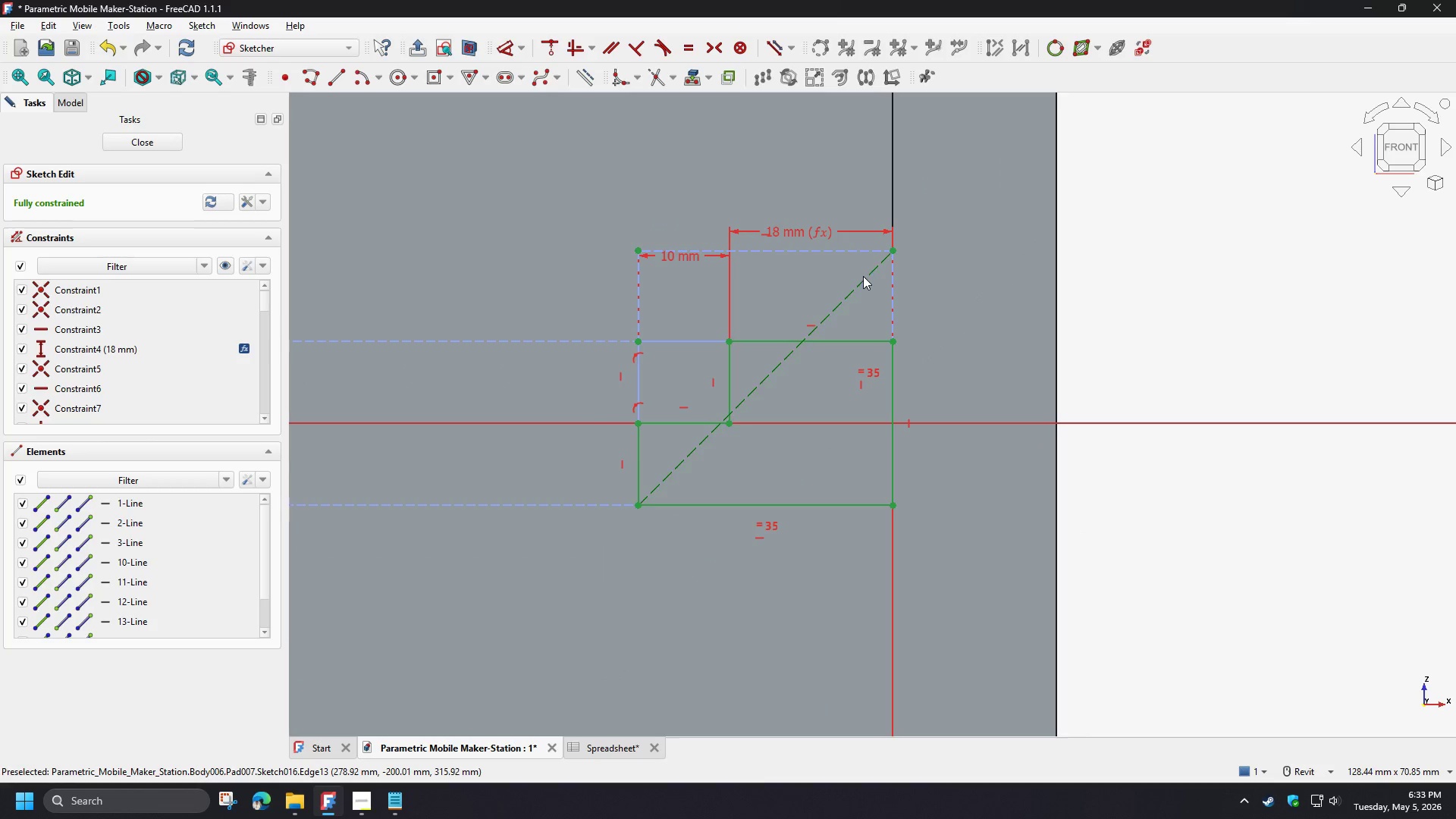 
left_click([863, 276])
 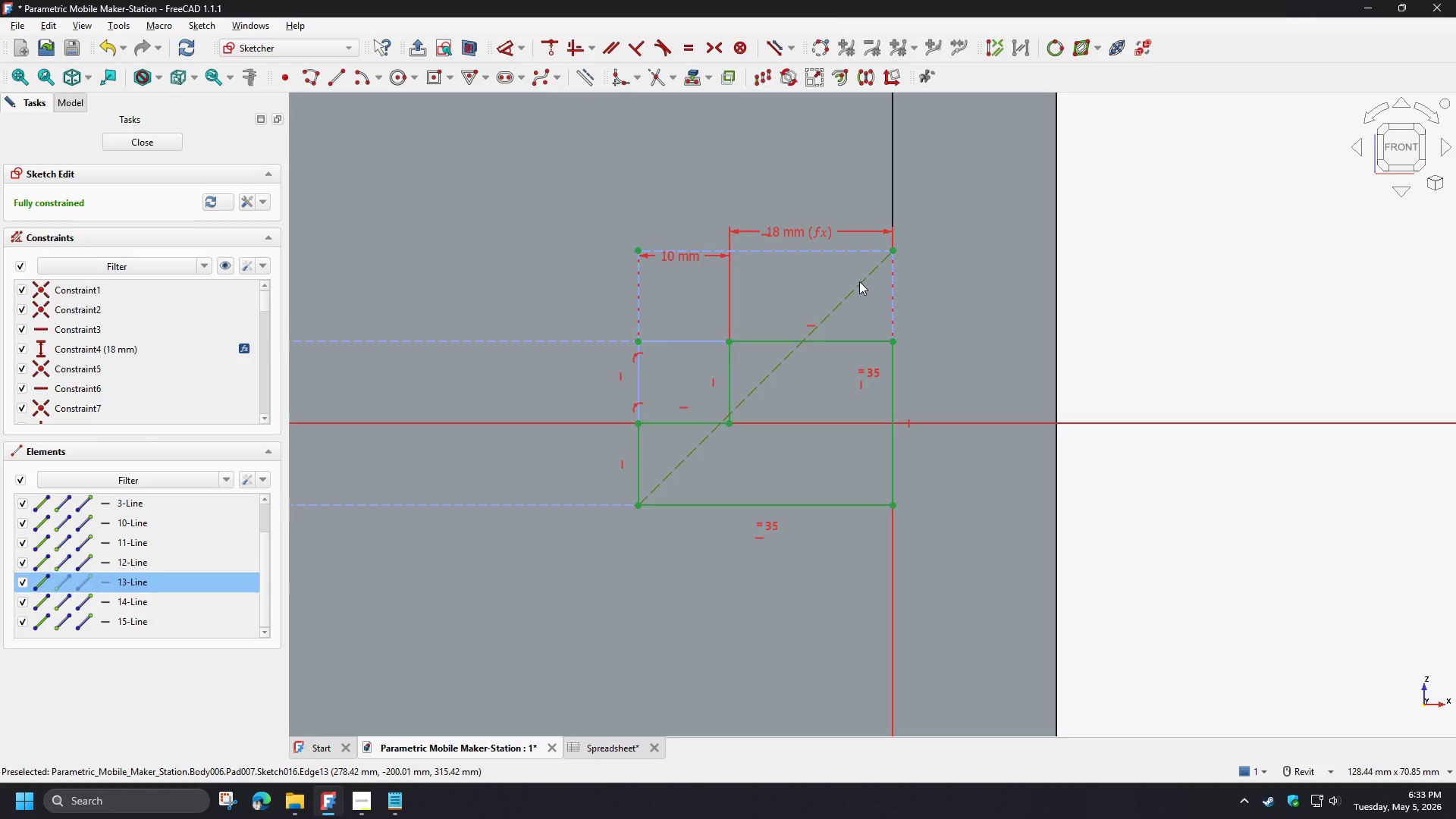 
right_click([859, 281])
 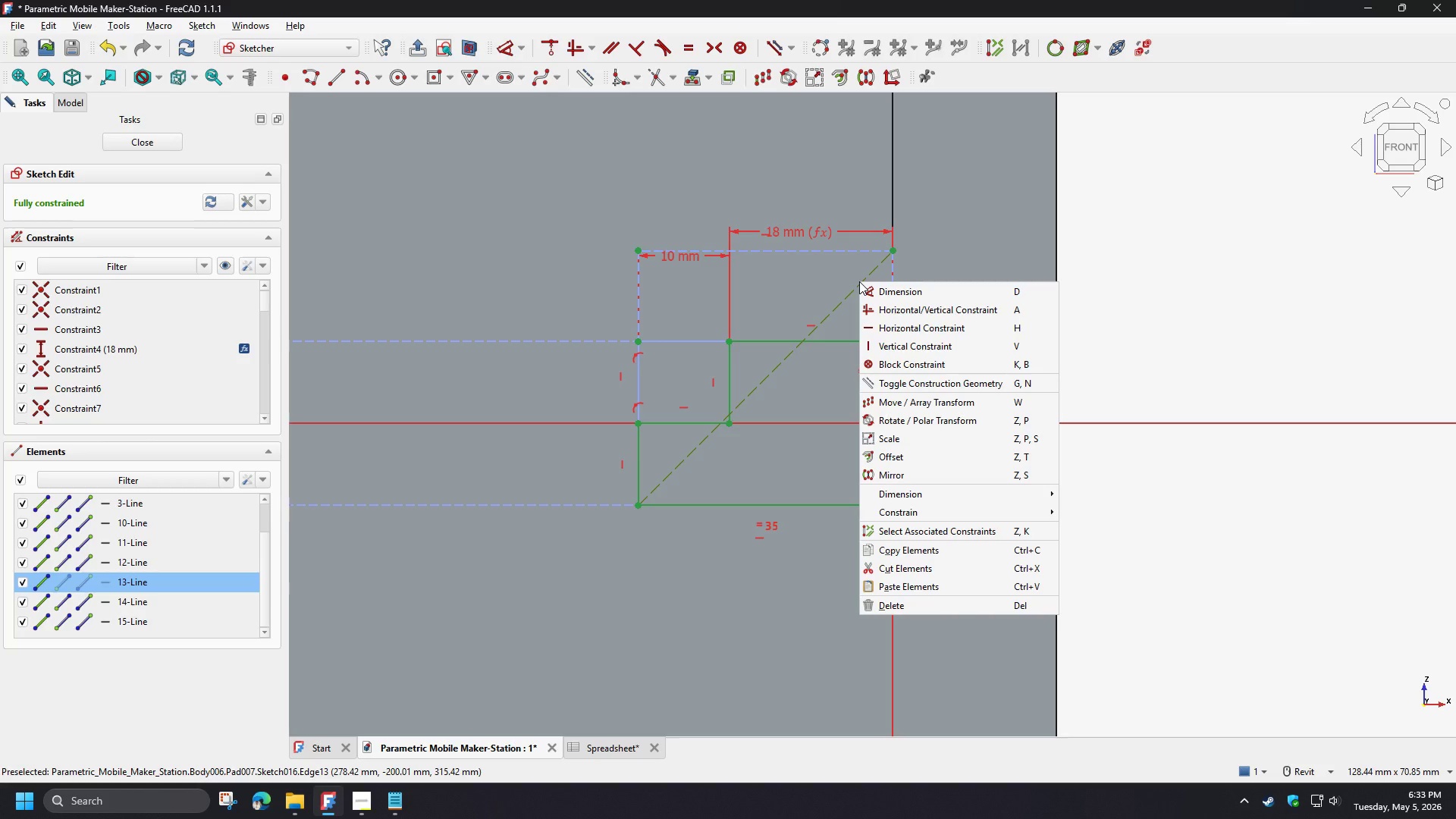 
left_click([848, 265])
 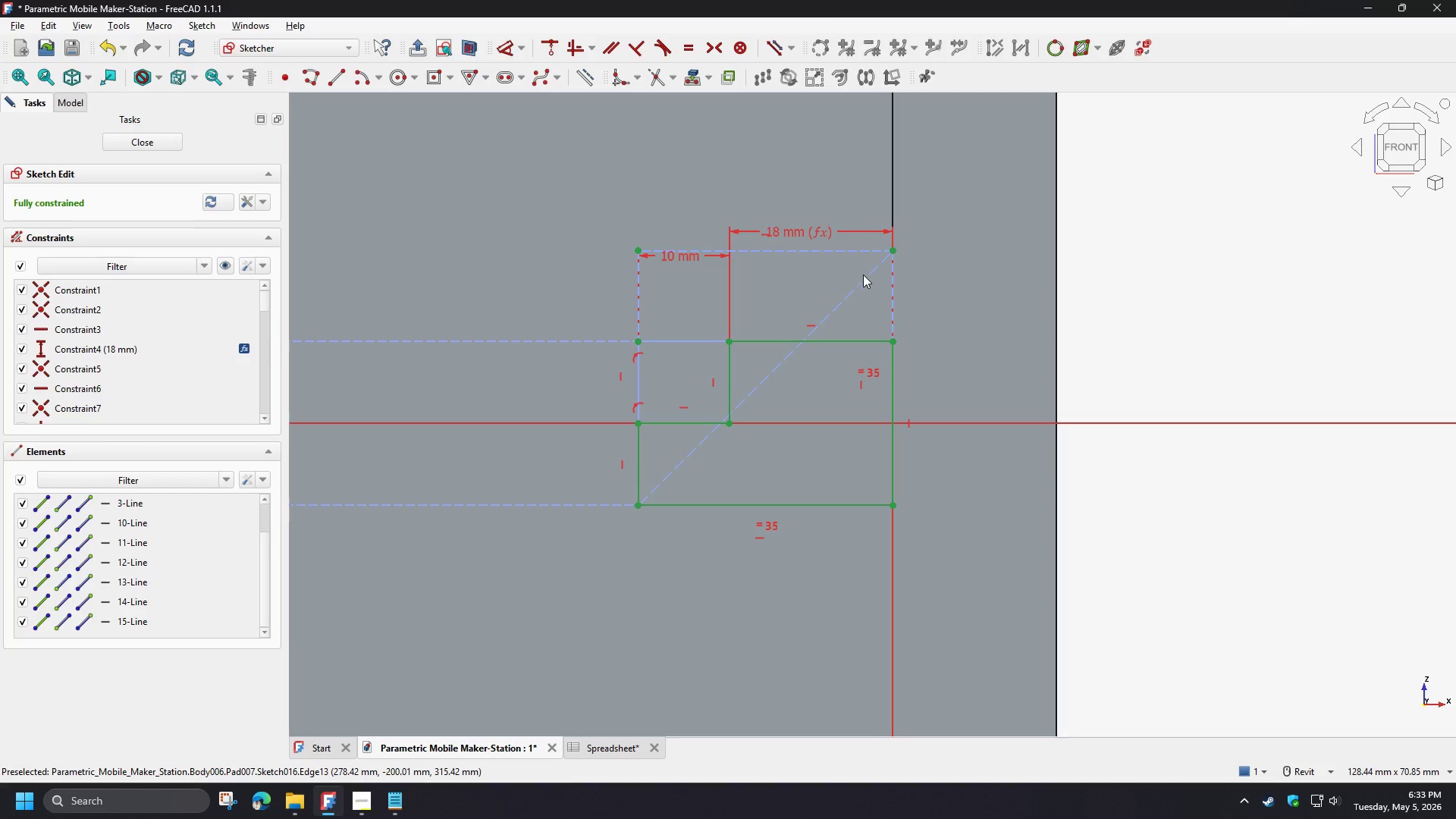 
left_click([863, 275])
 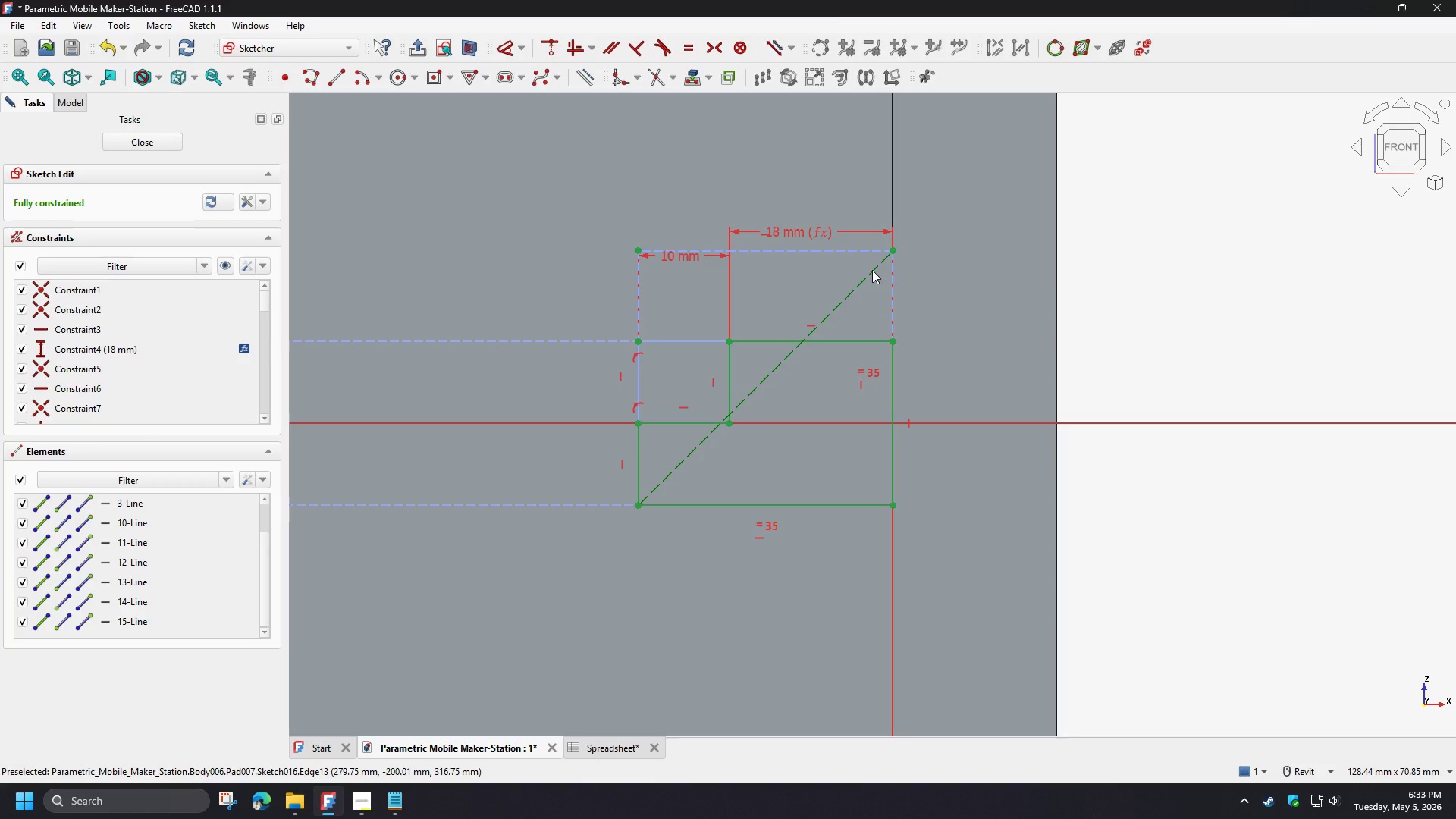 
left_click([872, 270])
 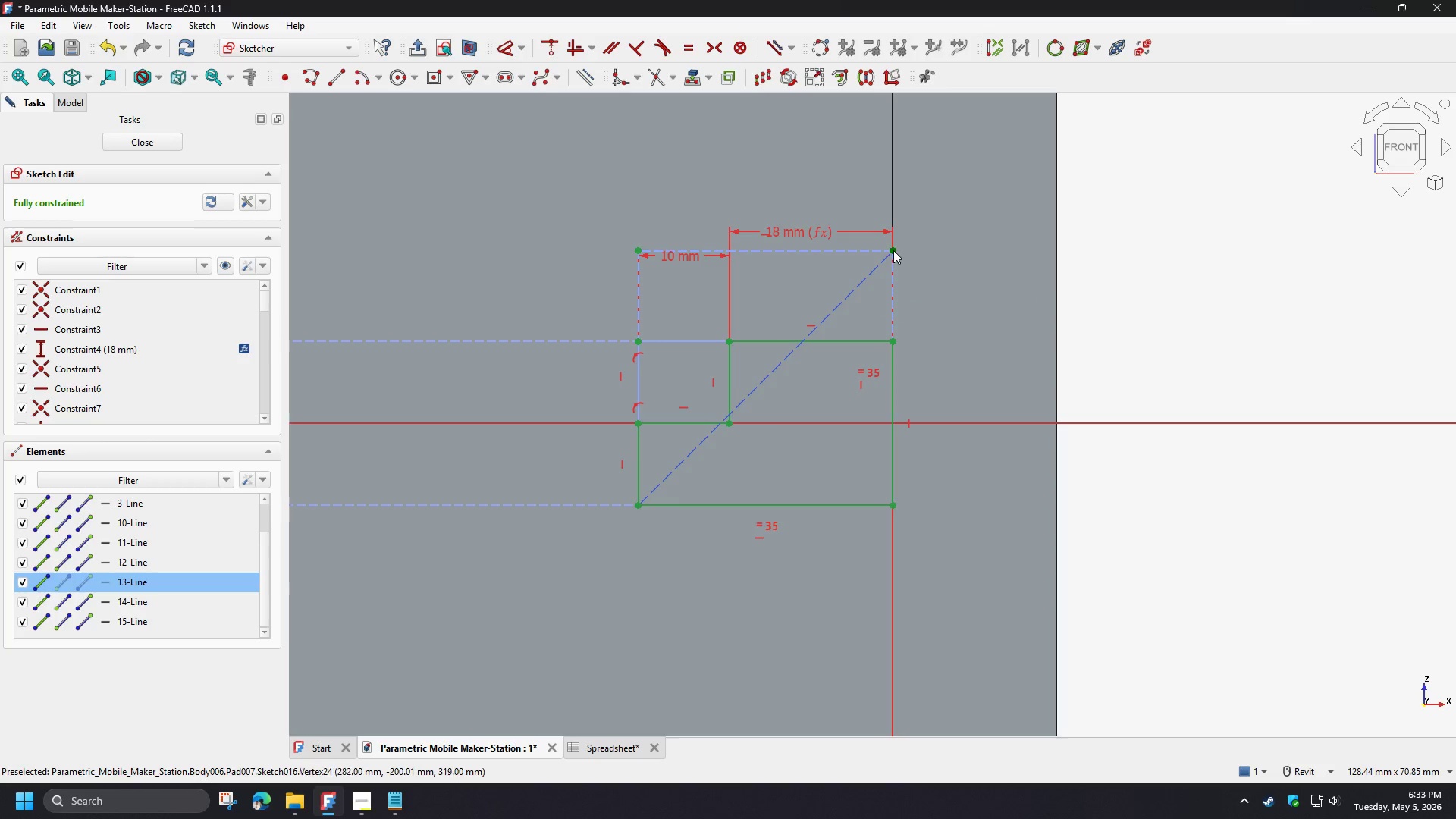 
left_click_drag(start_coordinate=[893, 250], to_coordinate=[861, 481])
 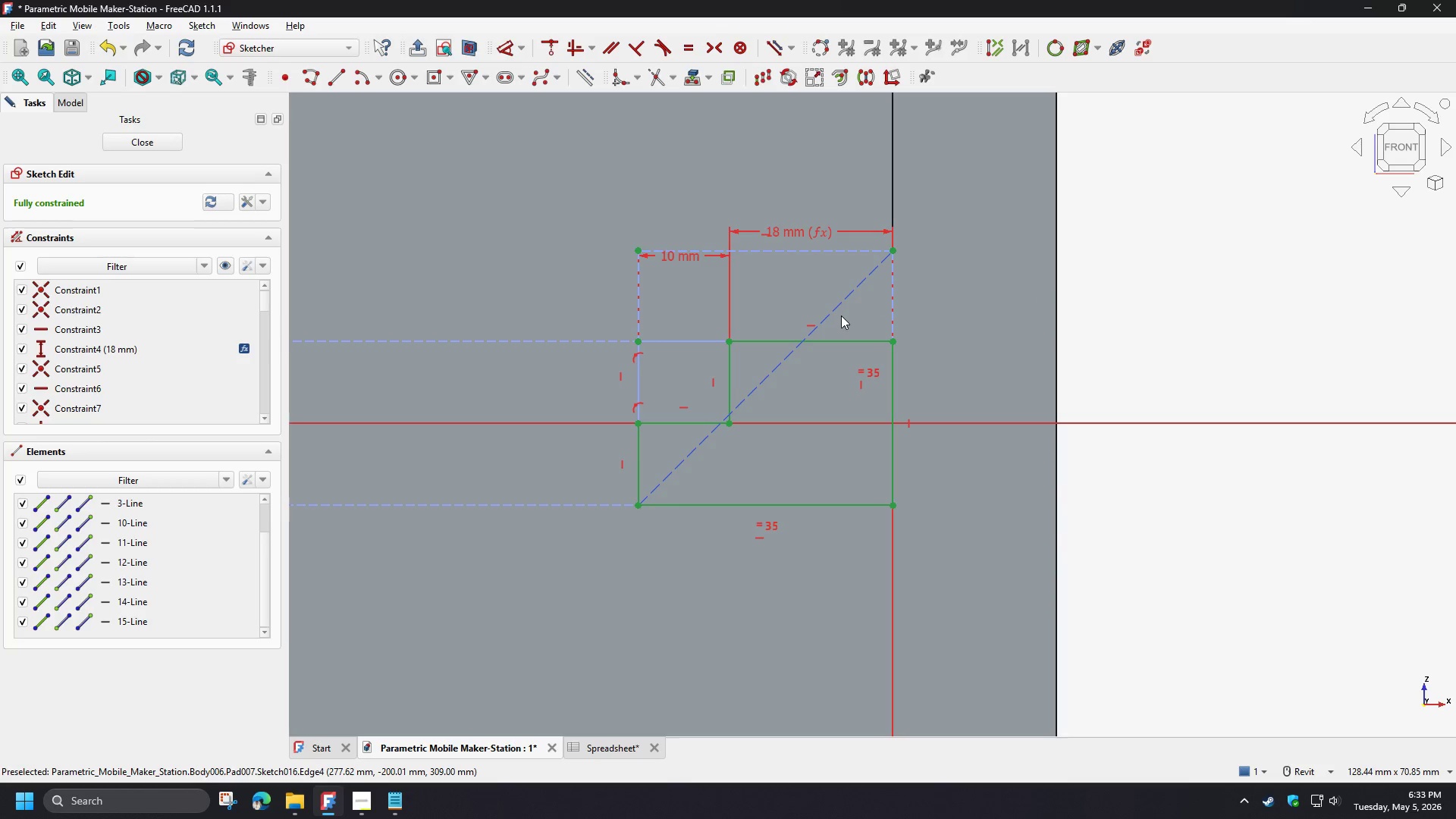 
right_click([838, 303])
 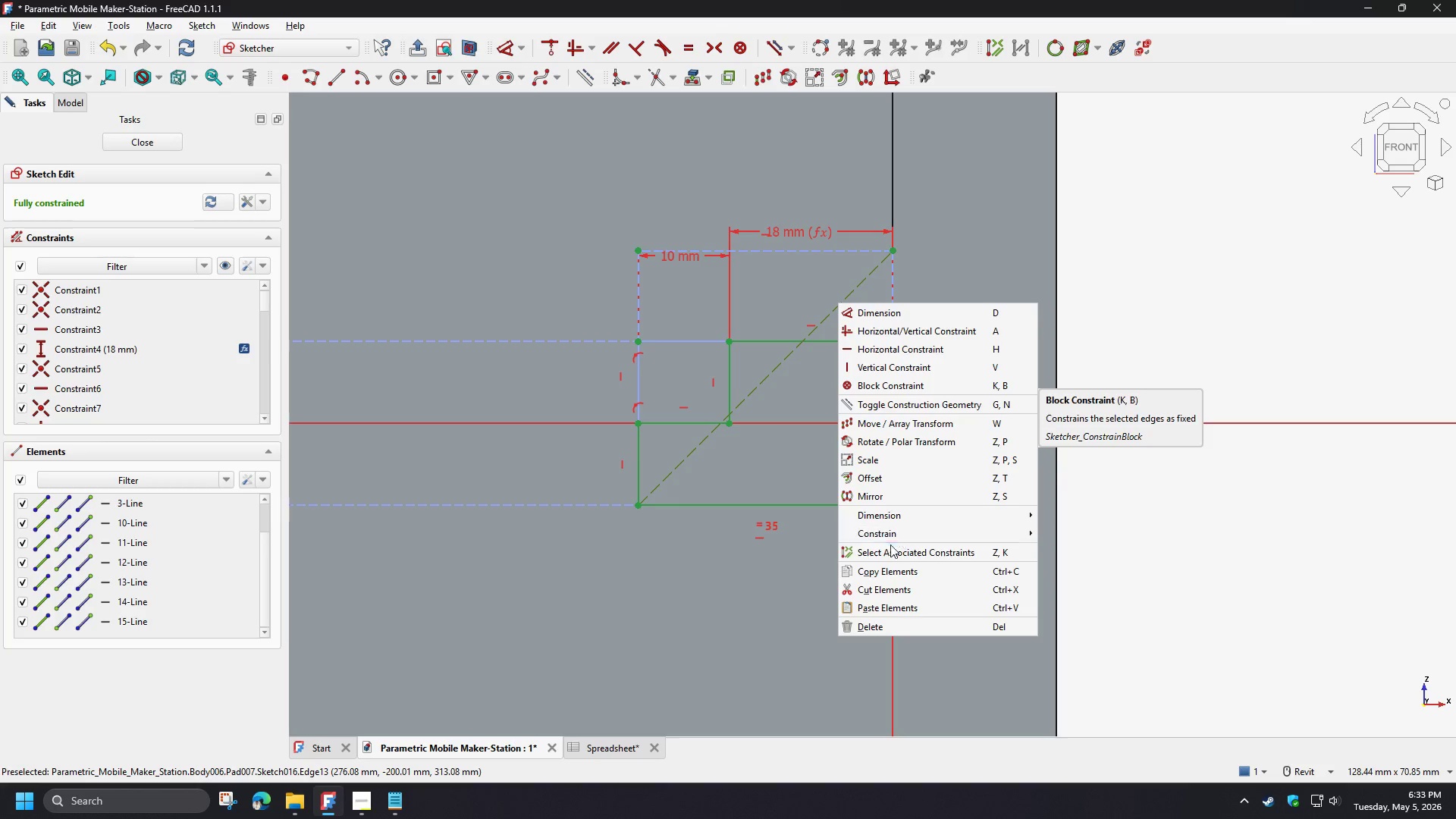 
left_click([889, 551])
 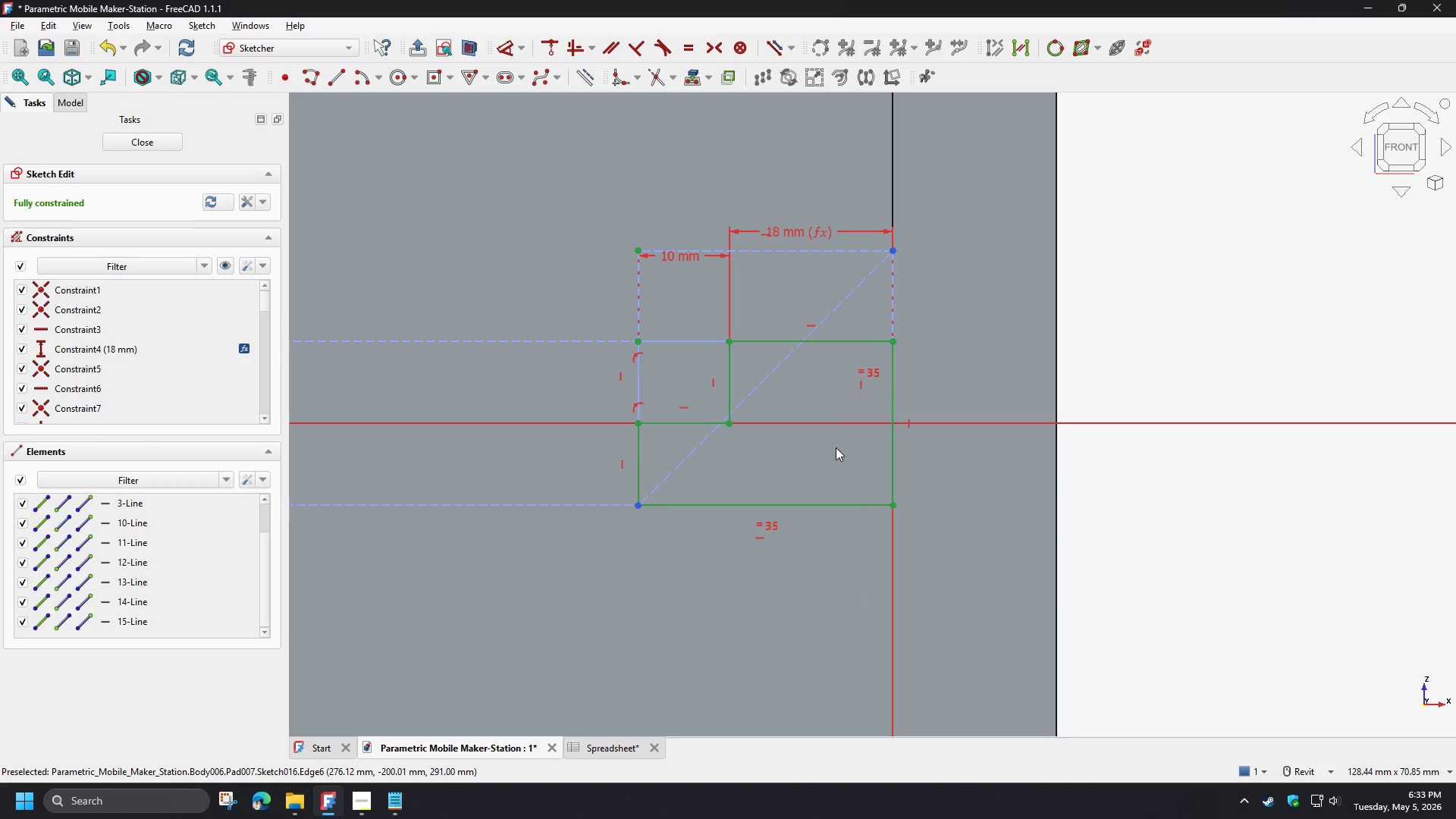 
left_click([836, 447])
 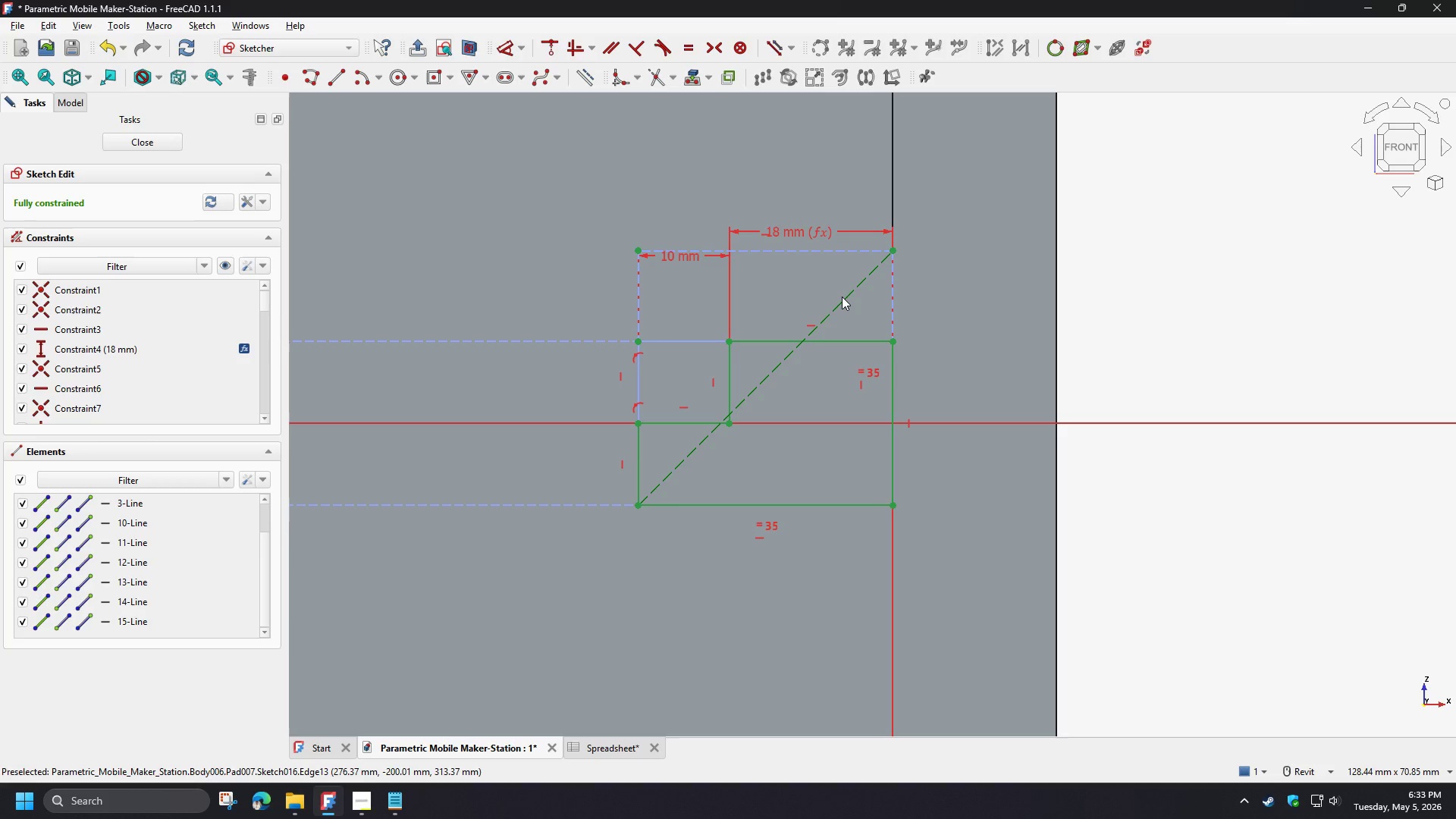 
left_click([842, 297])
 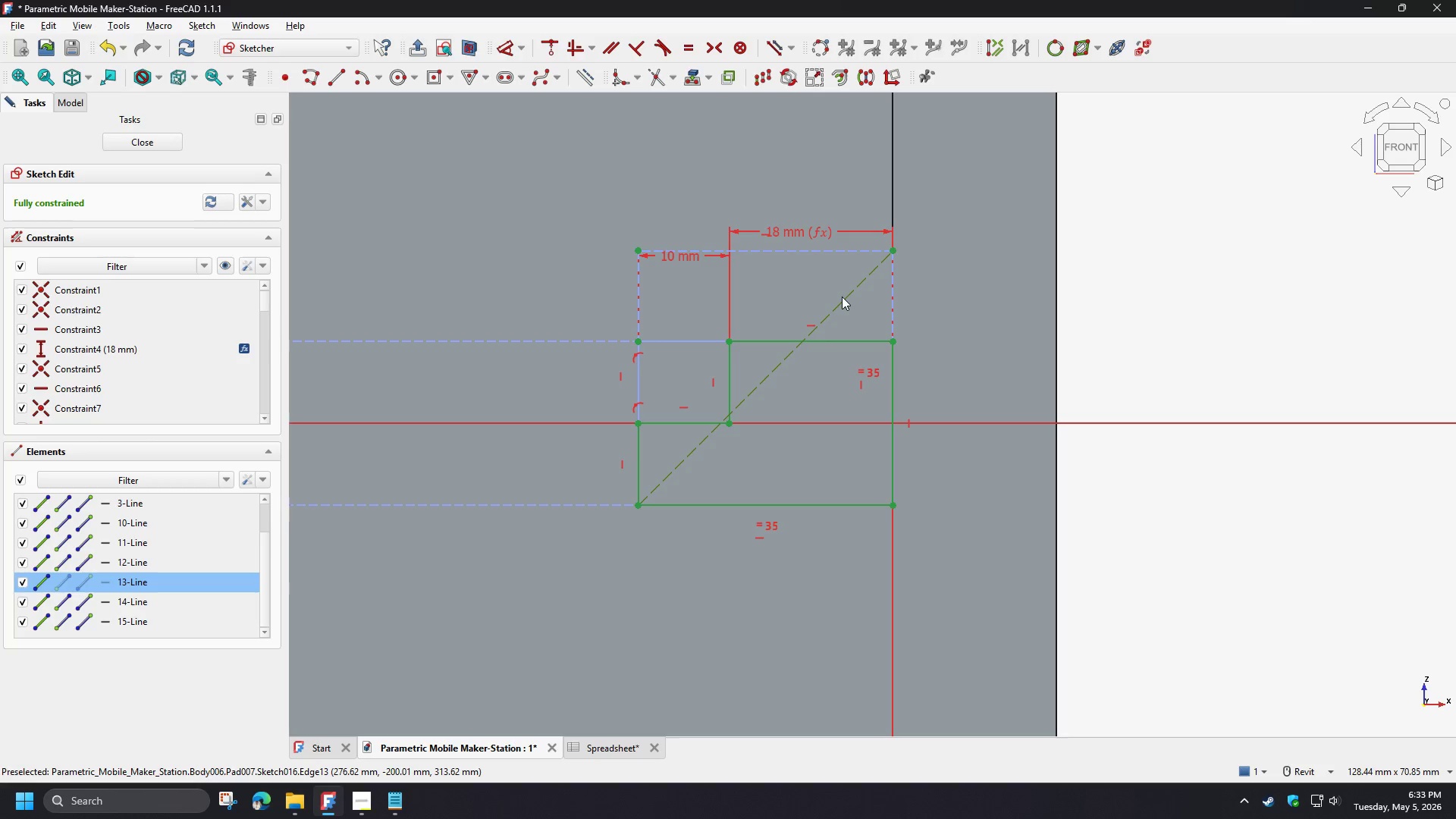 
right_click([842, 297])
 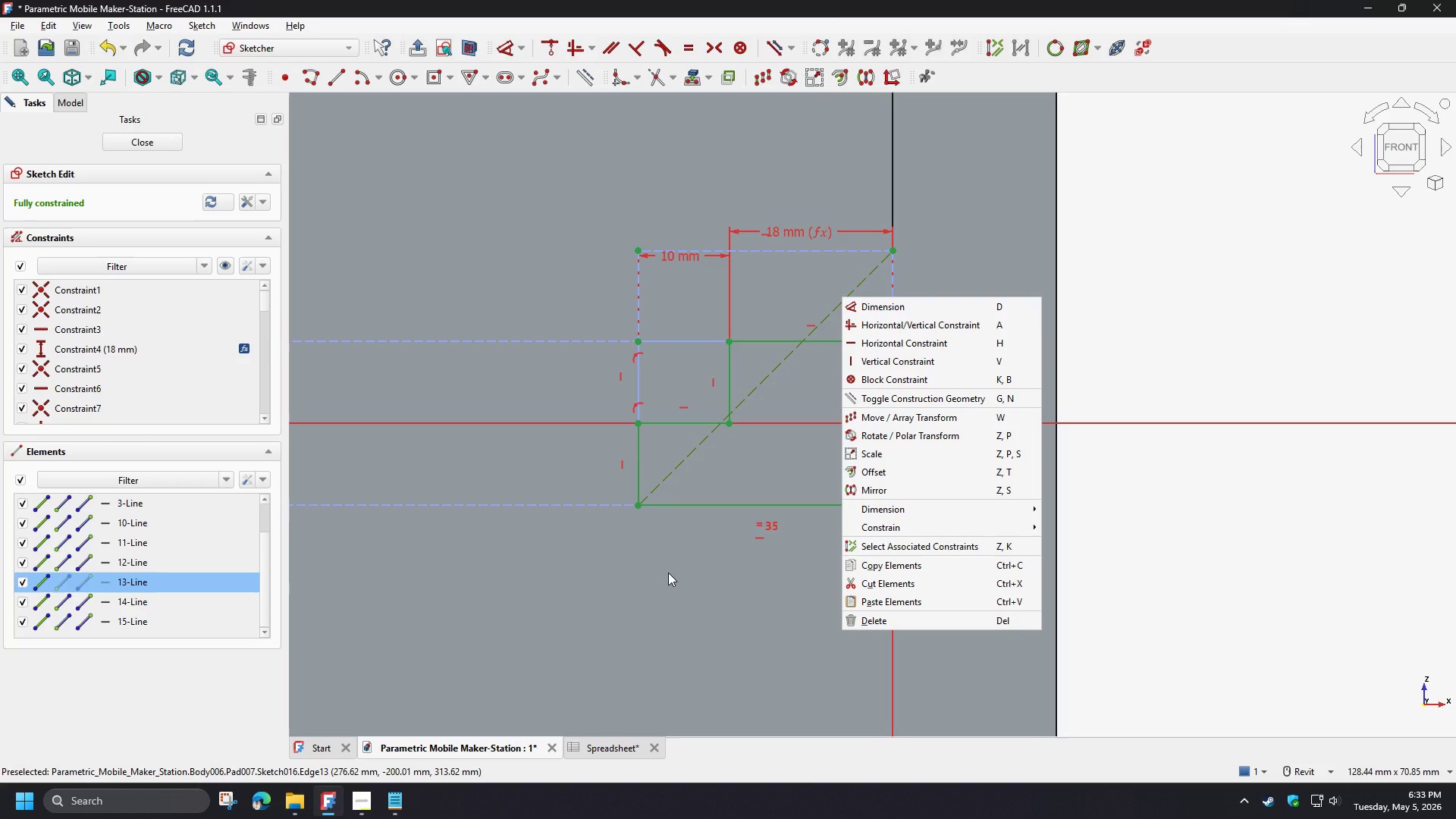 
wait(12.42)
 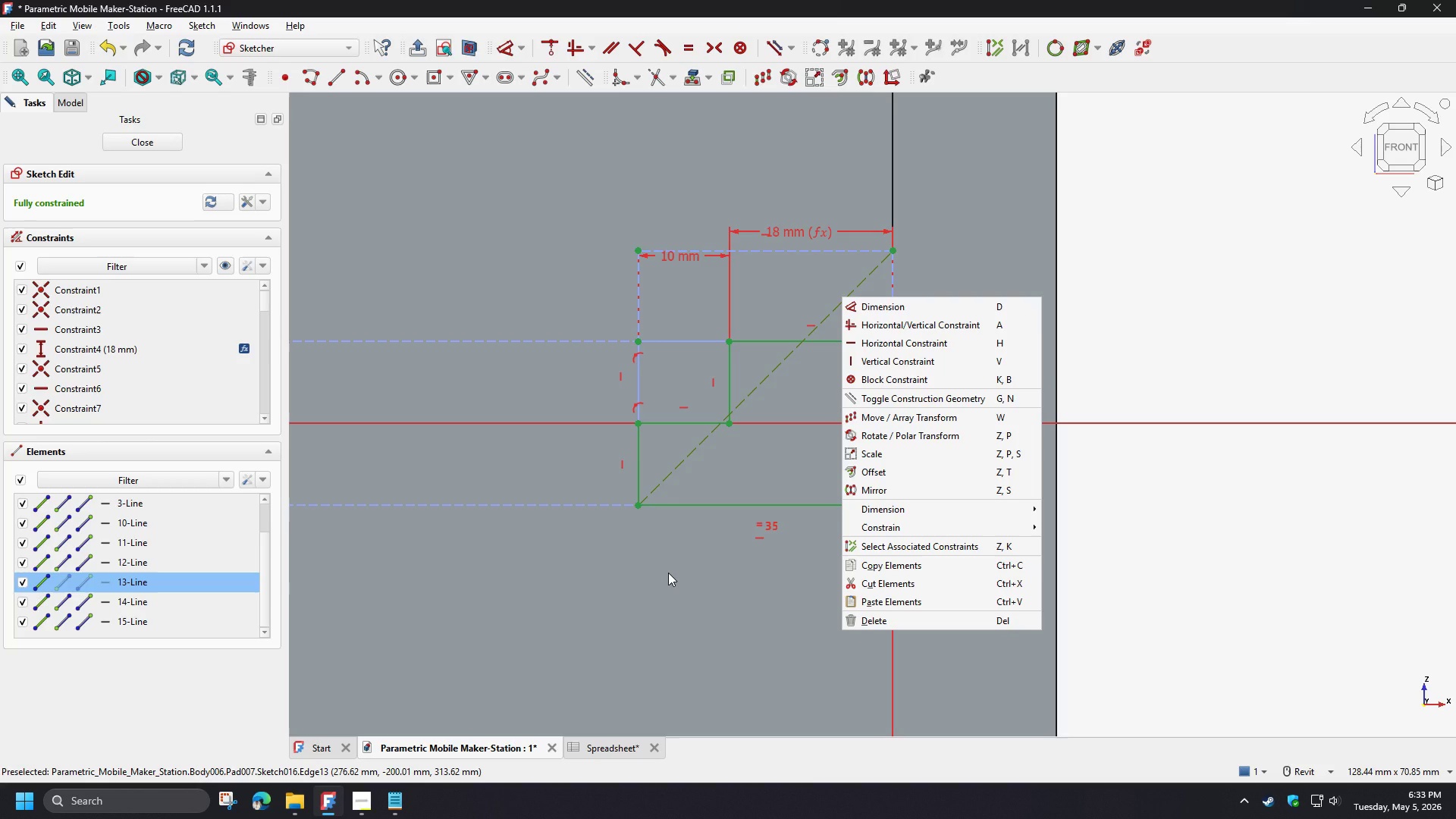 
left_click([909, 542])
 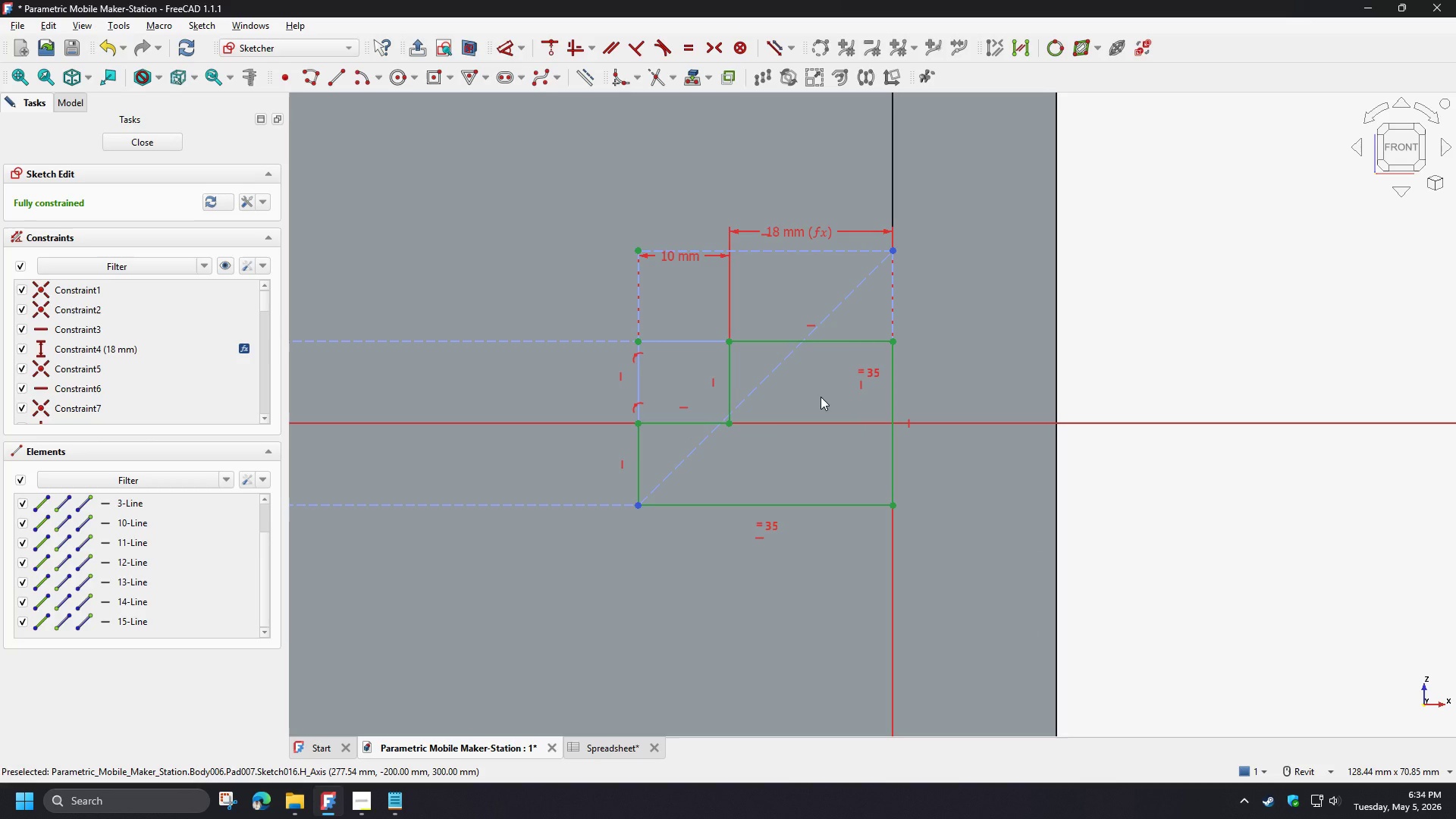 
key(Delete)
 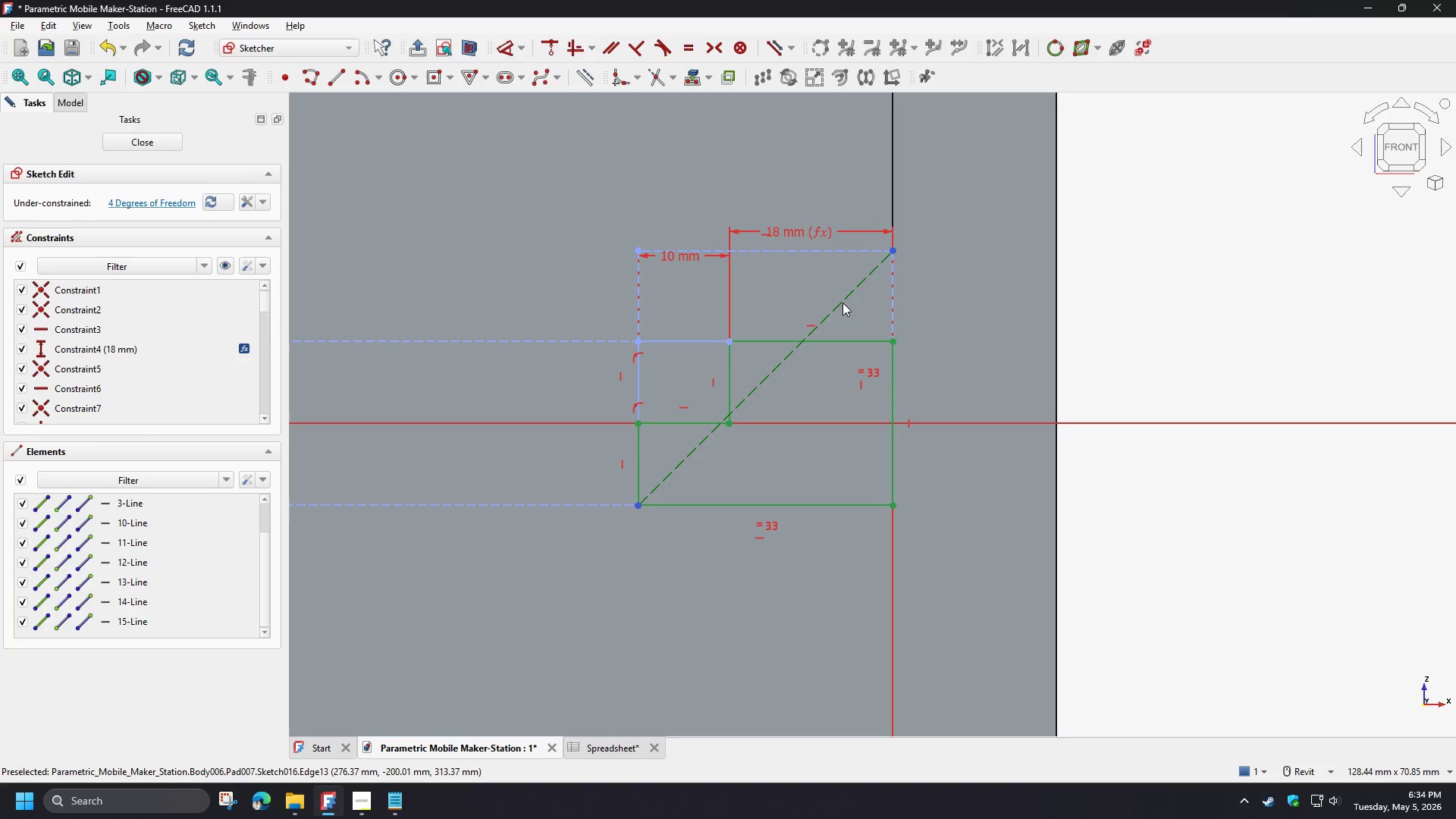 
left_click_drag(start_coordinate=[840, 300], to_coordinate=[839, 414])
 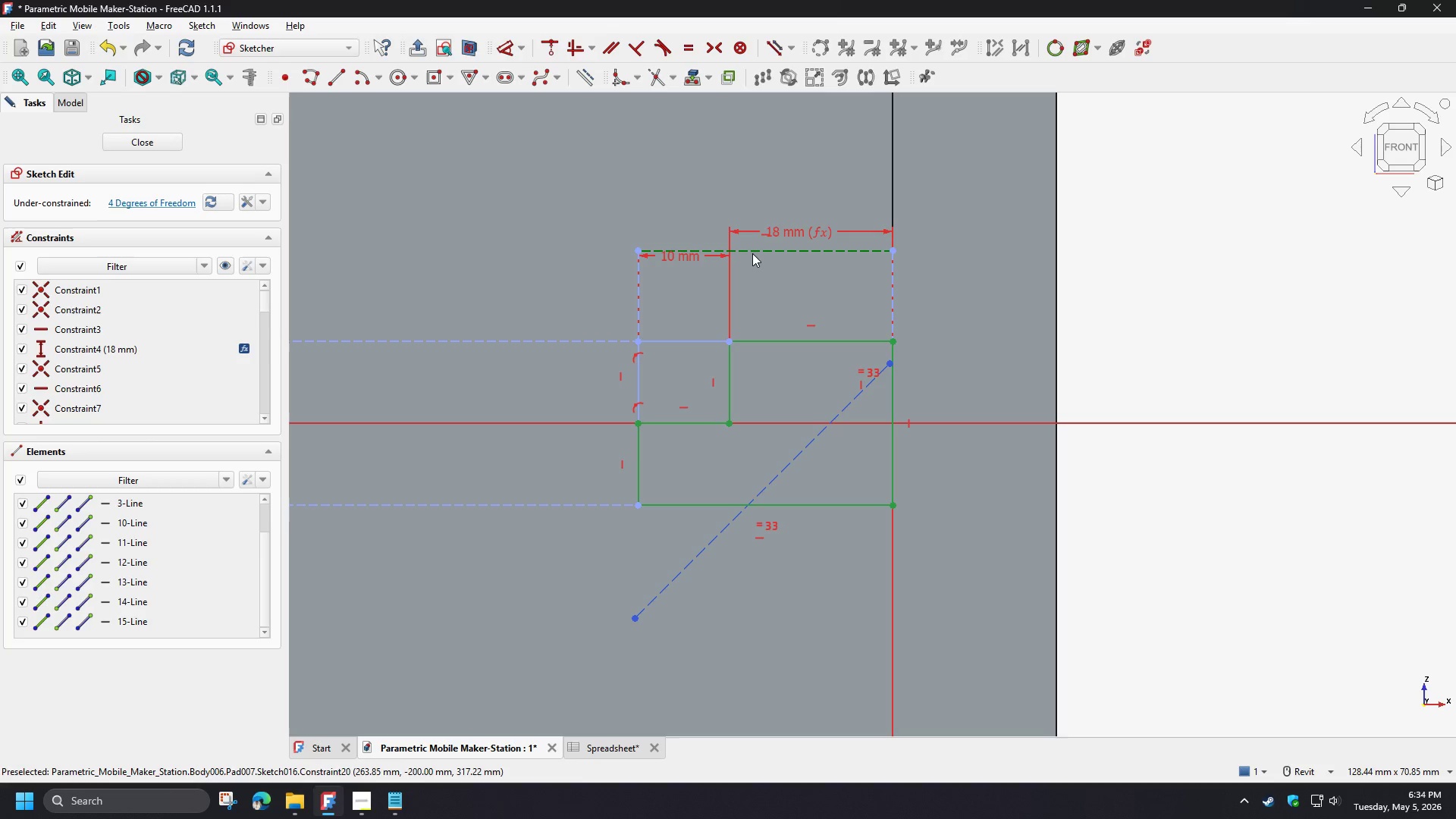 
left_click_drag(start_coordinate=[752, 251], to_coordinate=[763, 462])
 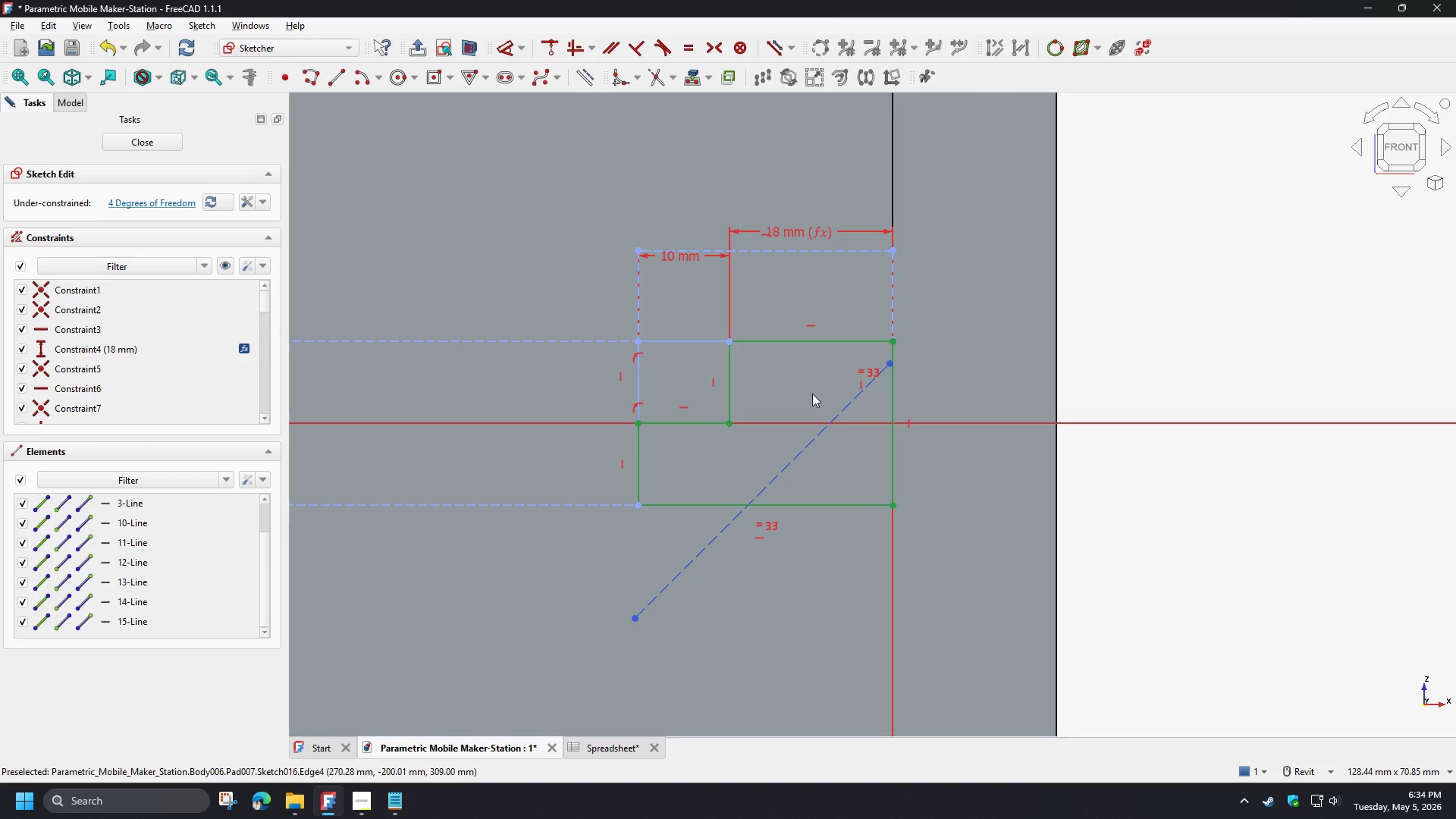 
left_click([786, 372])
 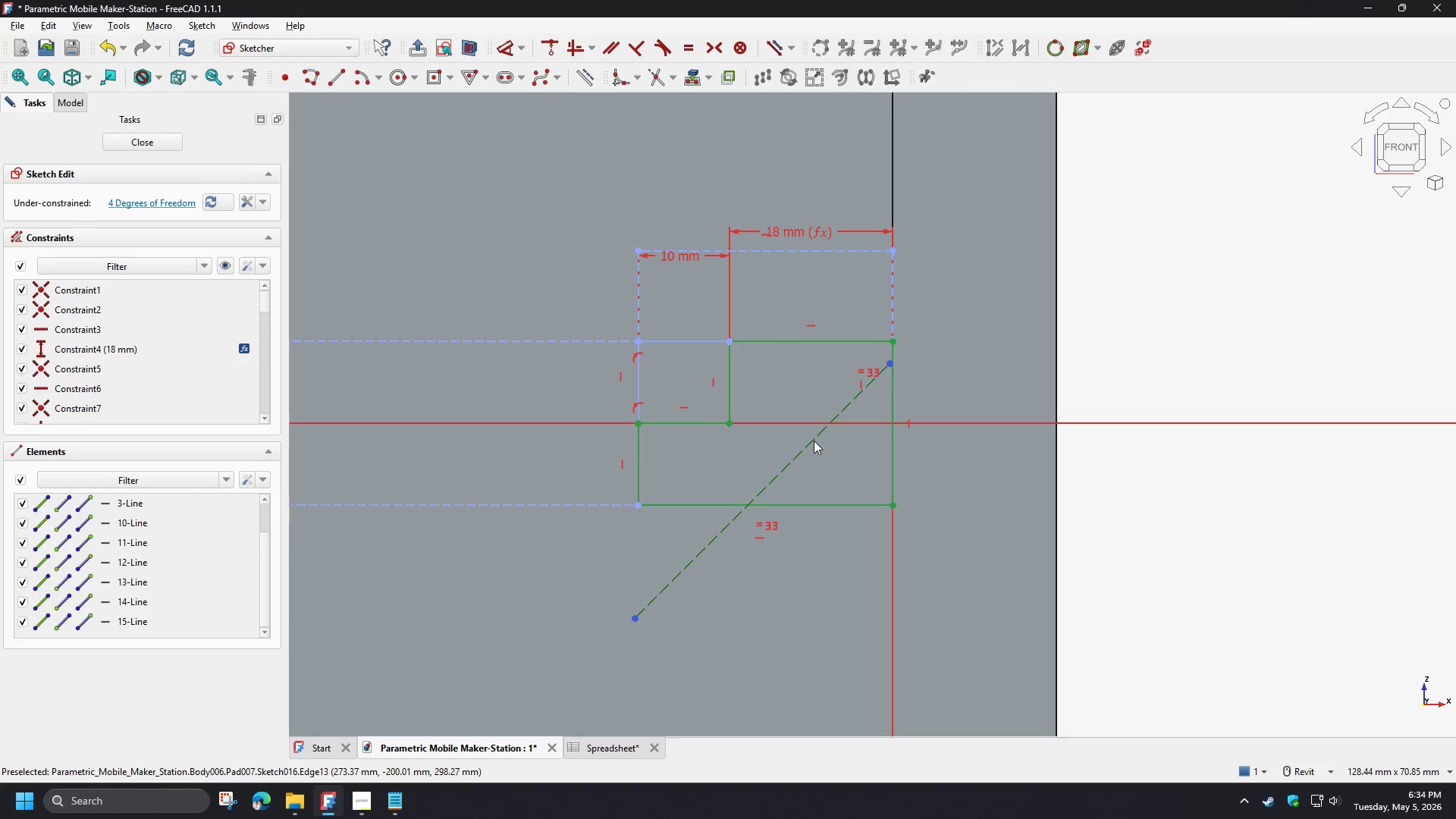 
left_click([811, 439])
 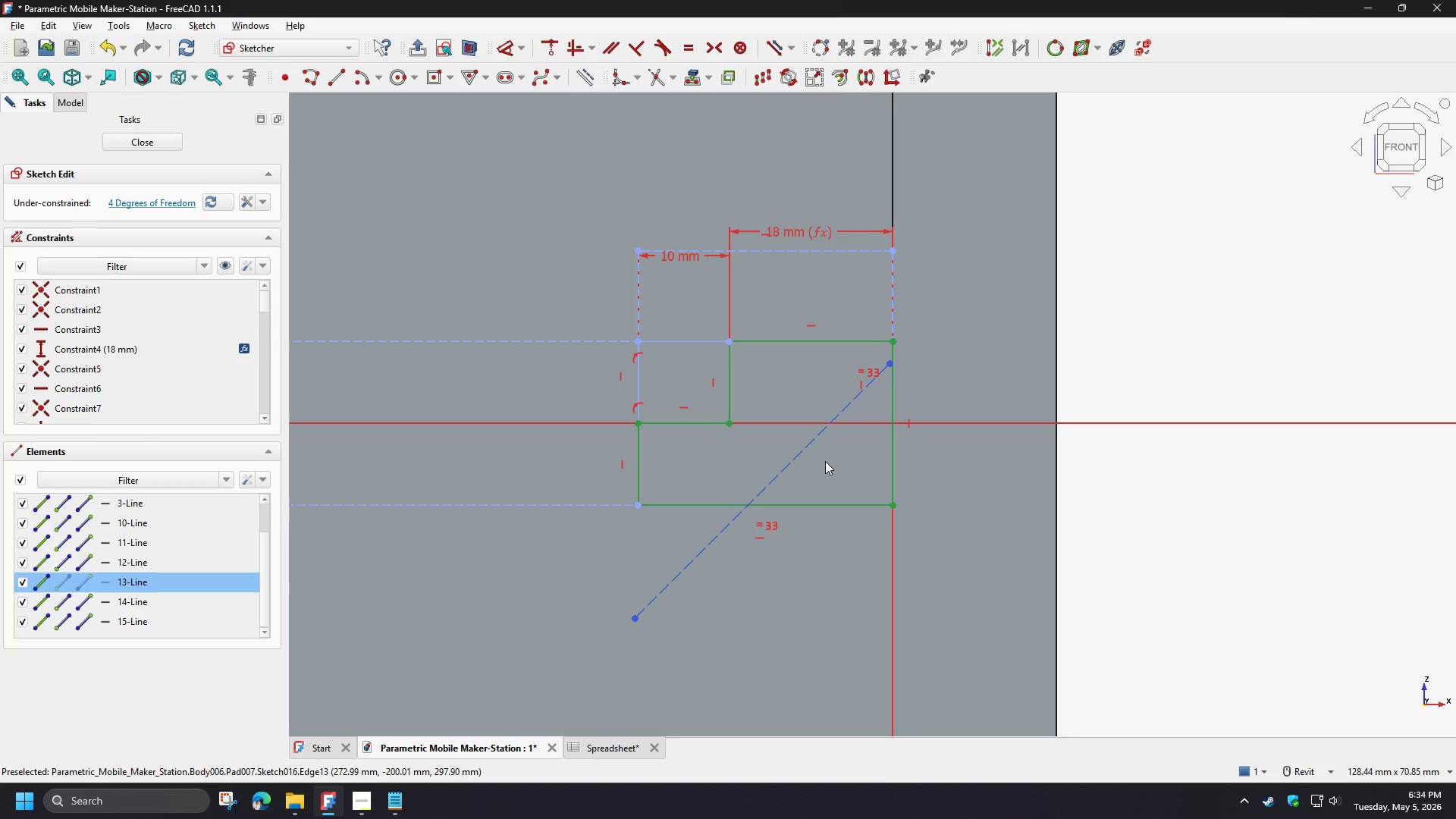 
key(Delete)
 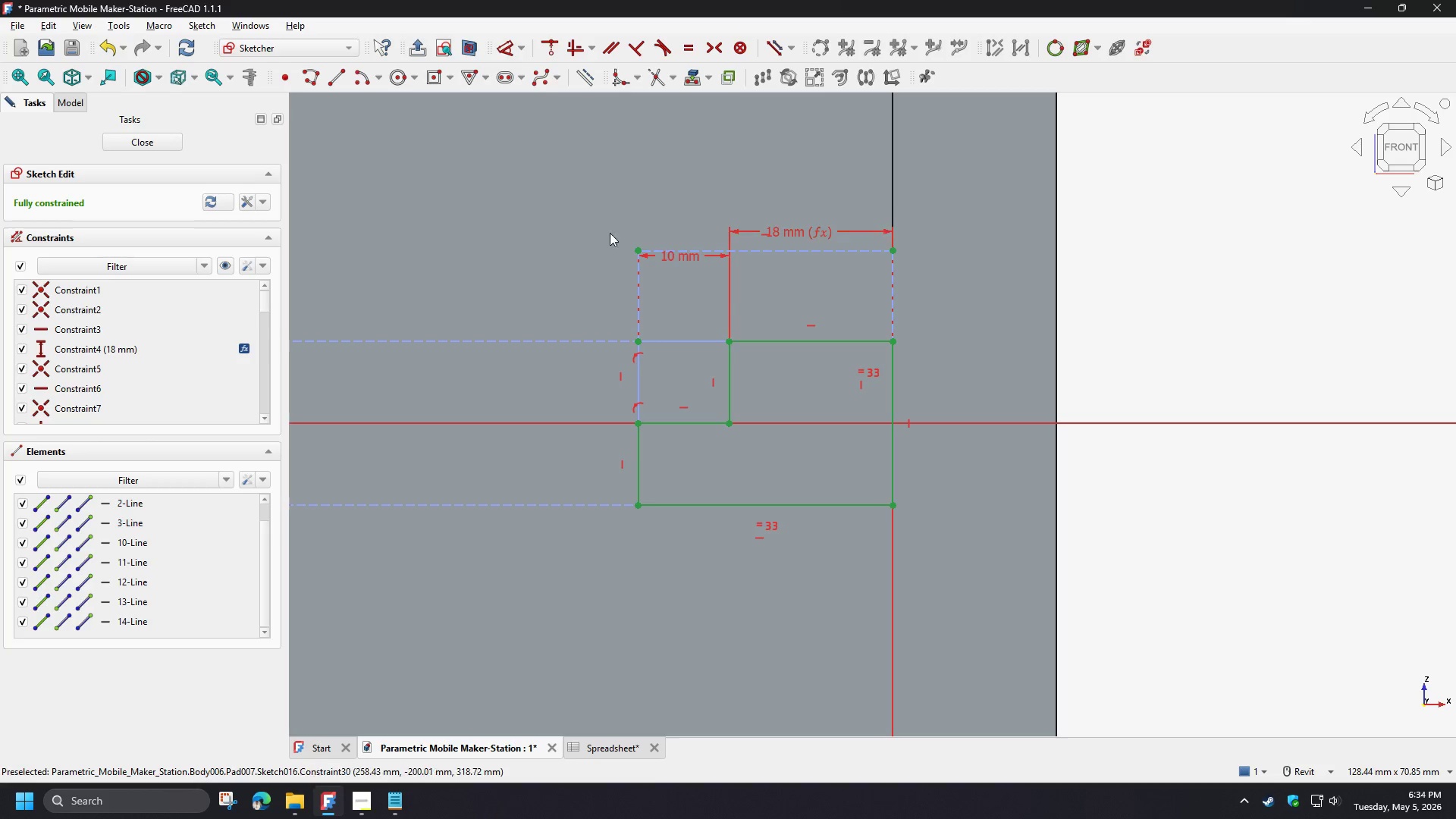 
left_click_drag(start_coordinate=[576, 210], to_coordinate=[918, 356])
 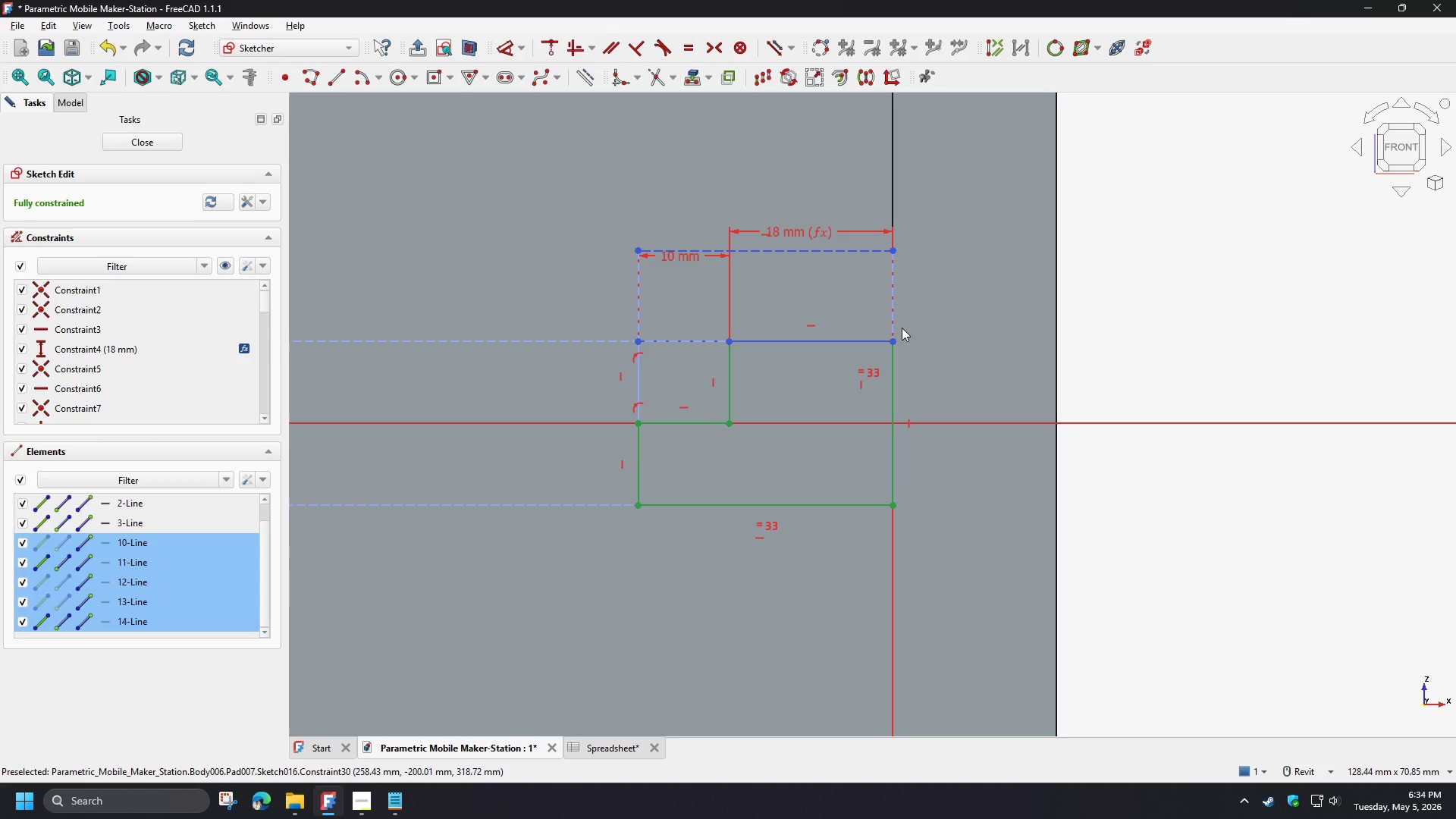 
key(Delete)
 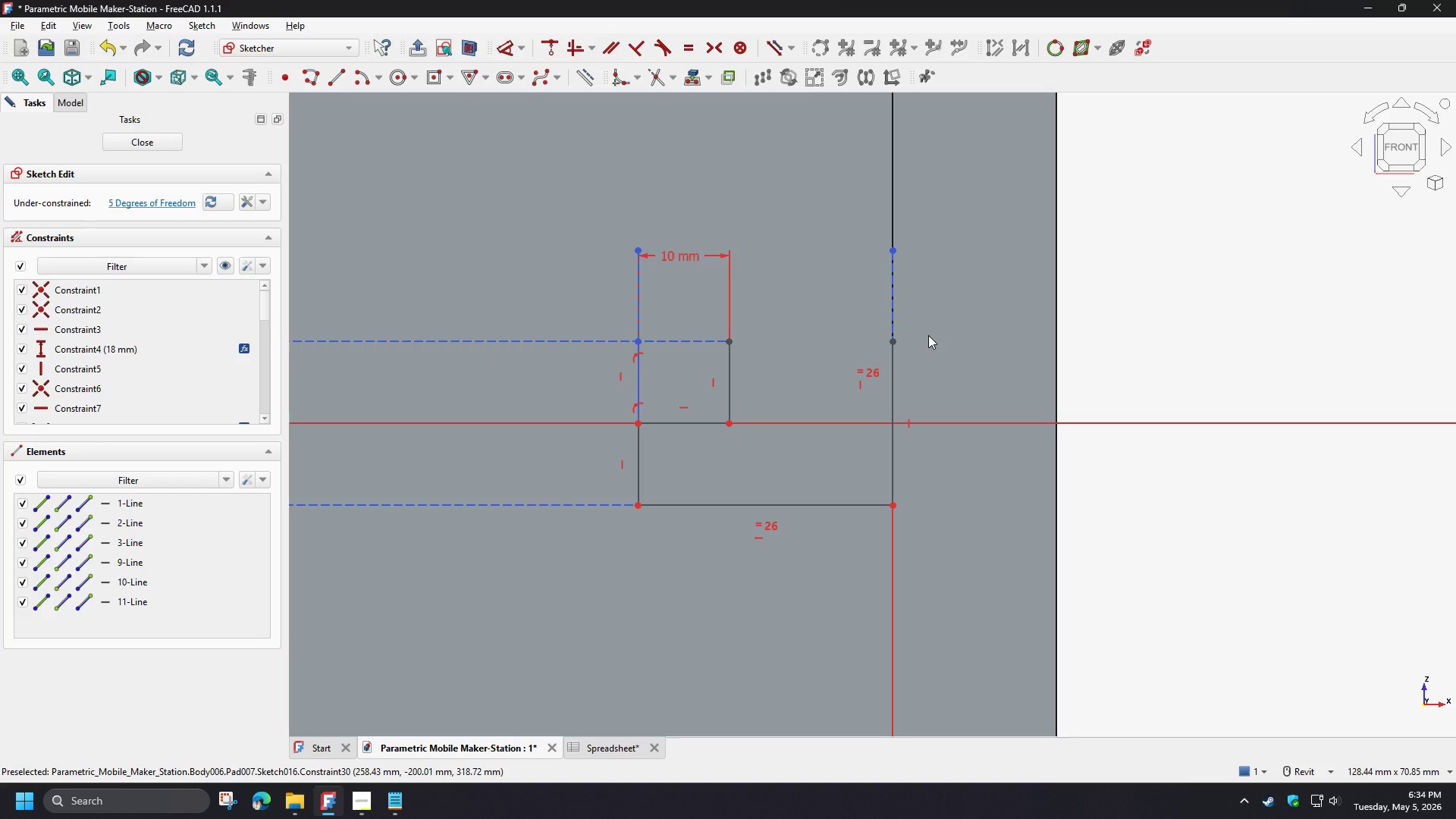 
key(Control+ControlLeft)
 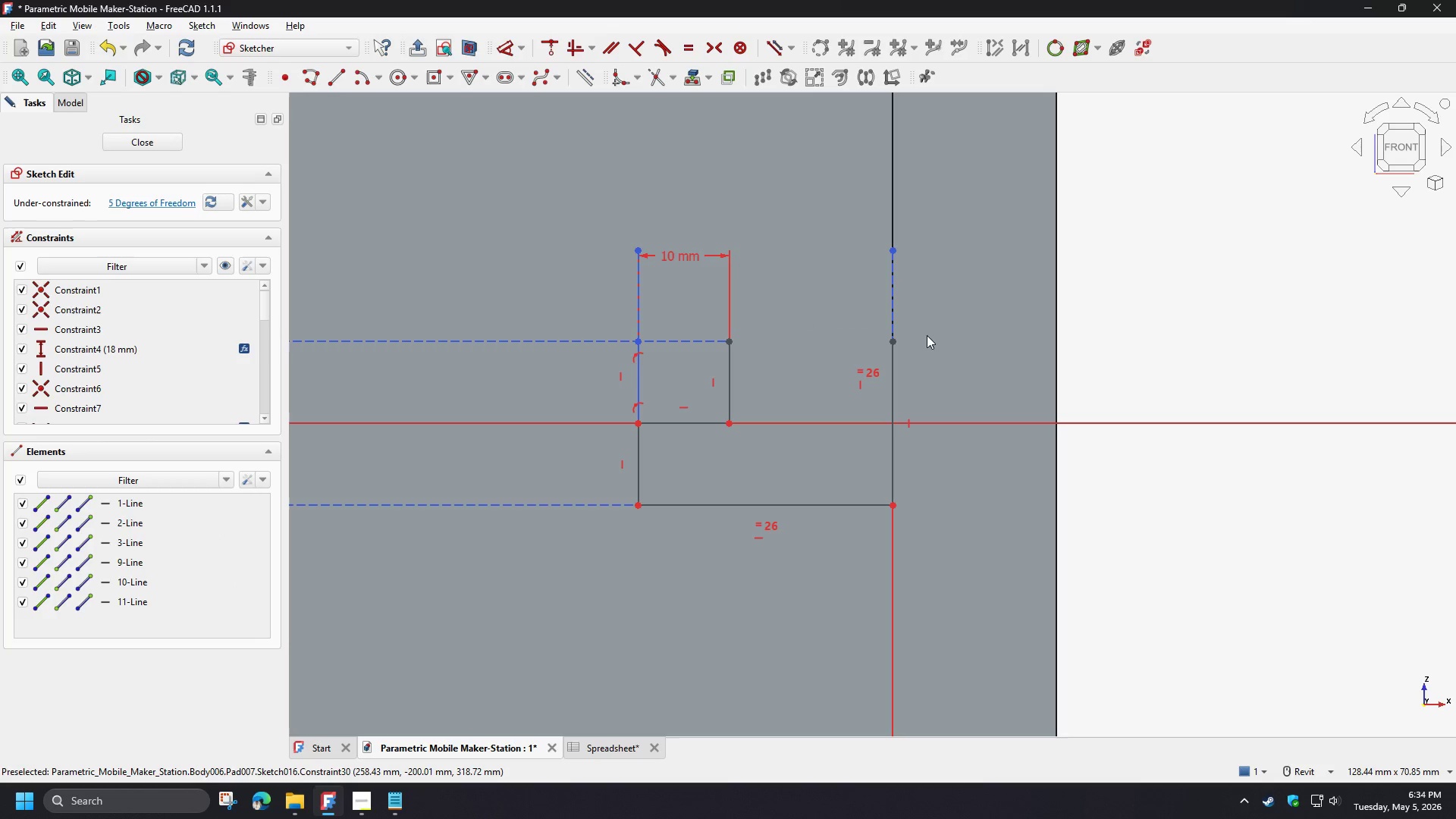 
key(Control+Meta+MetaLeft)
 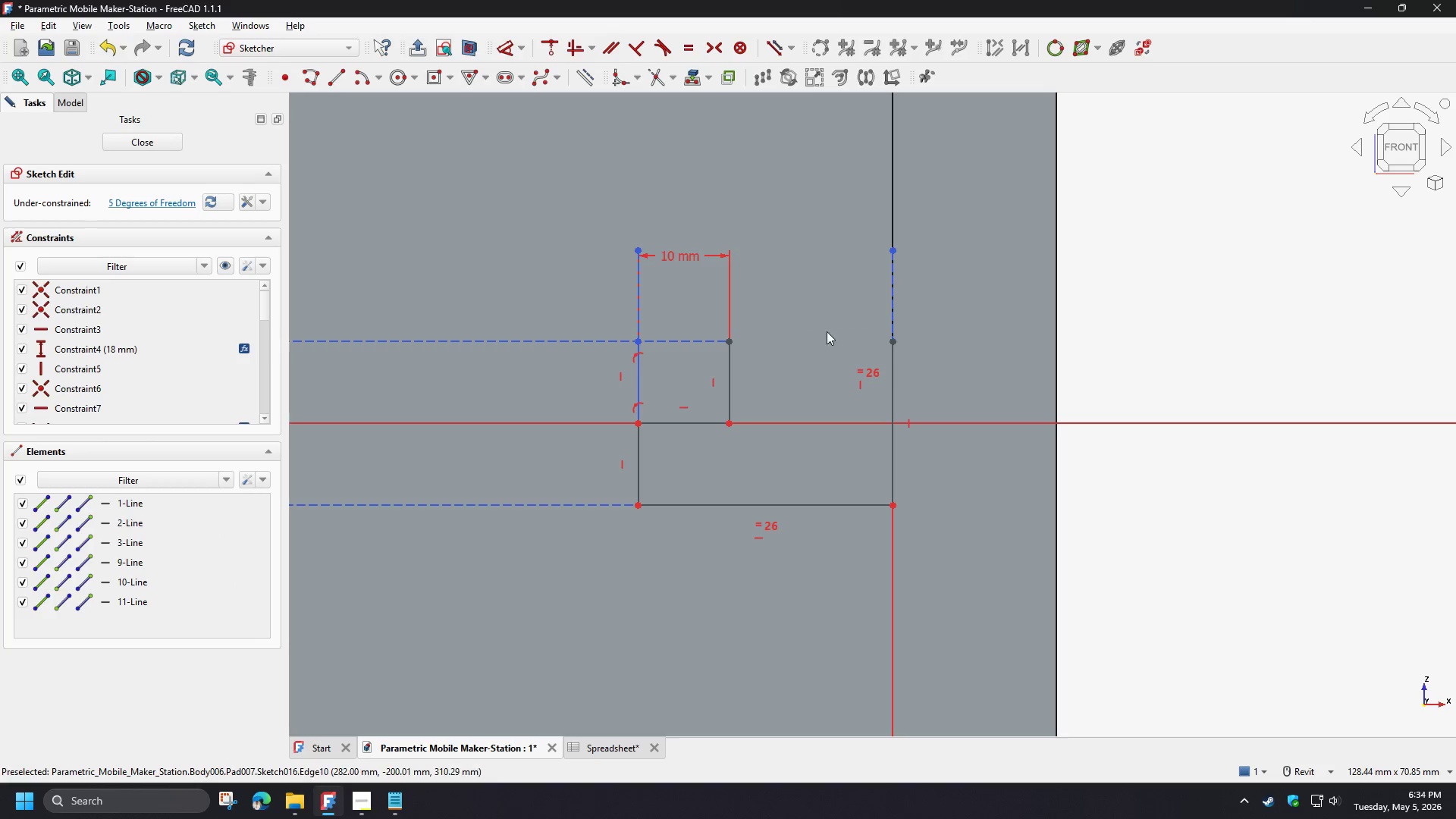 
key(Control+Z)
 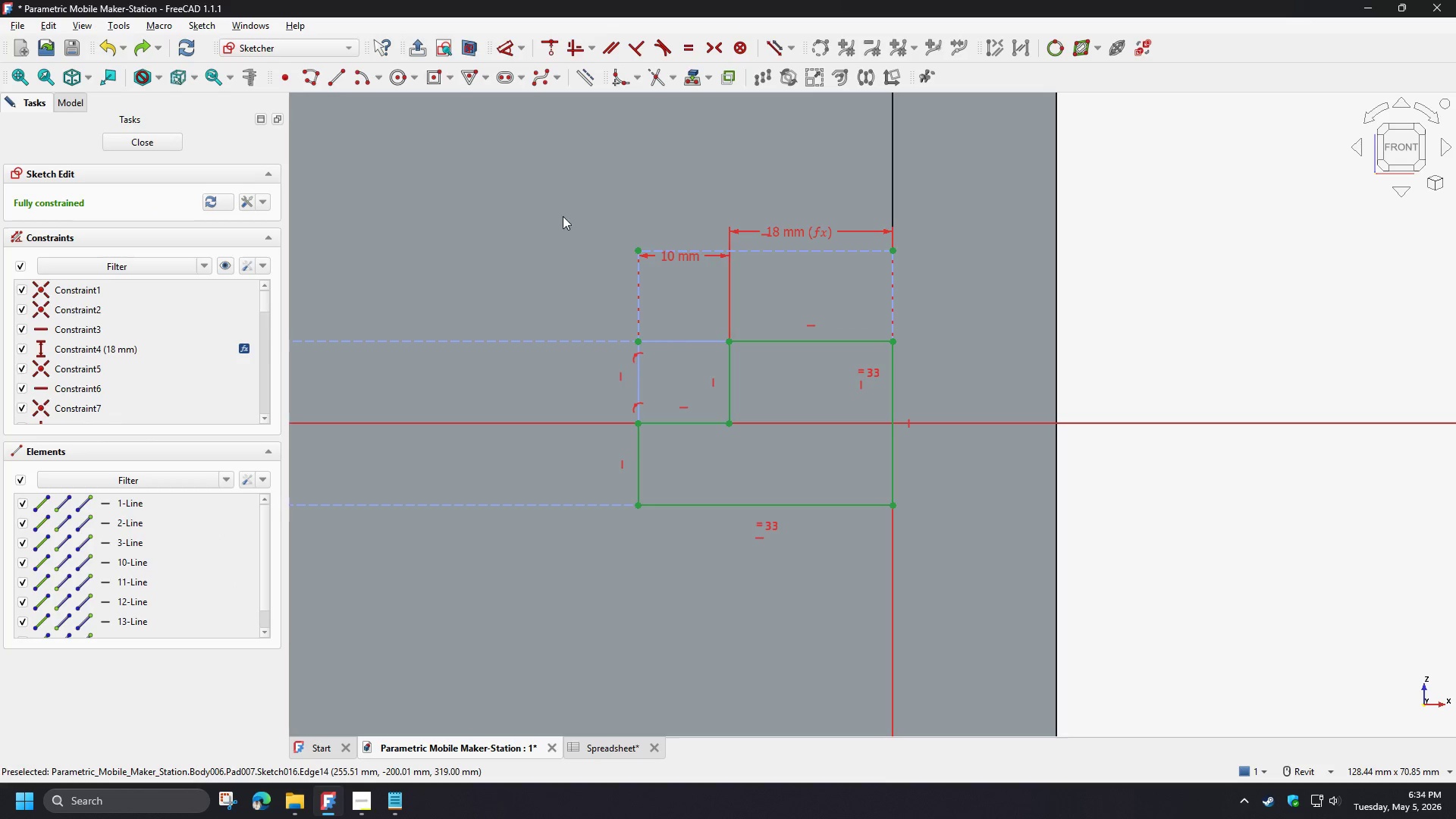 
left_click_drag(start_coordinate=[560, 210], to_coordinate=[955, 560])
 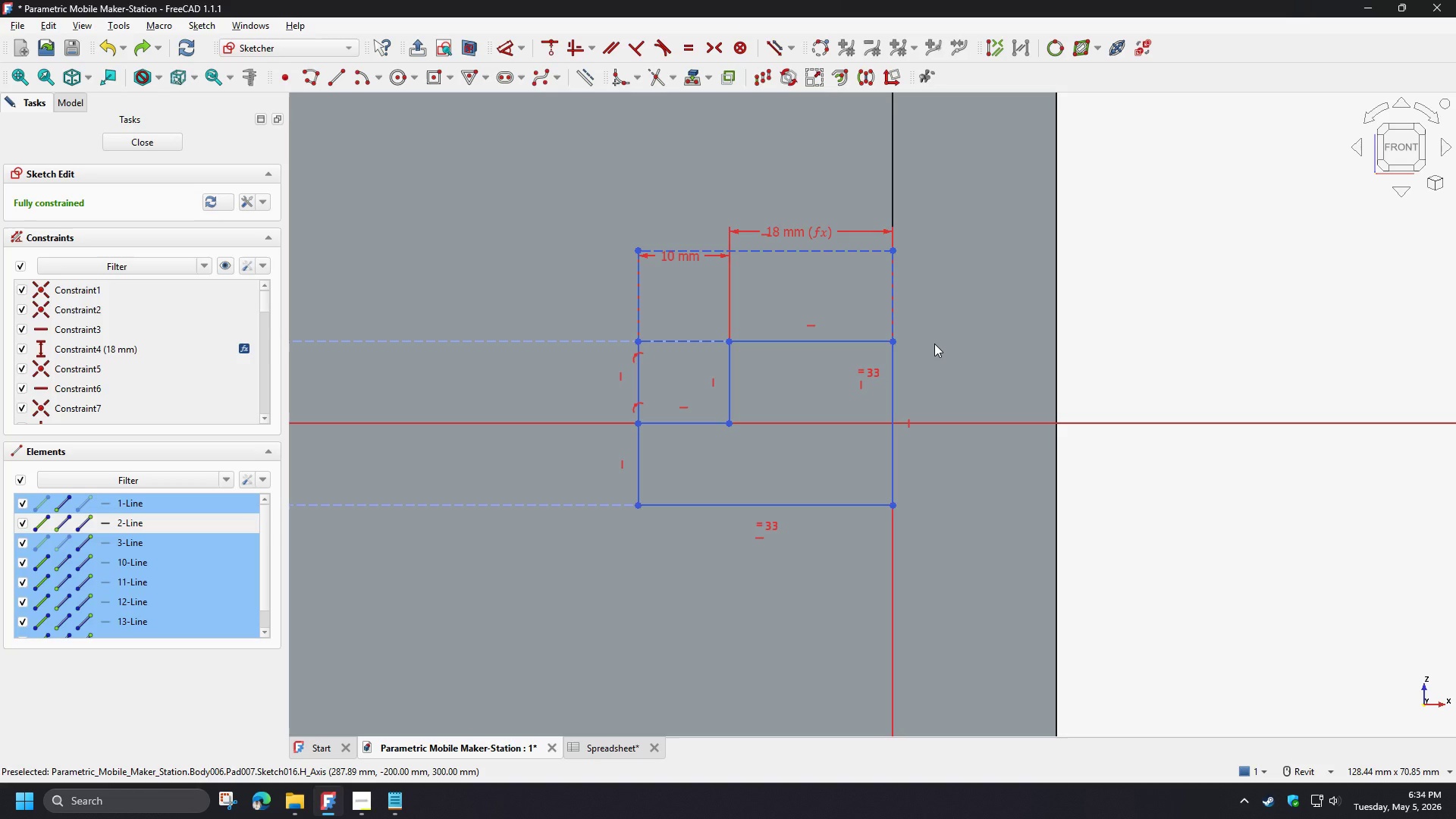 
left_click([934, 344])
 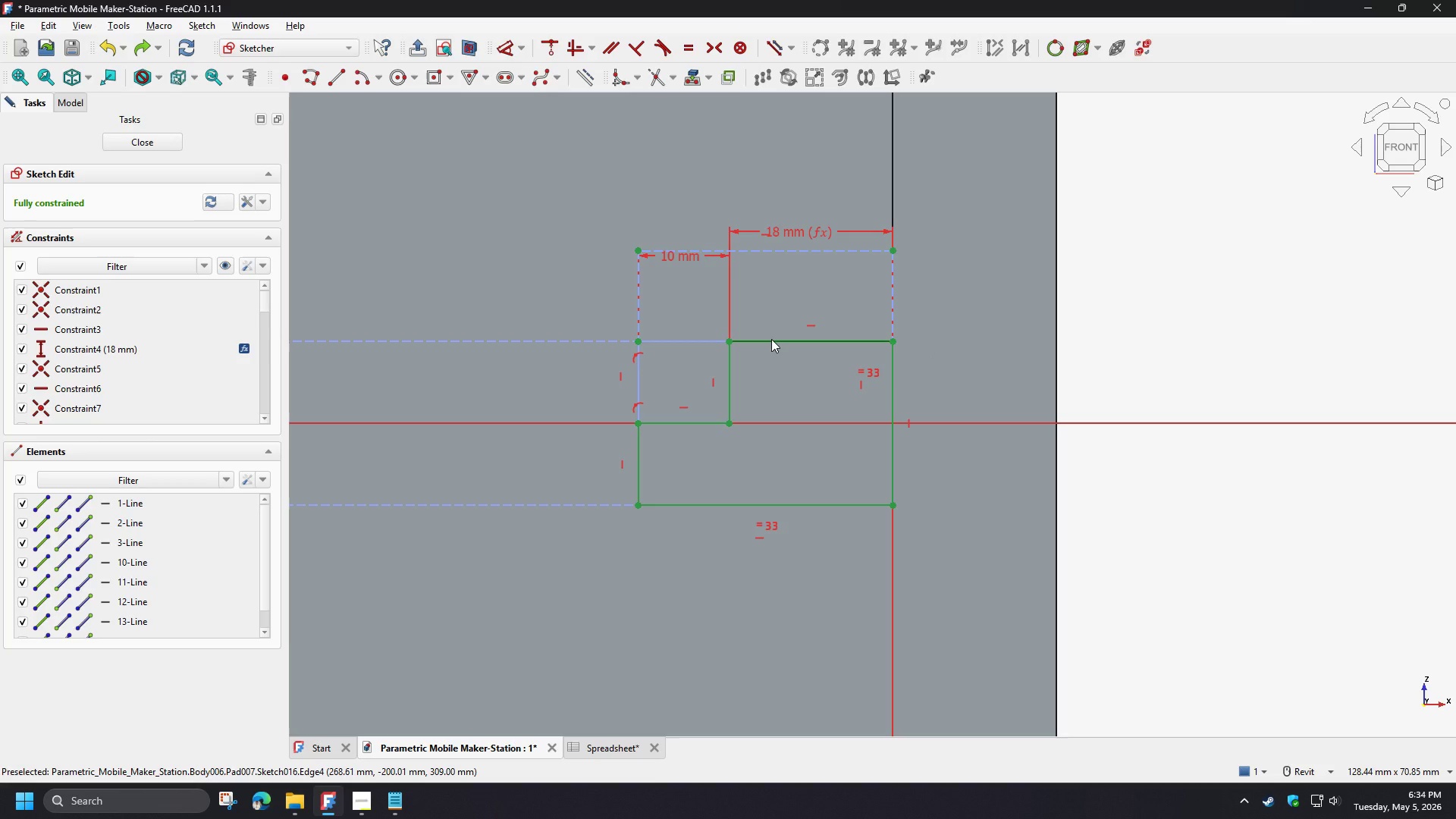 
left_click_drag(start_coordinate=[771, 338], to_coordinate=[769, 297])
 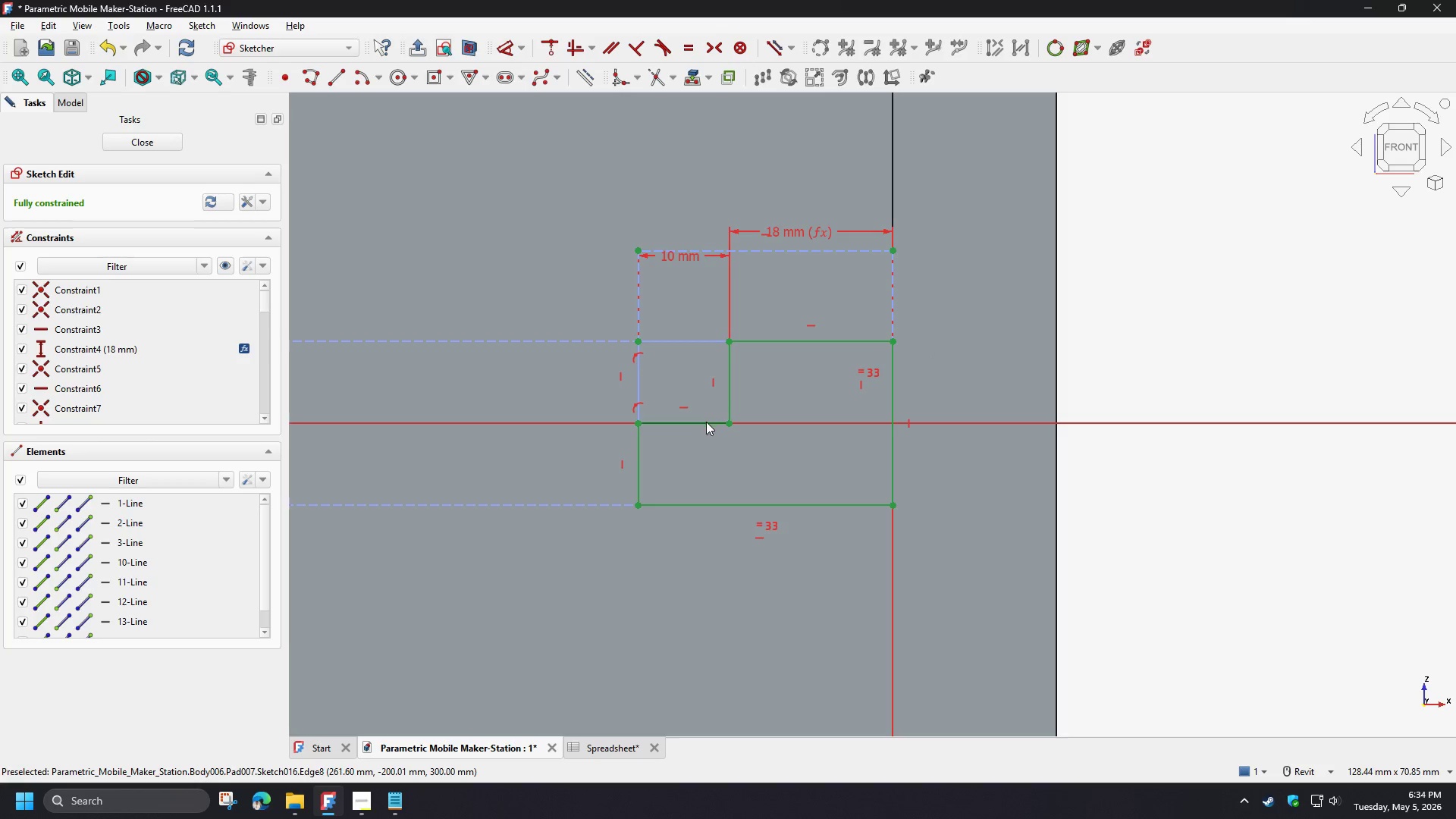 
left_click_drag(start_coordinate=[705, 423], to_coordinate=[694, 388])
 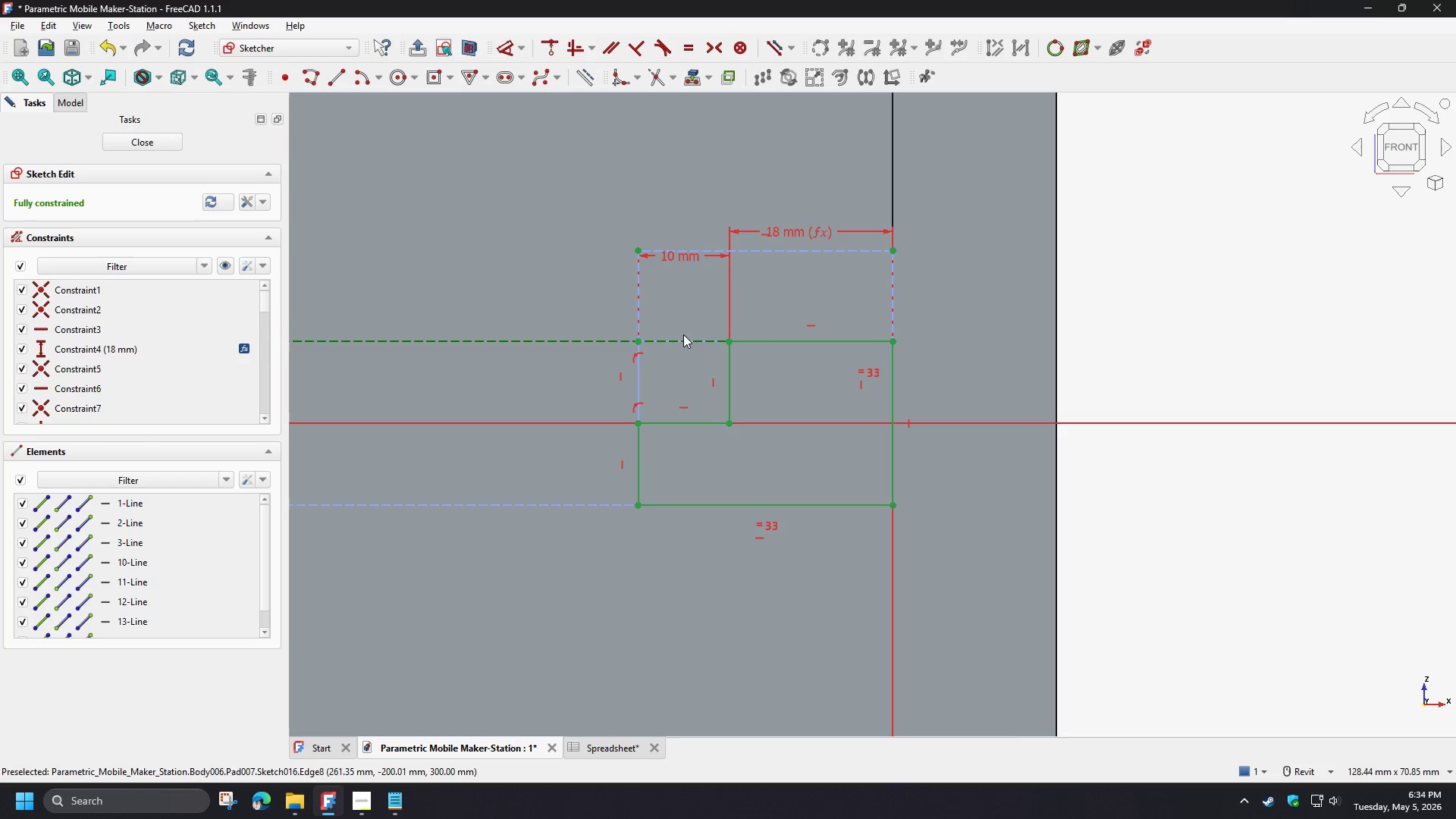 
scroll: coordinate [678, 293], scroll_direction: up, amount: 2.0
 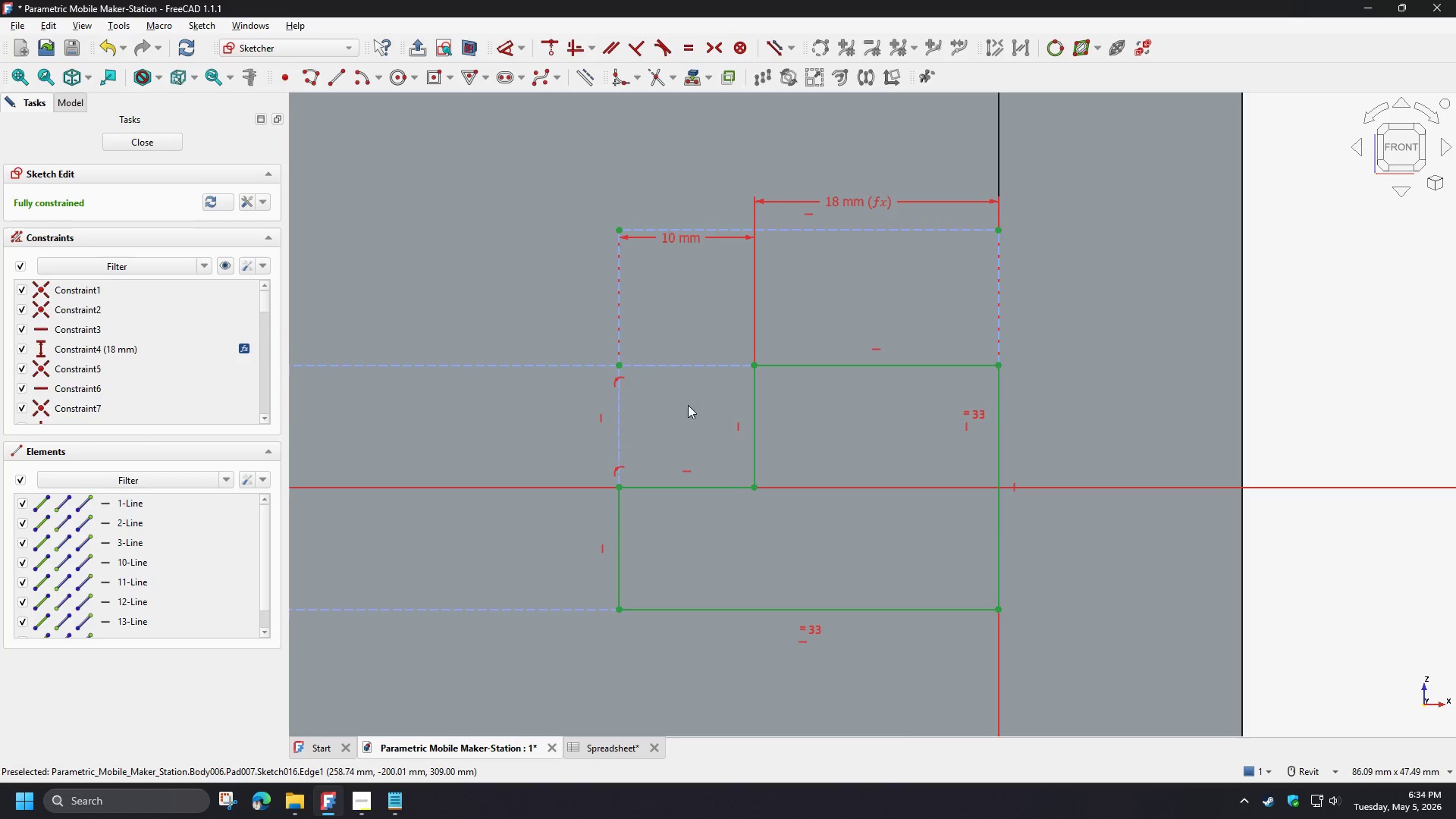 
left_click_drag(start_coordinate=[692, 422], to_coordinate=[512, 195])
 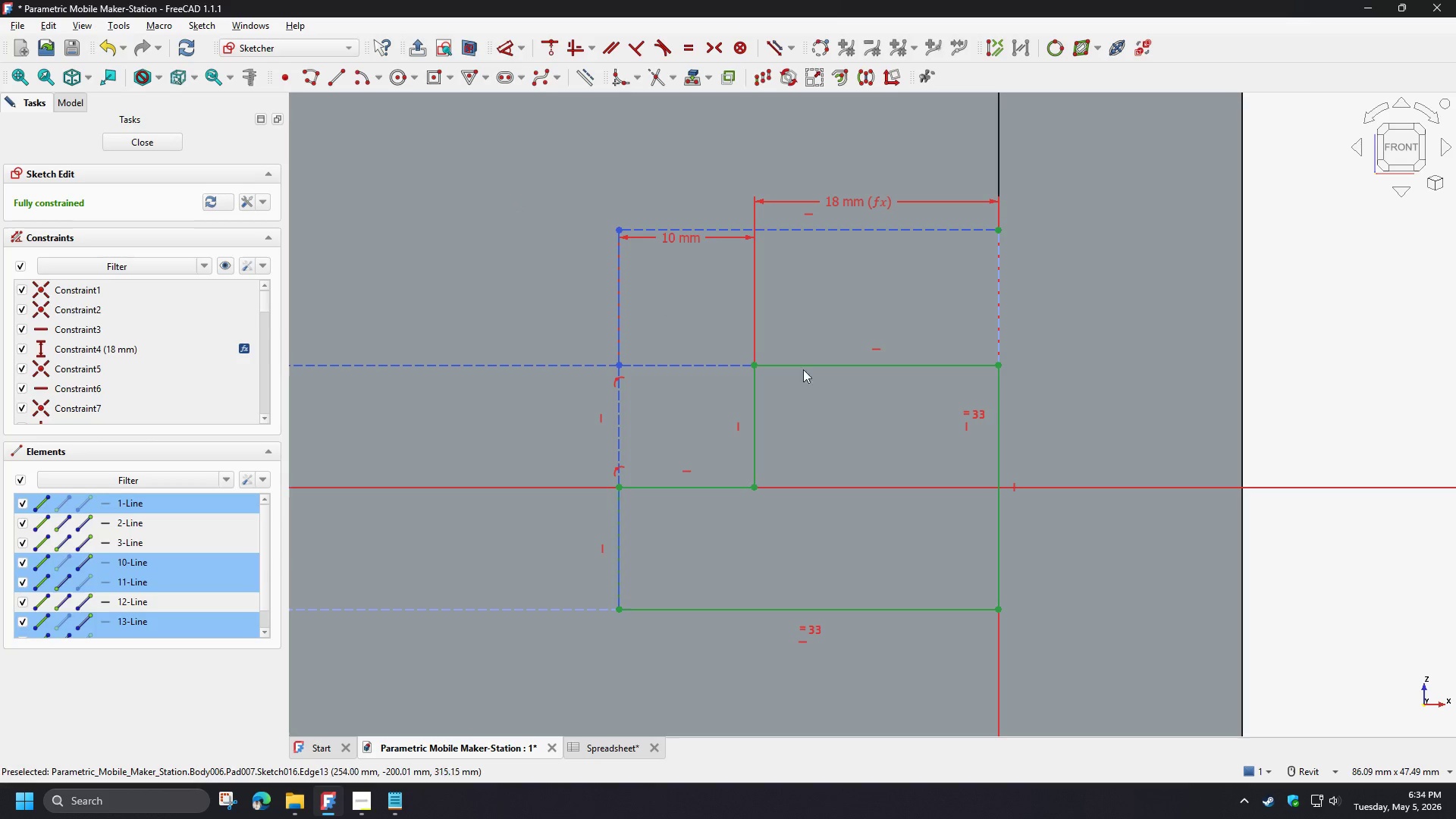 
scroll: coordinate [926, 444], scroll_direction: down, amount: 4.0
 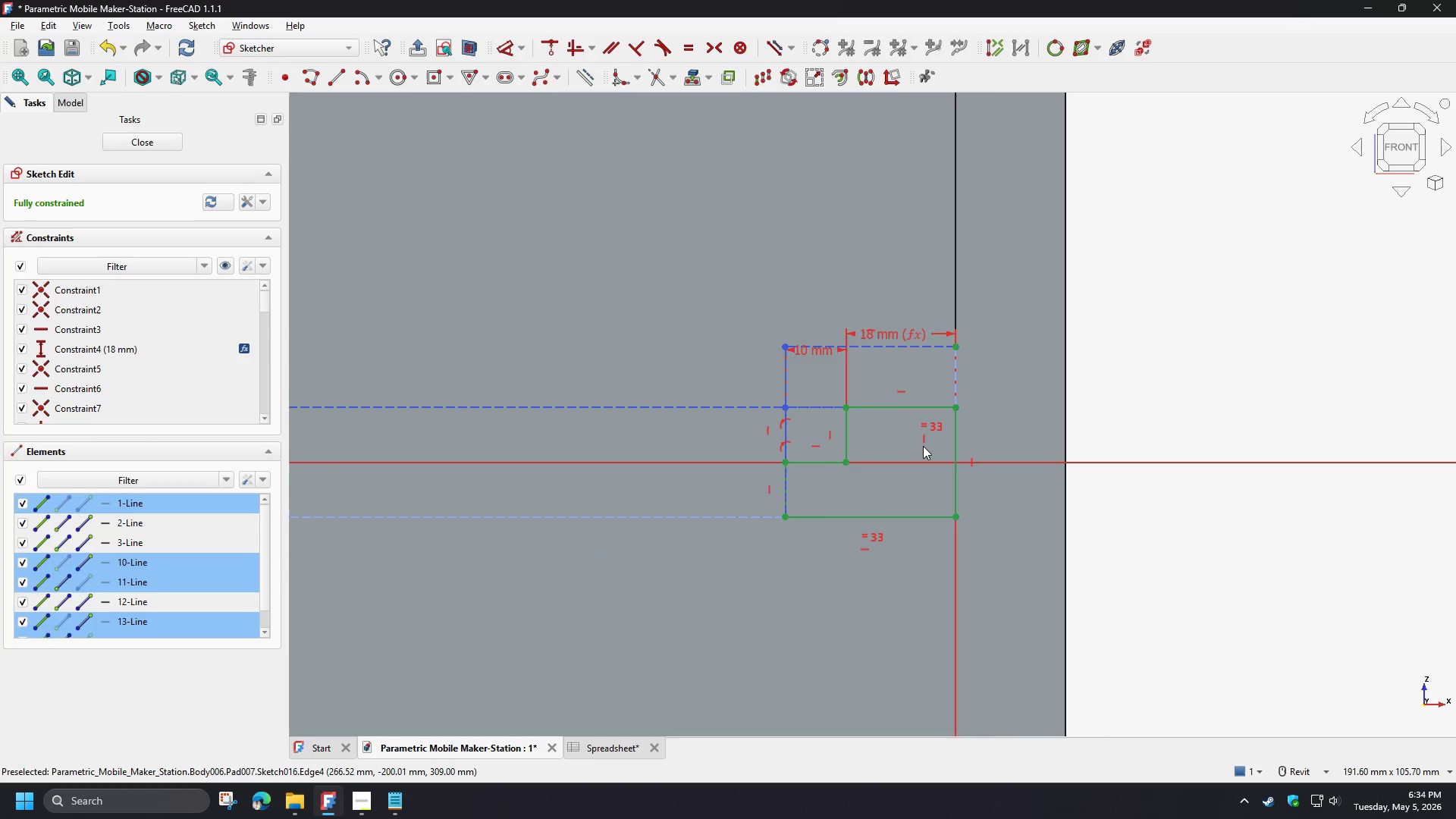 
scroll: coordinate [921, 444], scroll_direction: up, amount: 2.0
 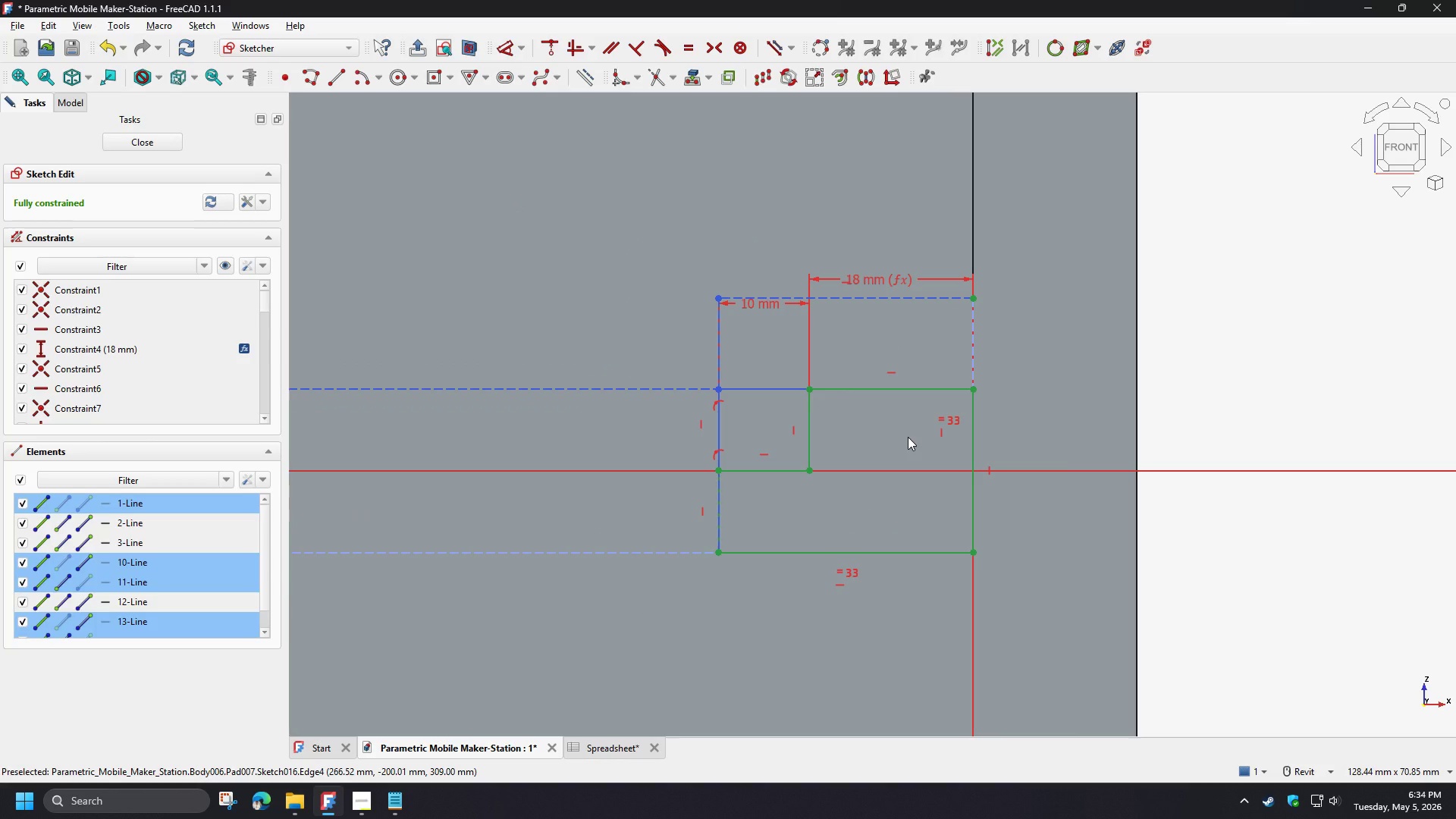 
key(Delete)
 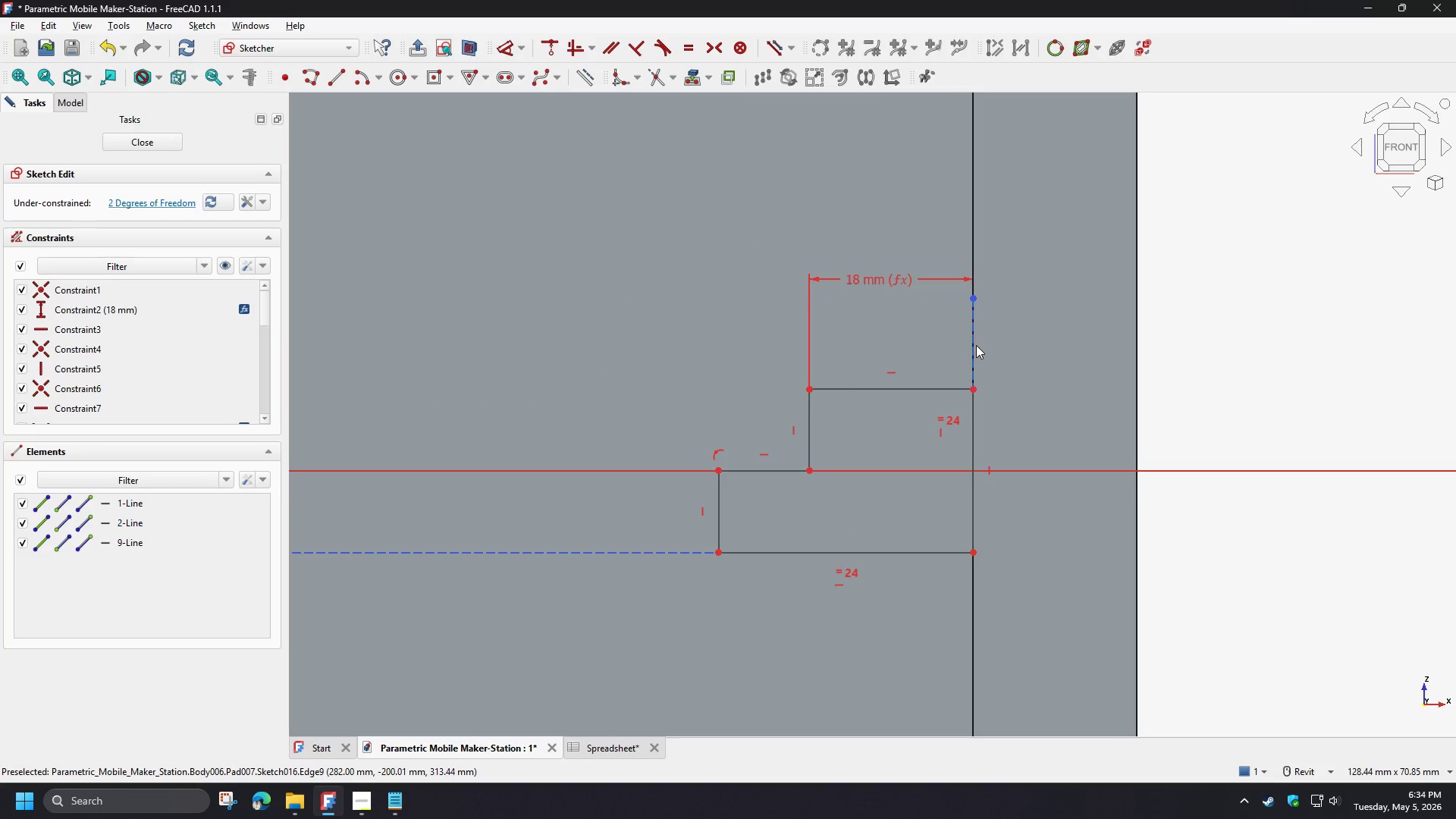 
left_click([973, 342])
 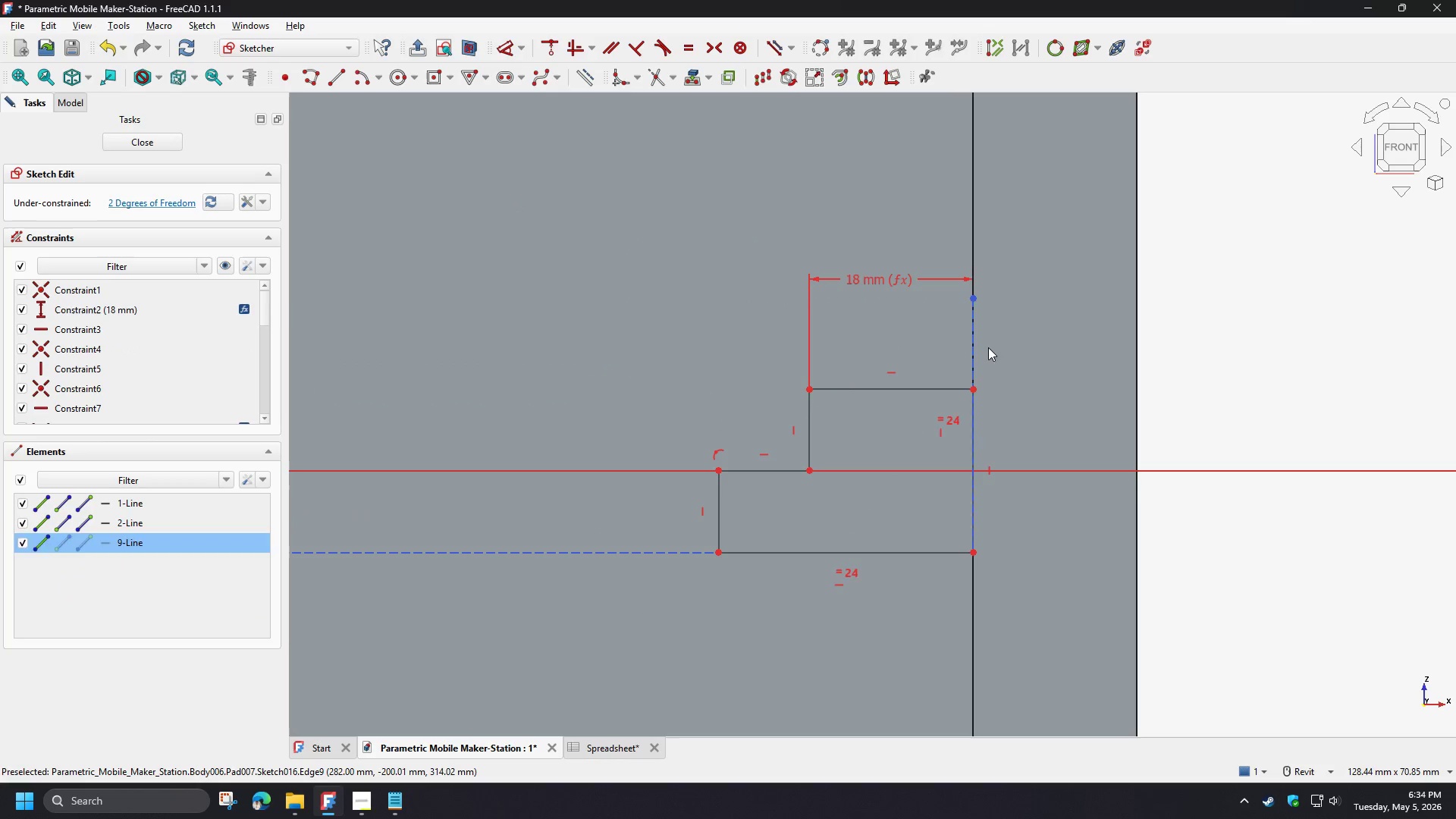 
key(Delete)
 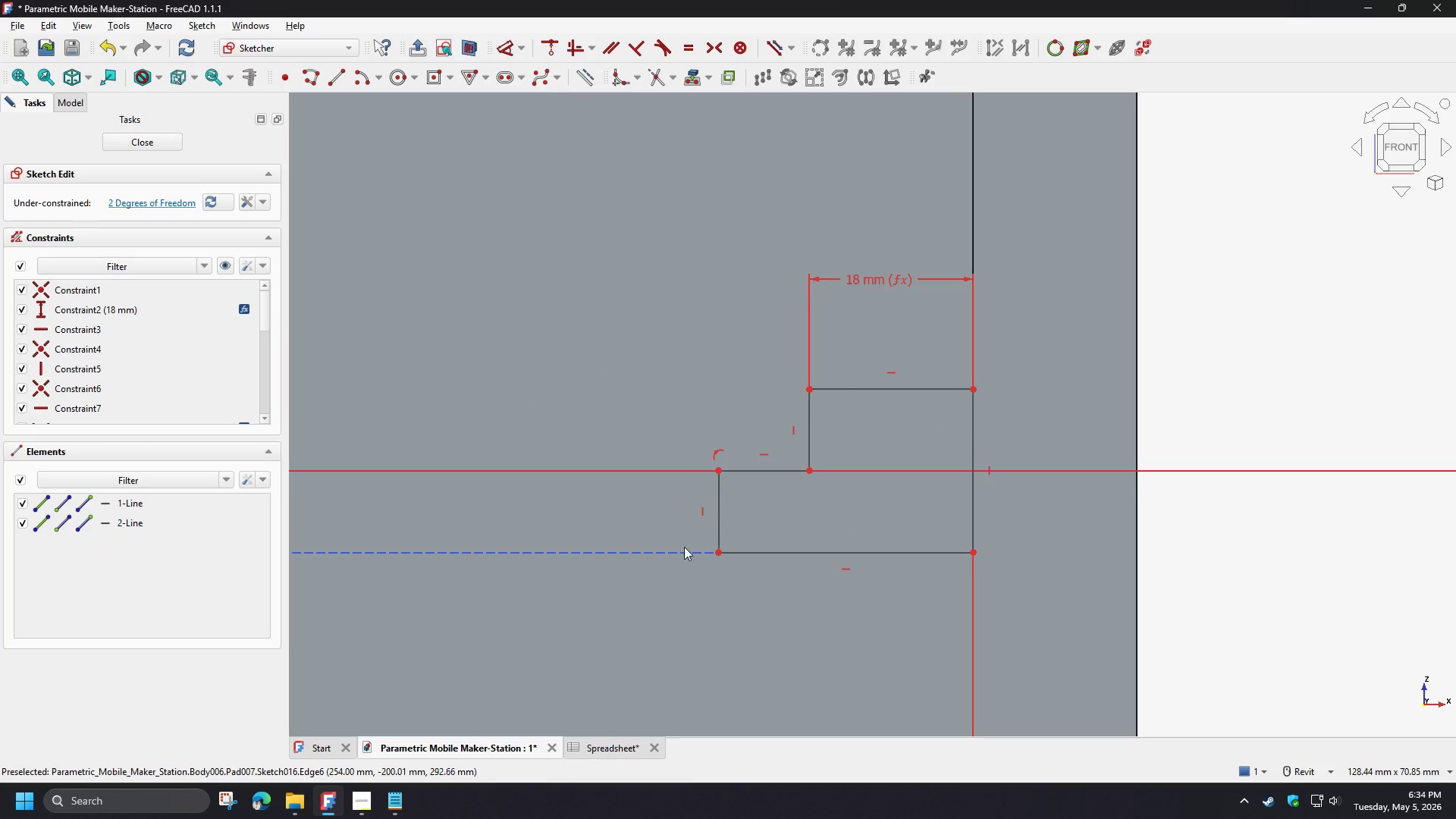 
left_click([679, 554])
 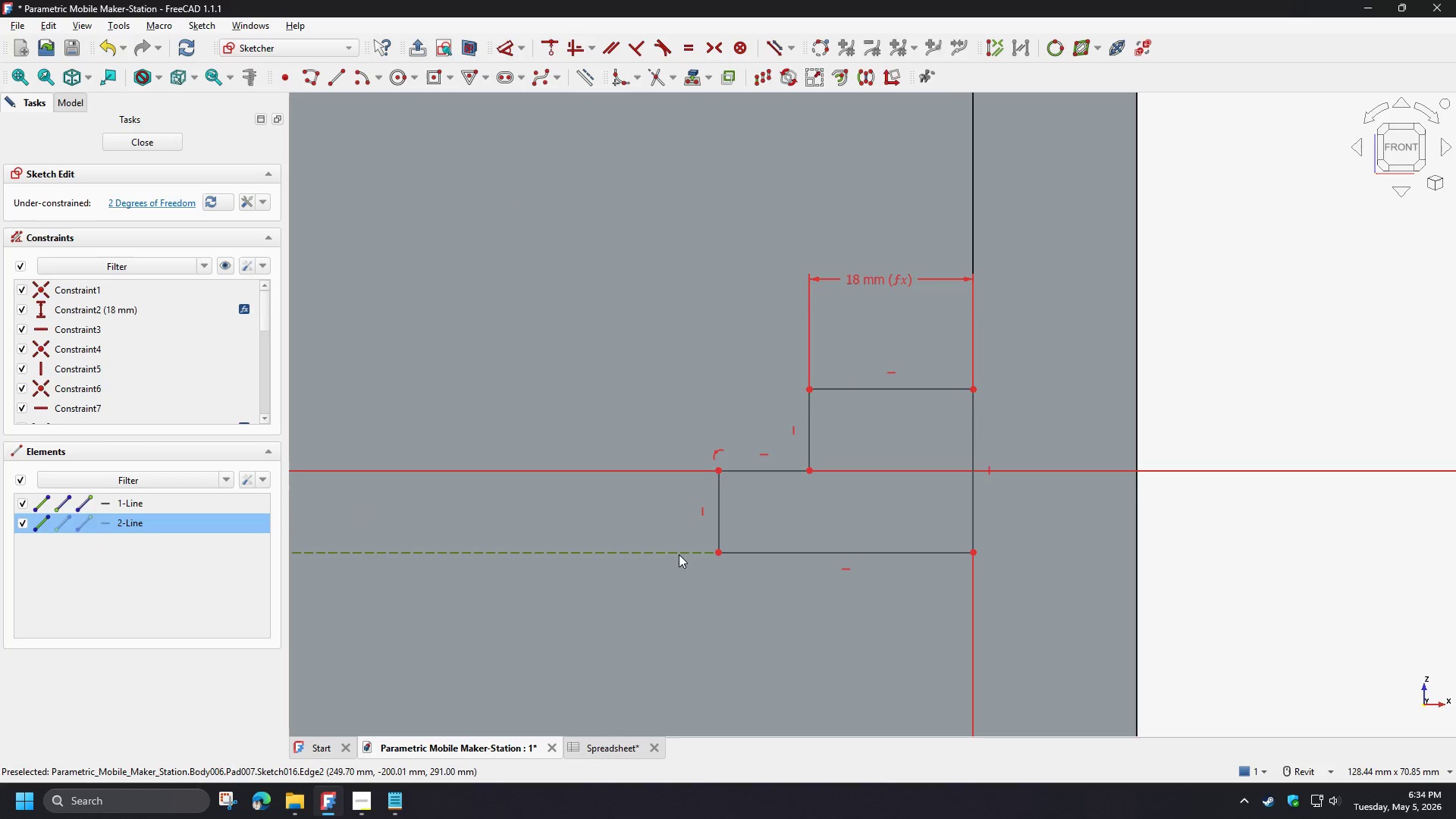 
key(Delete)
 